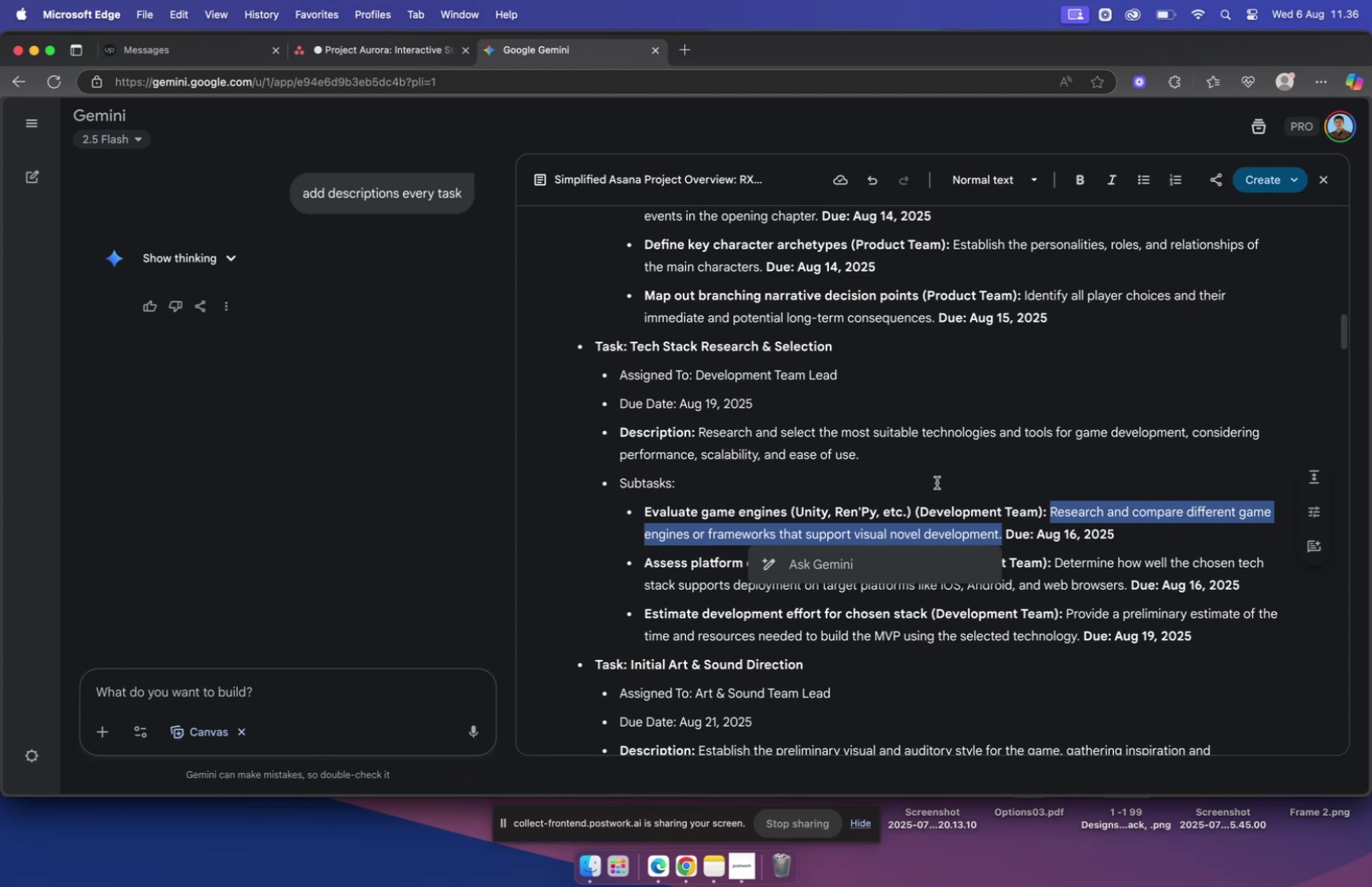 
wait(7.3)
 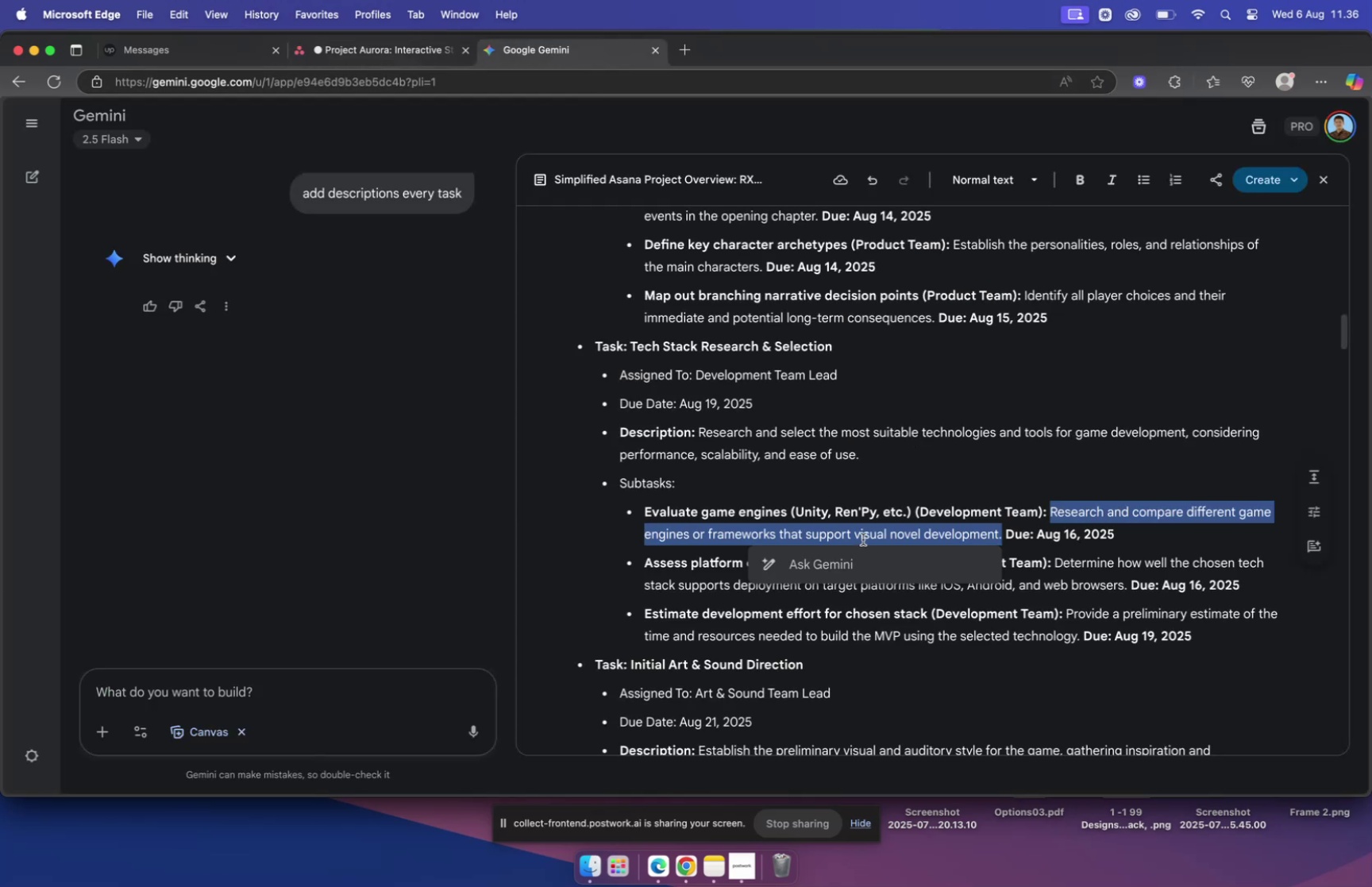 
left_click([378, 50])
 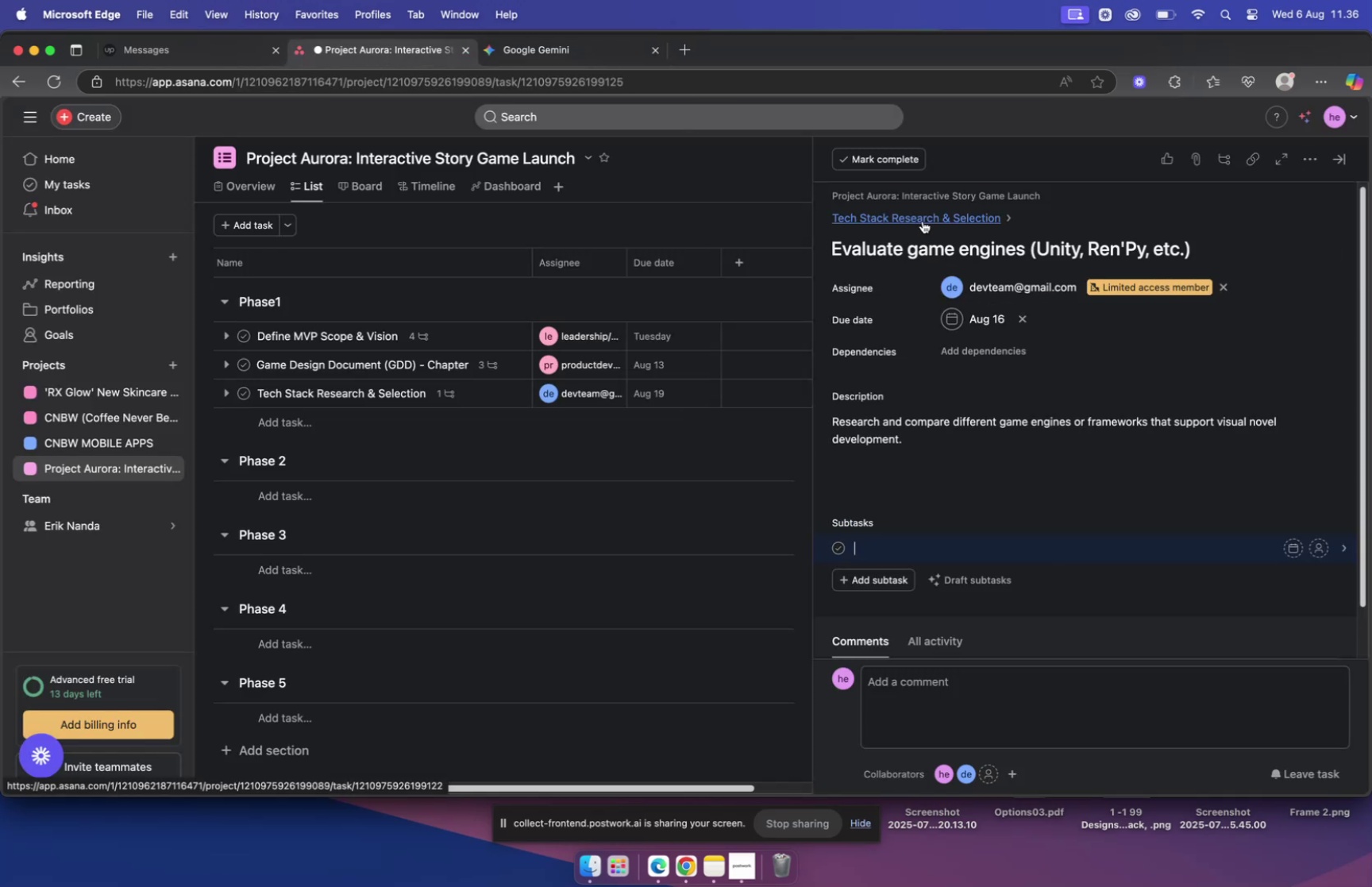 
left_click([923, 221])
 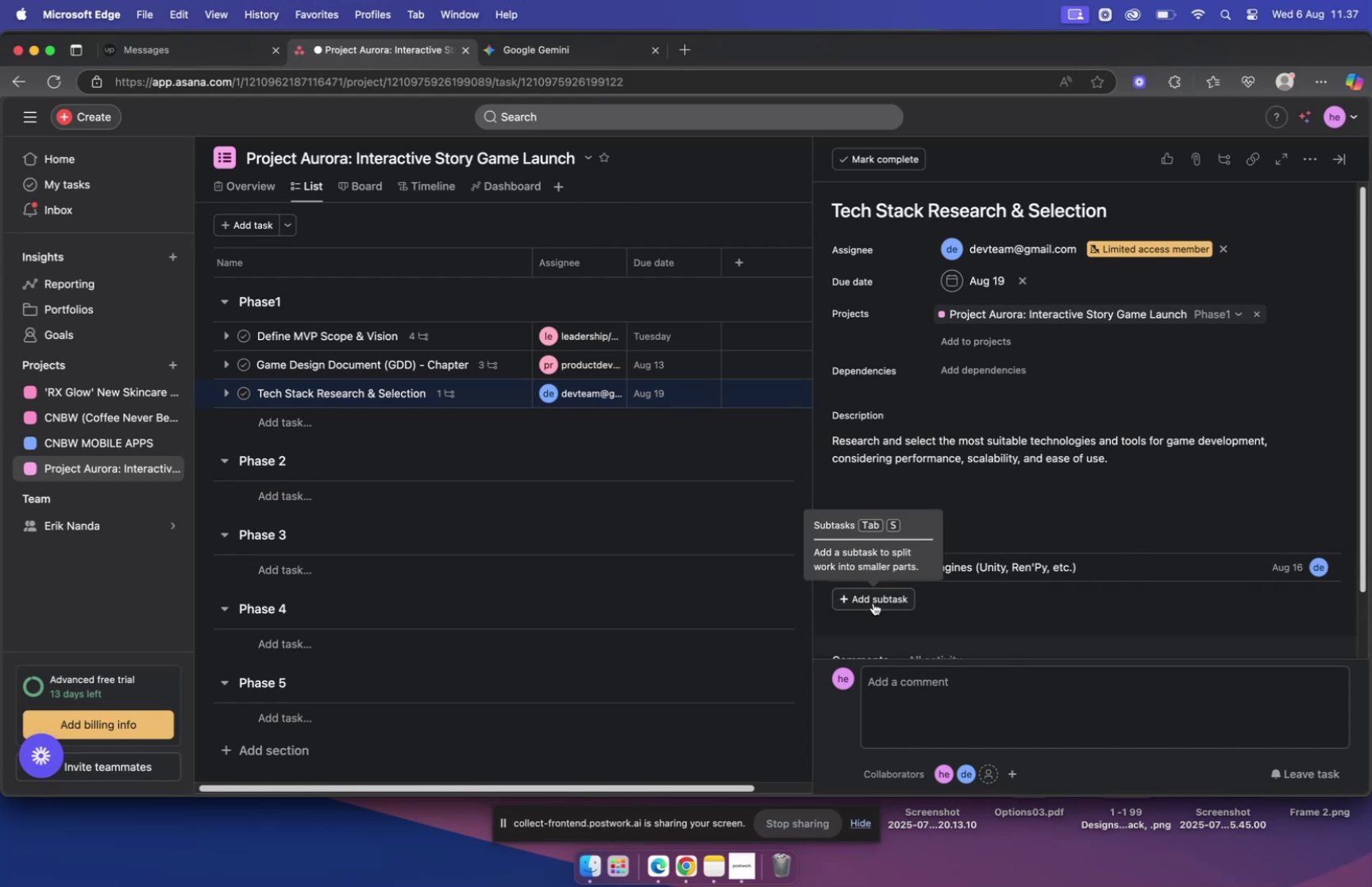 
left_click([873, 600])
 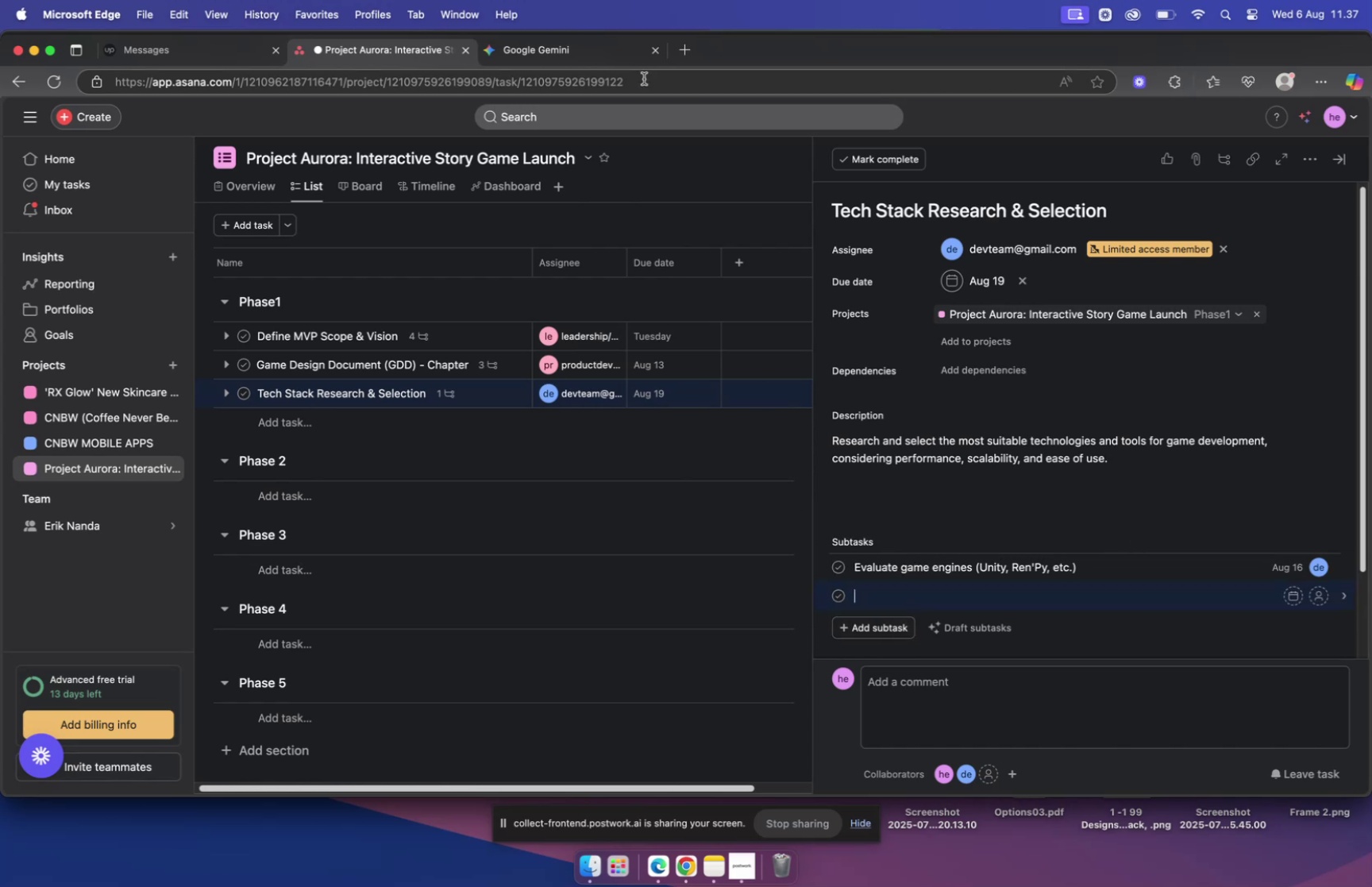 
left_click([574, 53])
 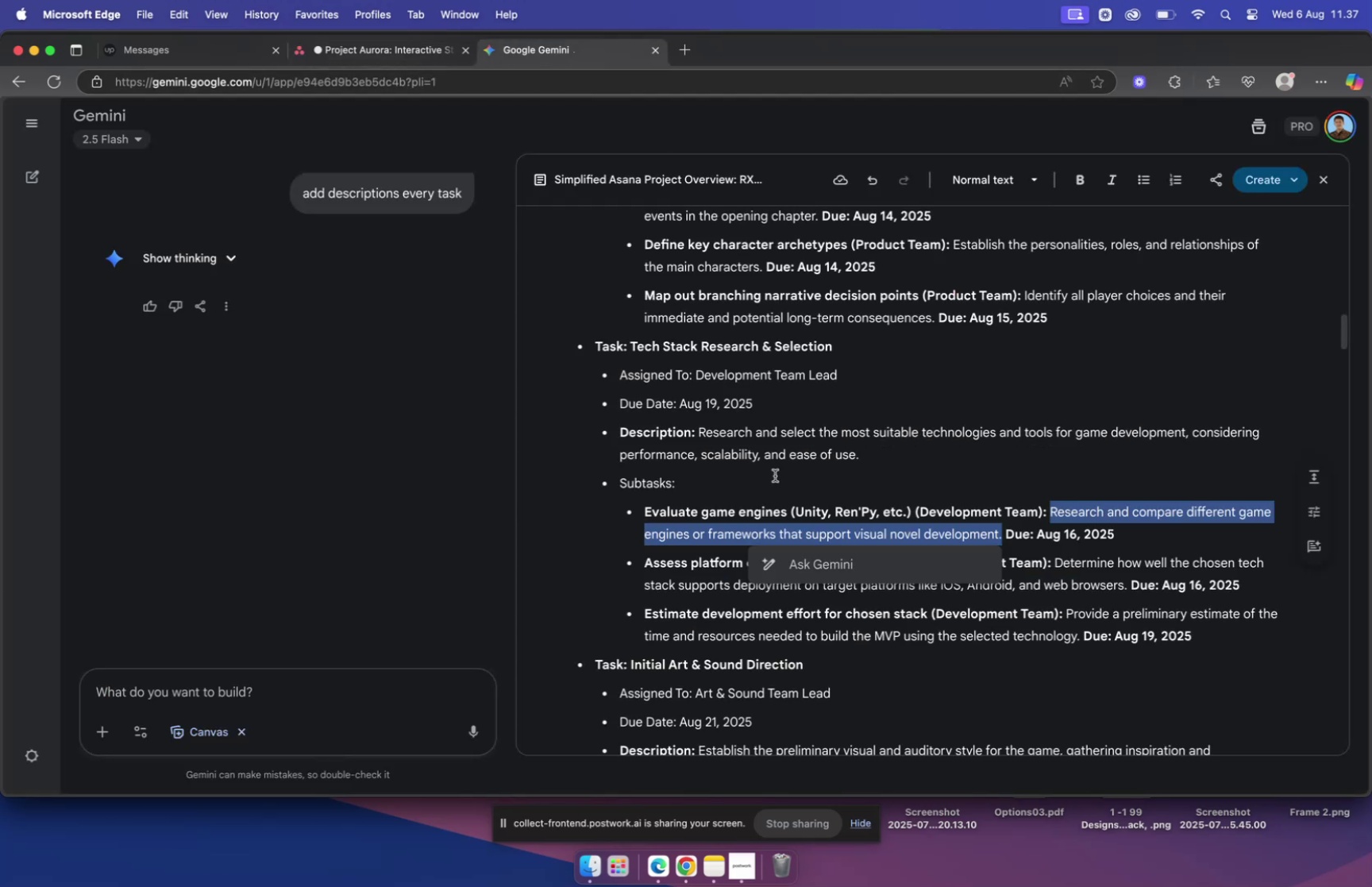 
scroll: coordinate [670, 563], scroll_direction: down, amount: 1.0
 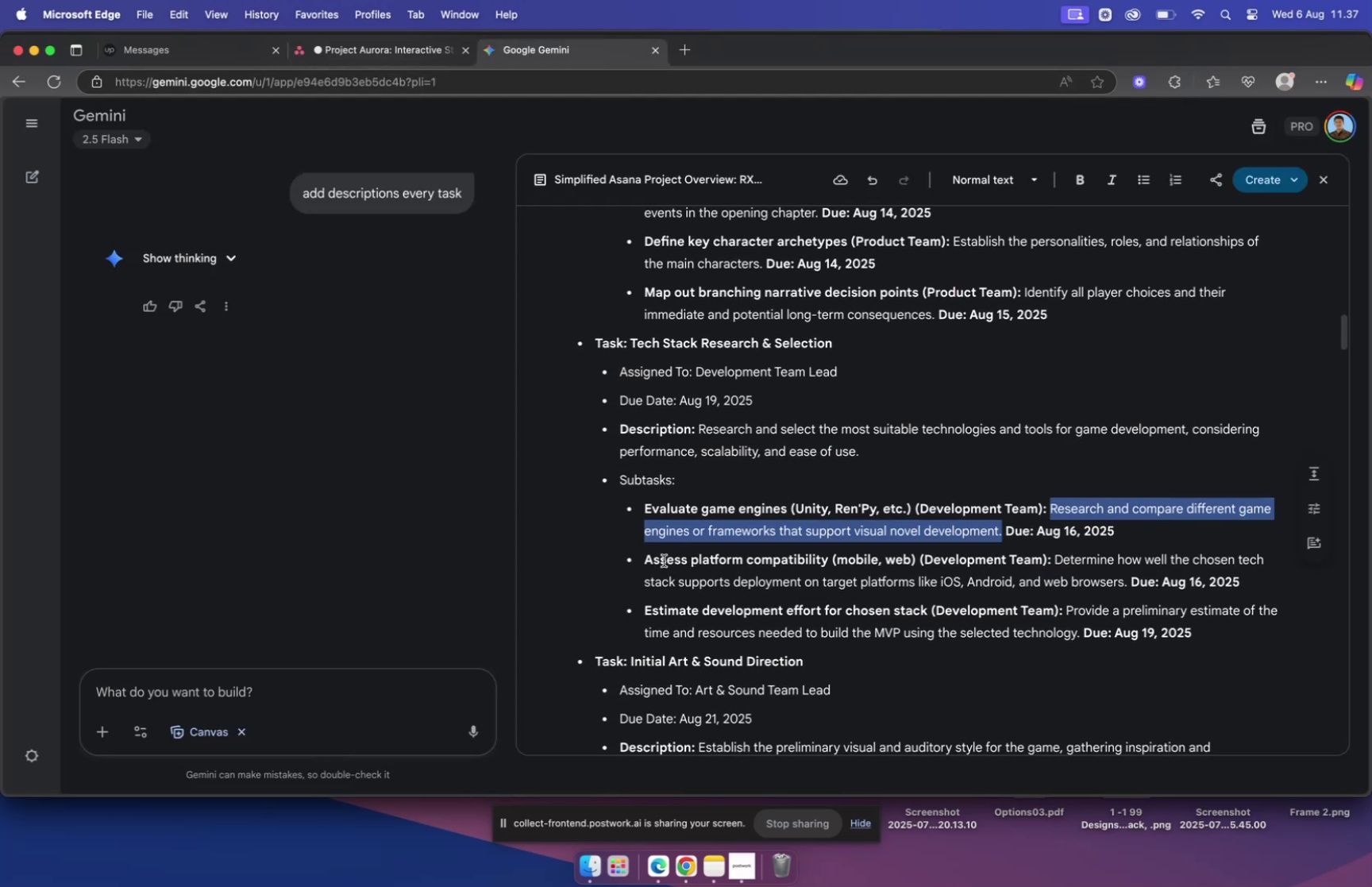 
left_click([663, 560])
 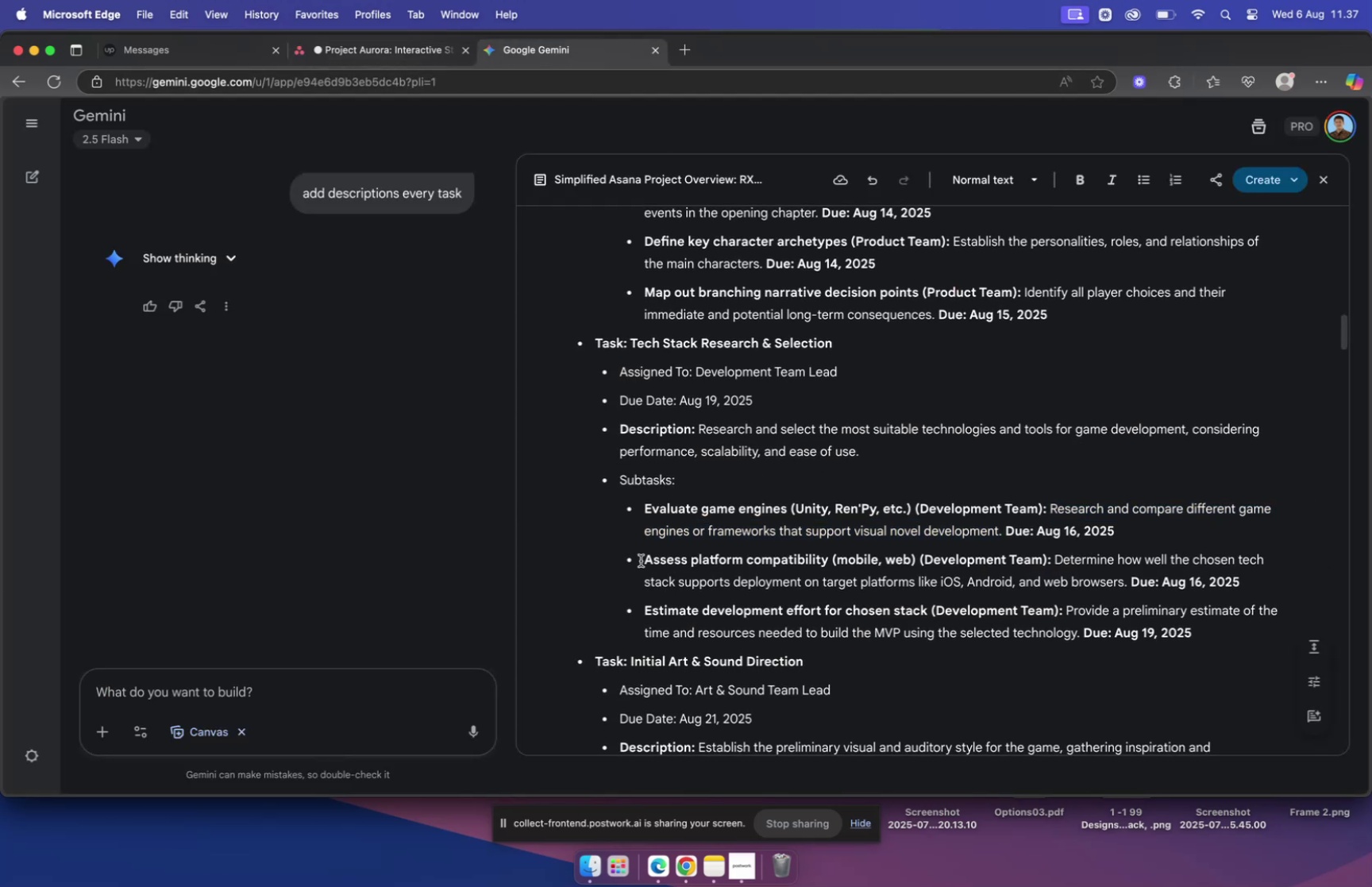 
left_click_drag(start_coordinate=[642, 560], to_coordinate=[915, 556])
 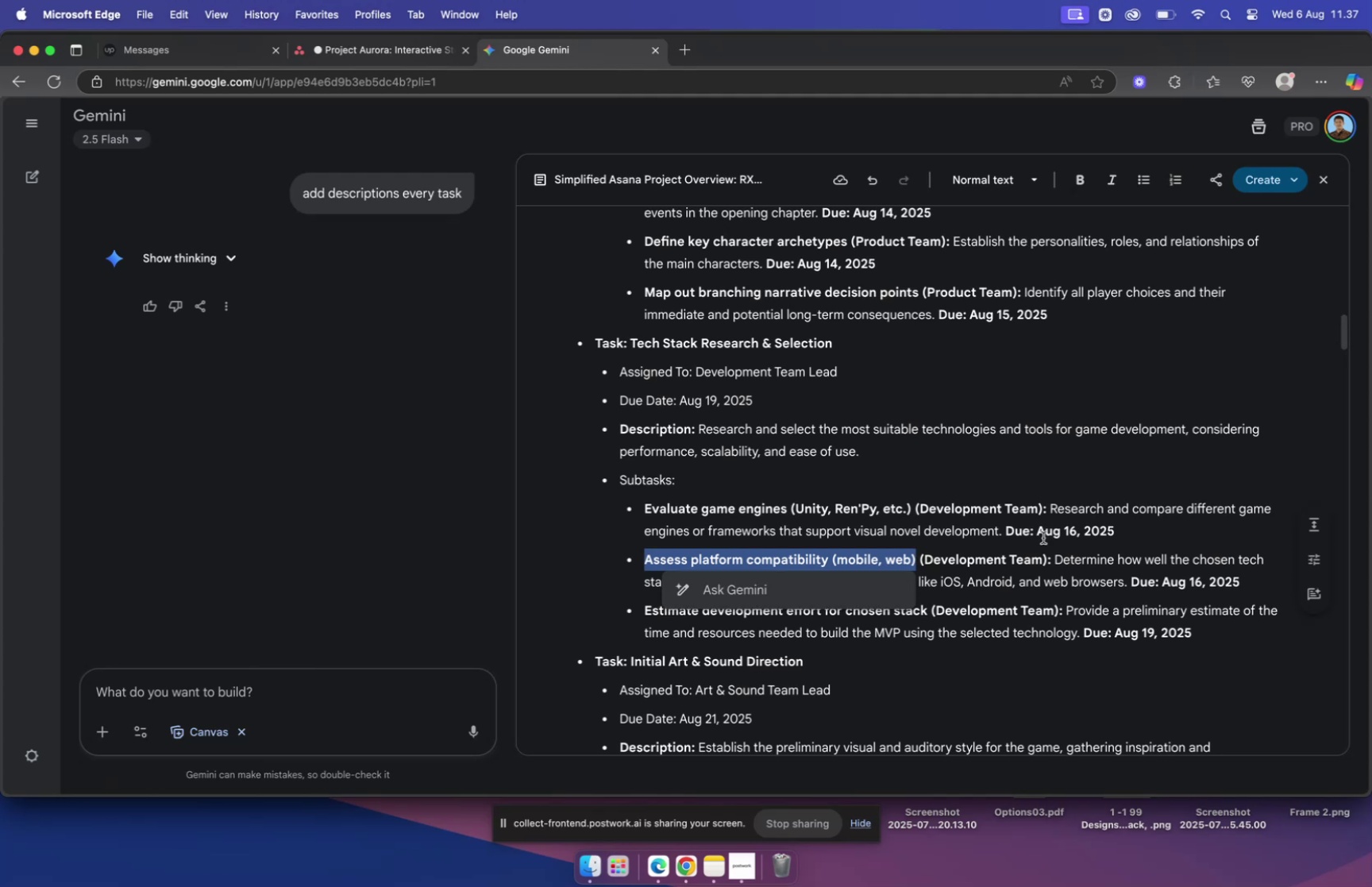 
key(Meta+C)
 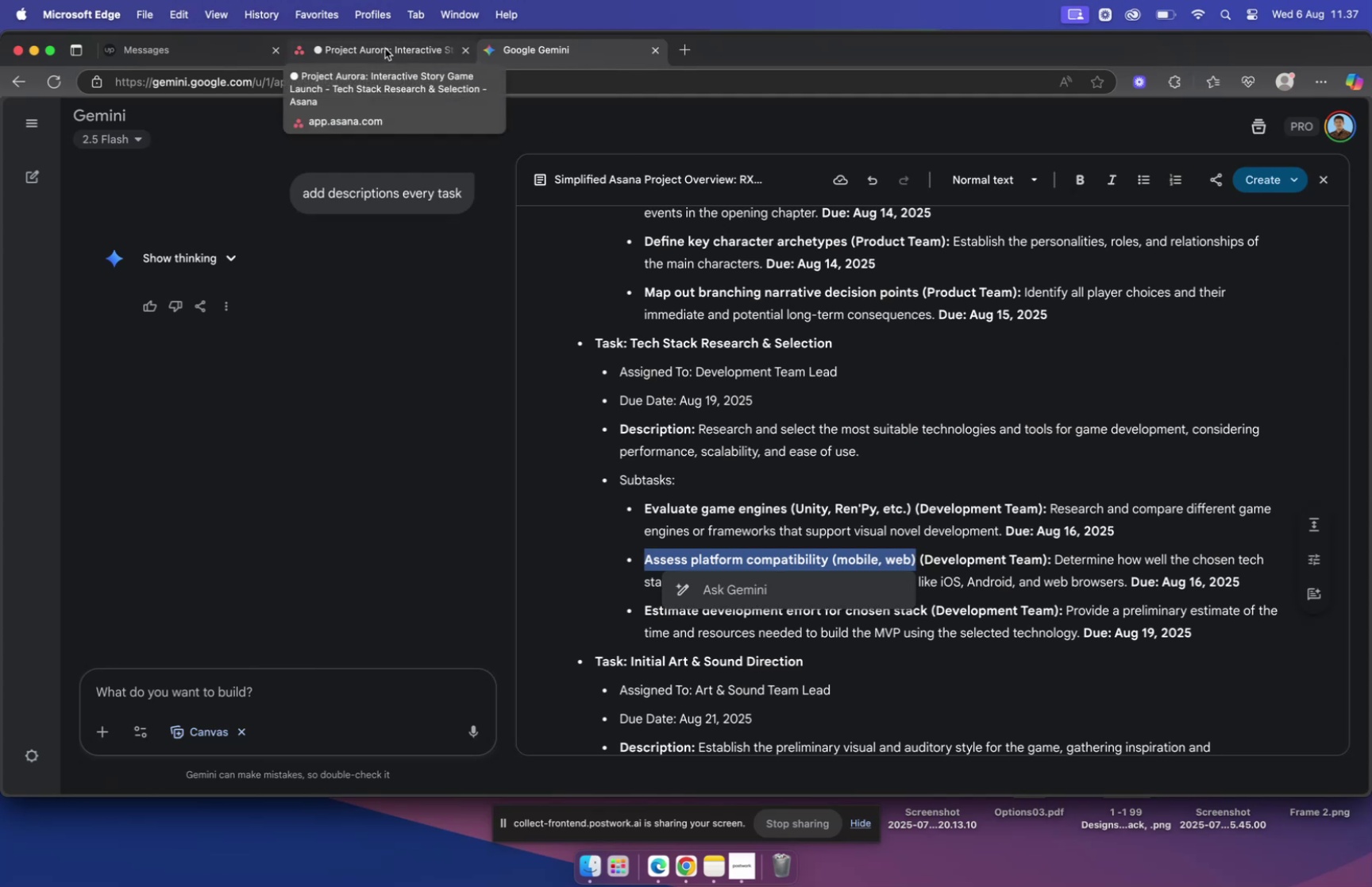 
left_click([385, 48])
 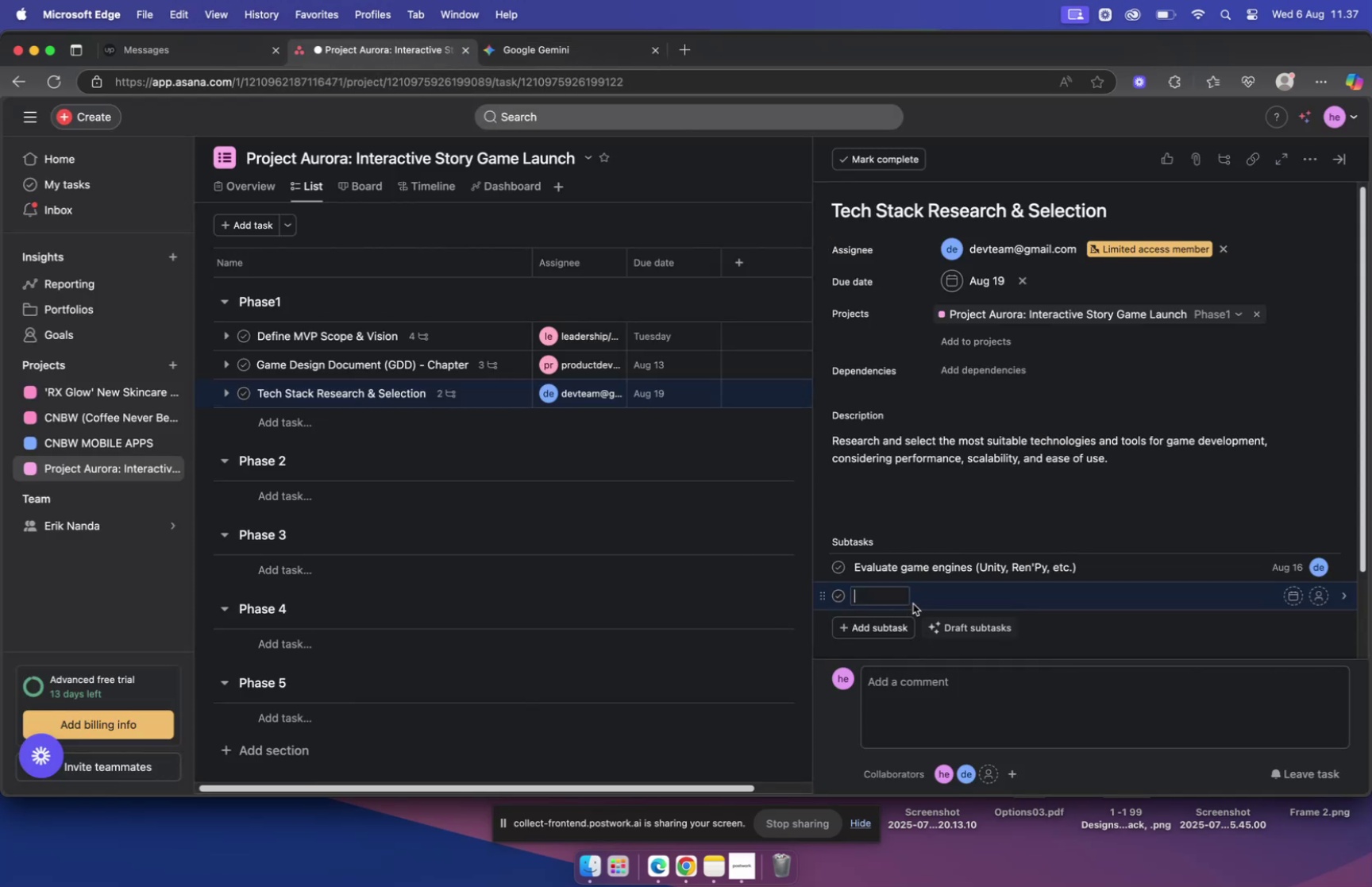 
key(Meta+V)
 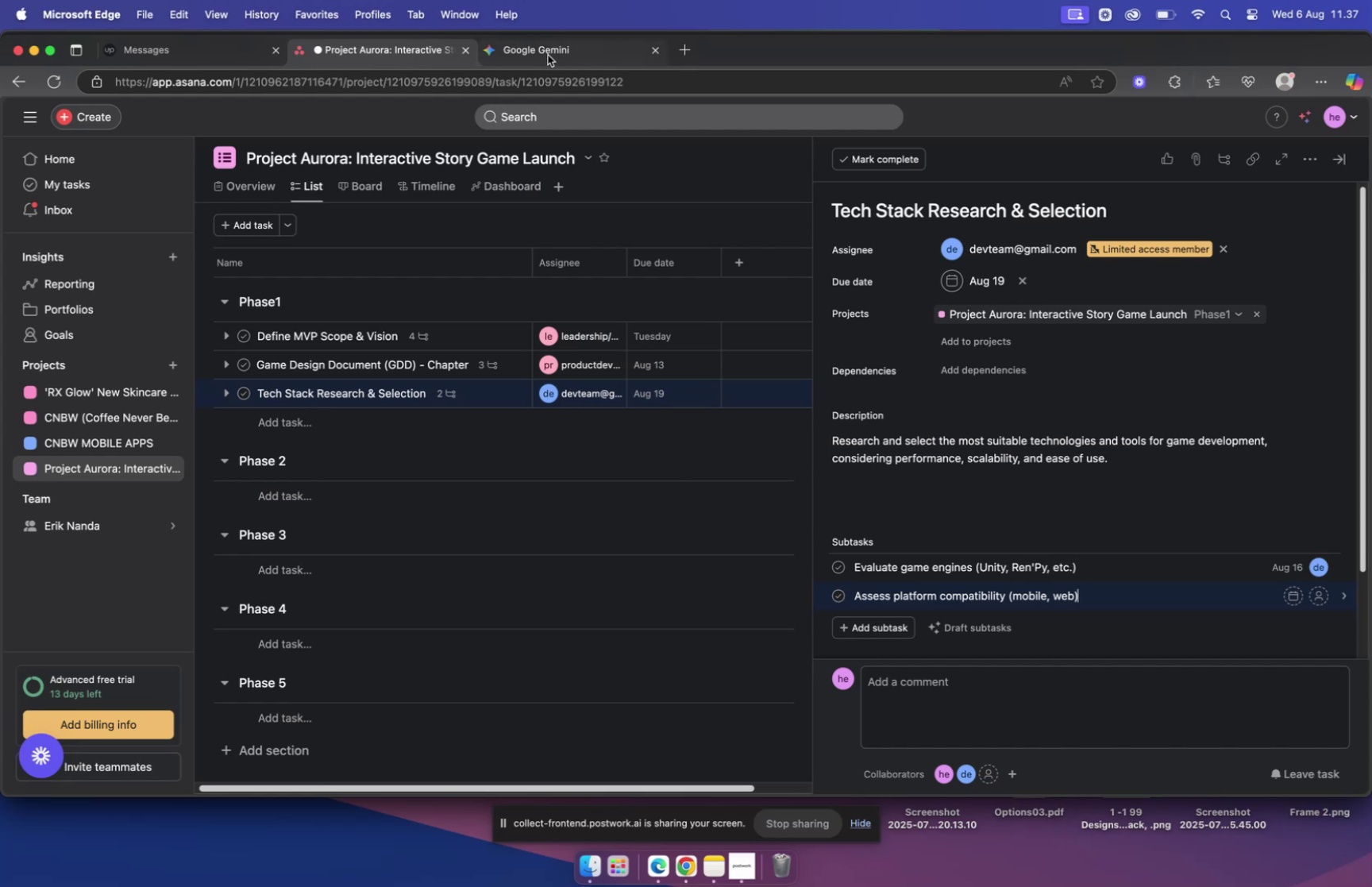 
wait(8.37)
 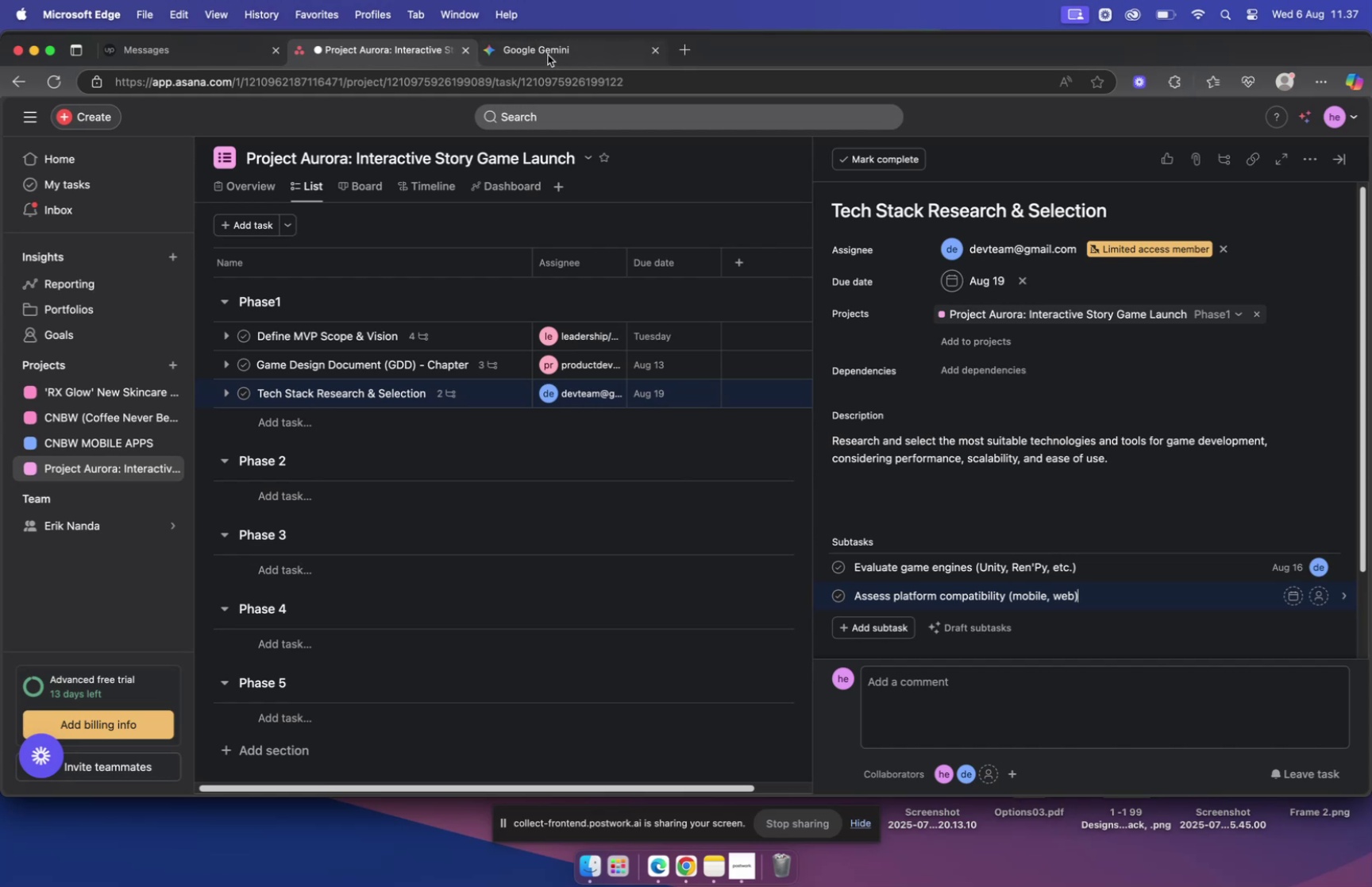 
left_click([1289, 434])
 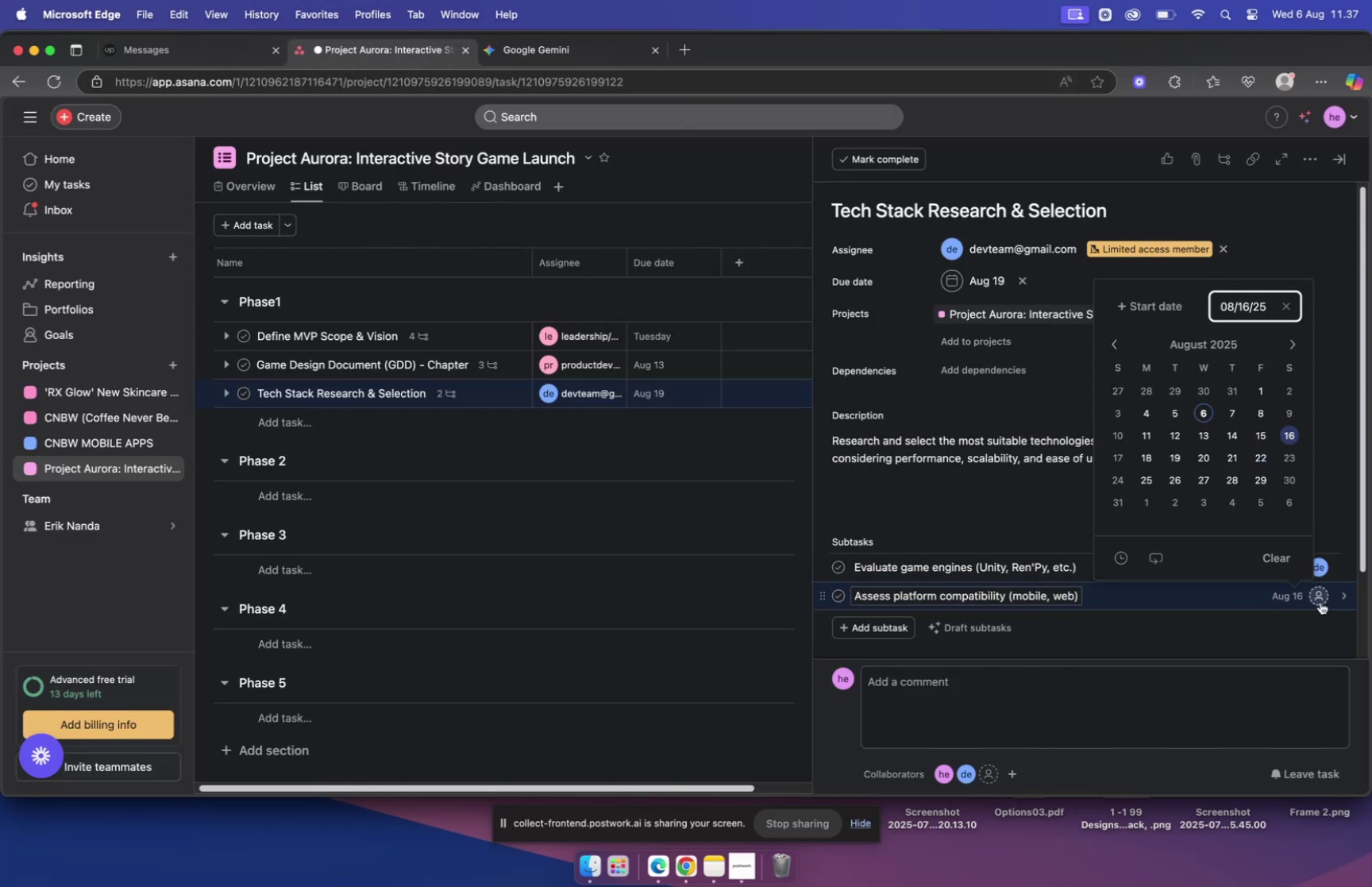 
left_click([1320, 600])
 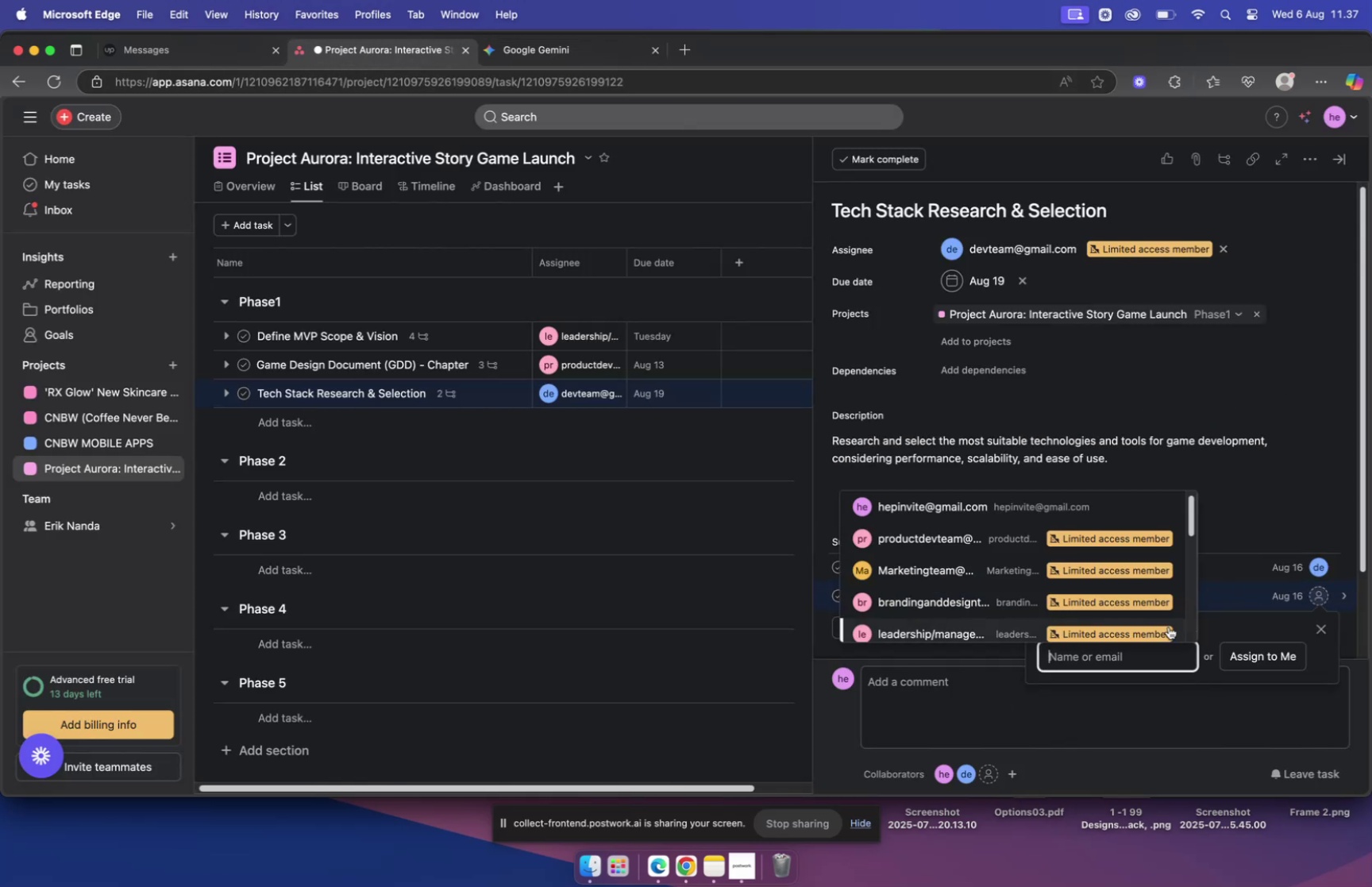 
type(ui)
 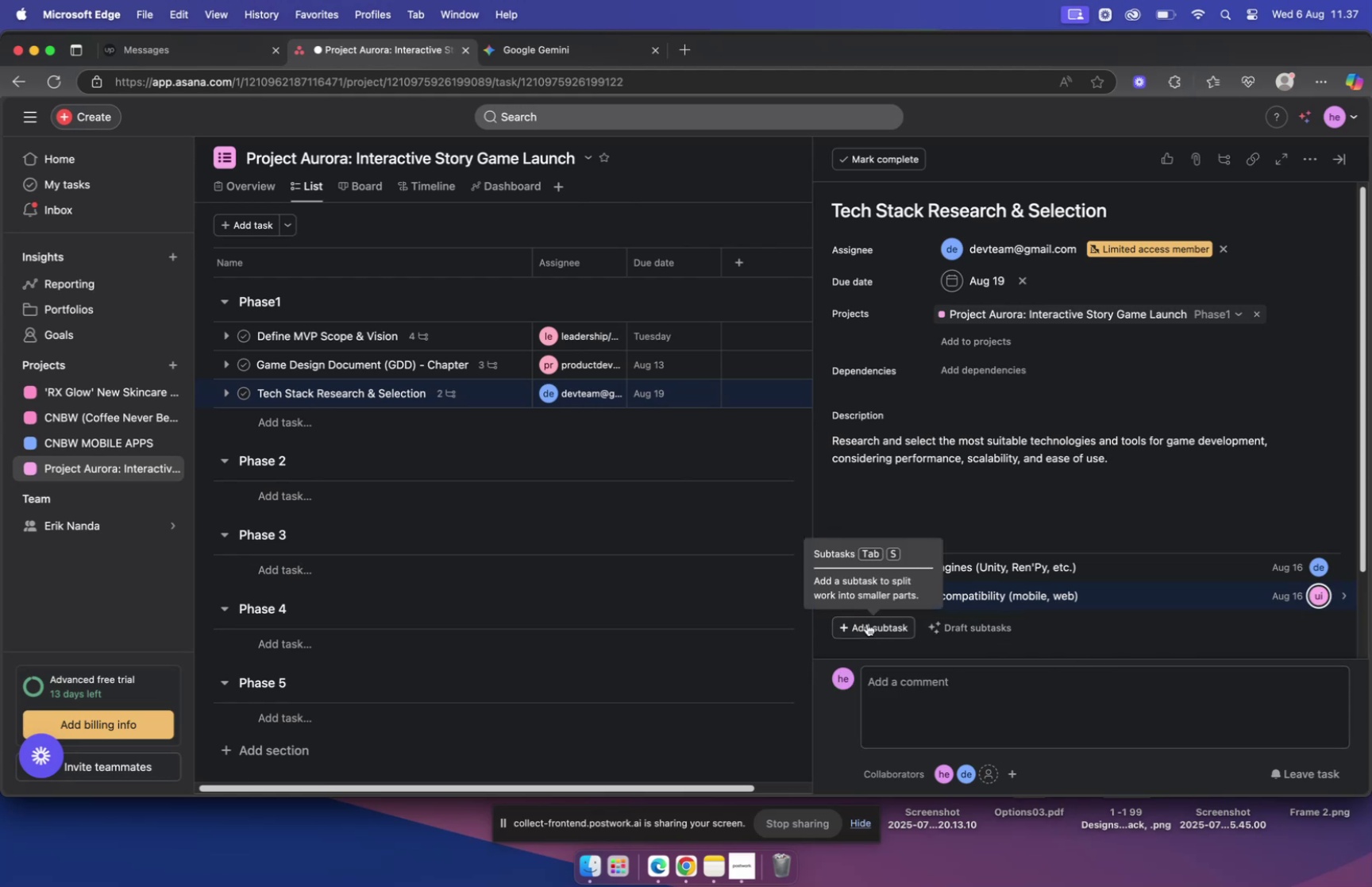 
wait(6.14)
 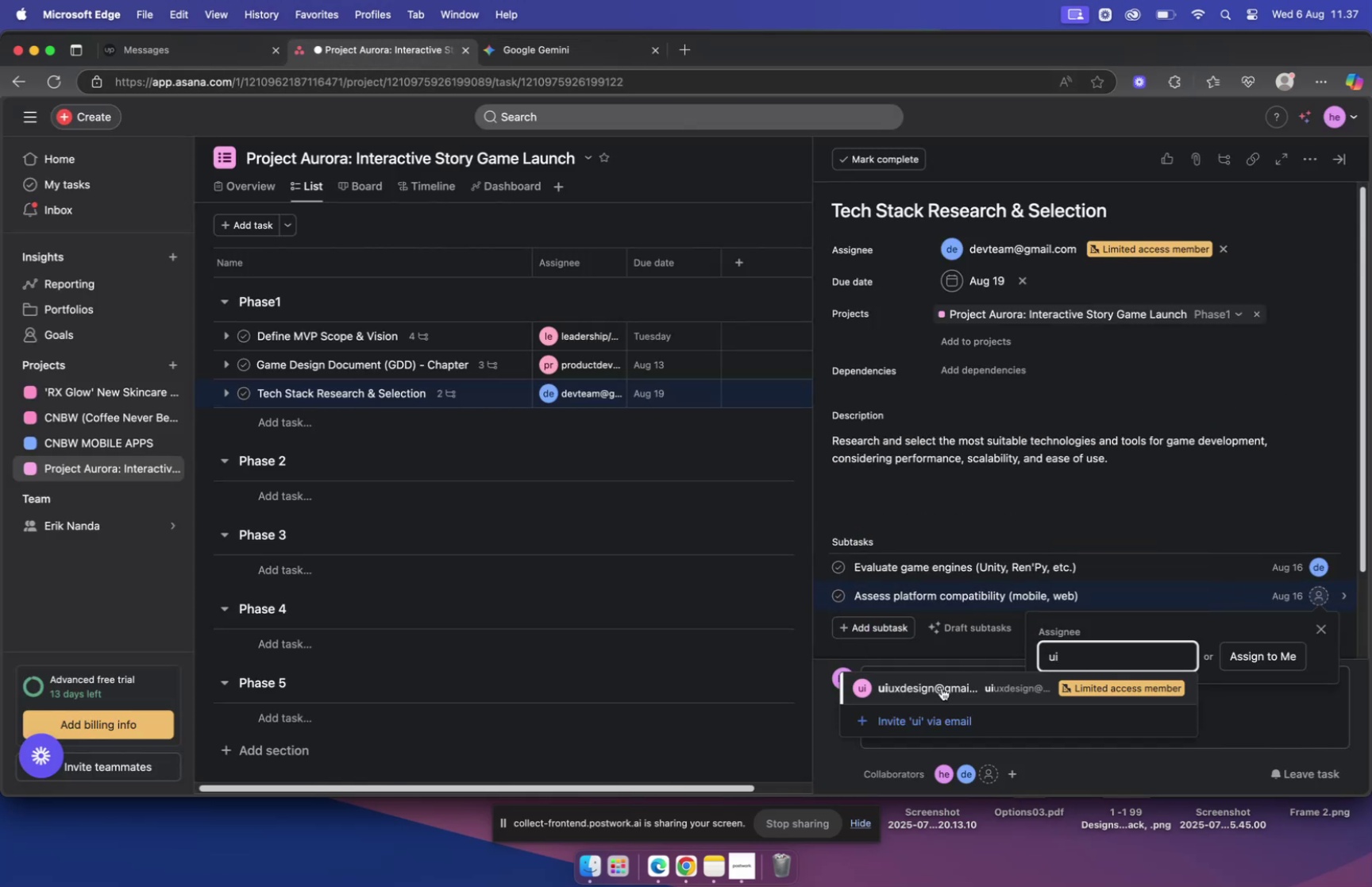 
left_click([867, 623])
 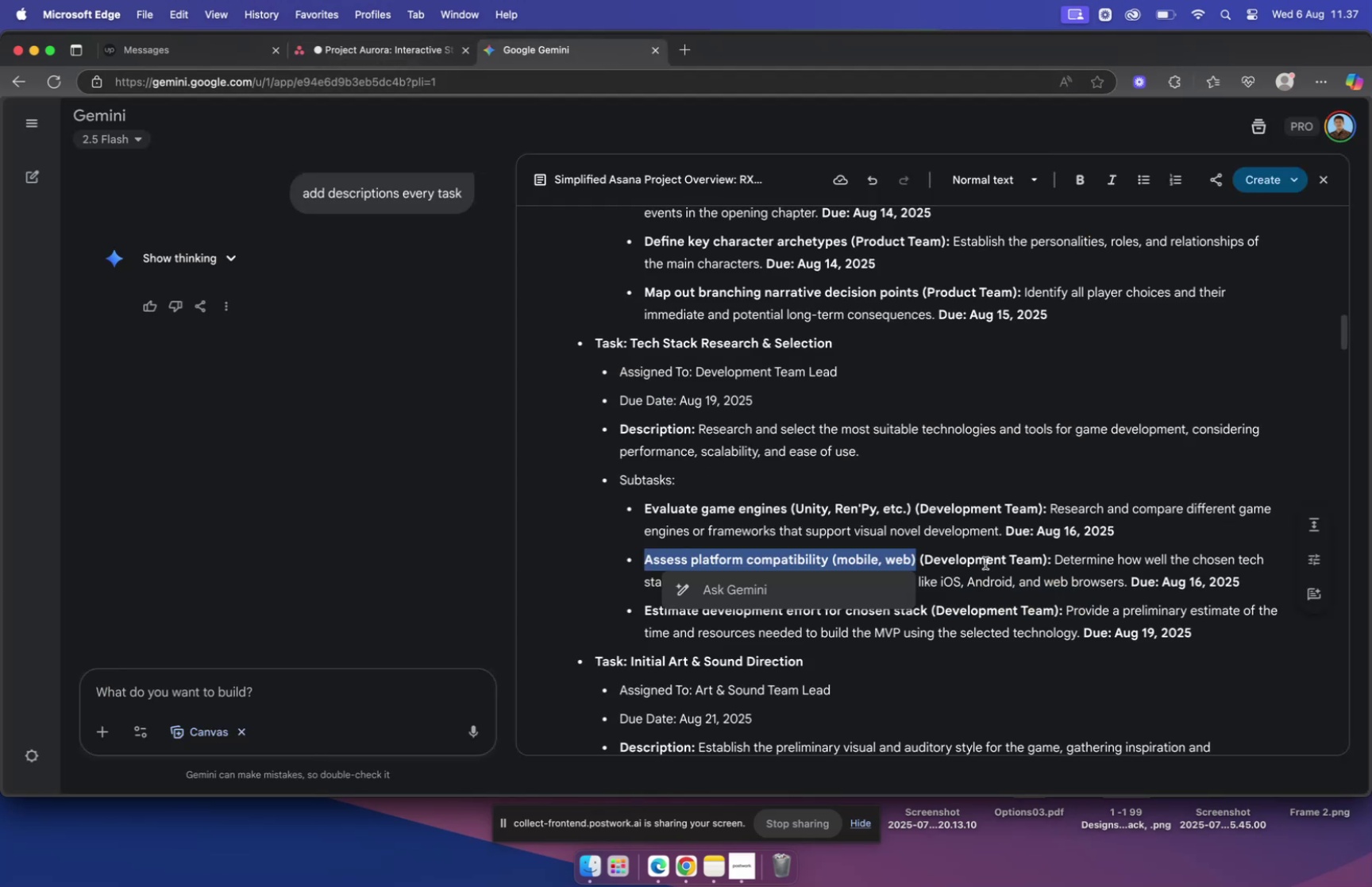 
mouse_move([374, 53])
 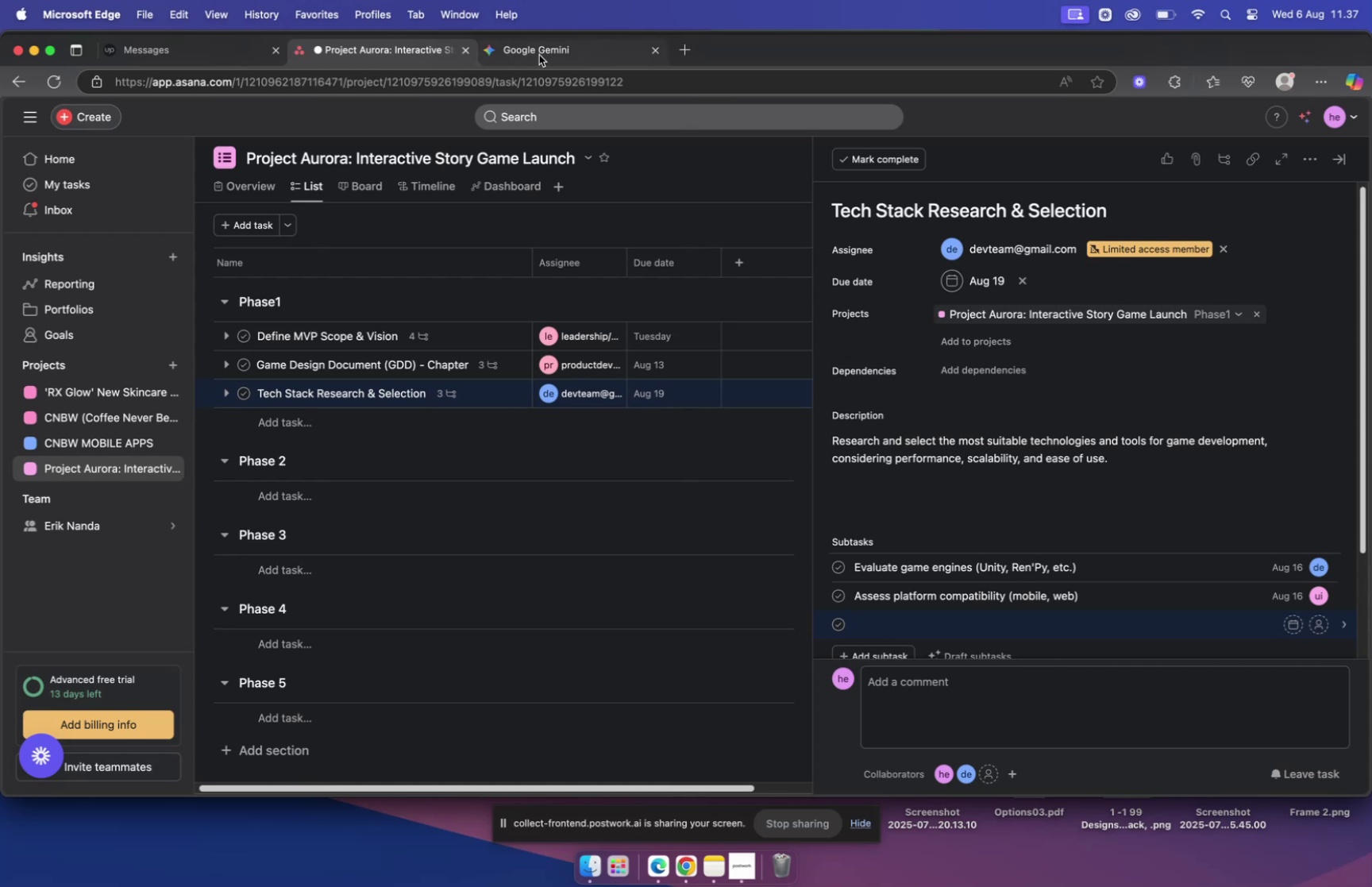 
left_click([539, 55])
 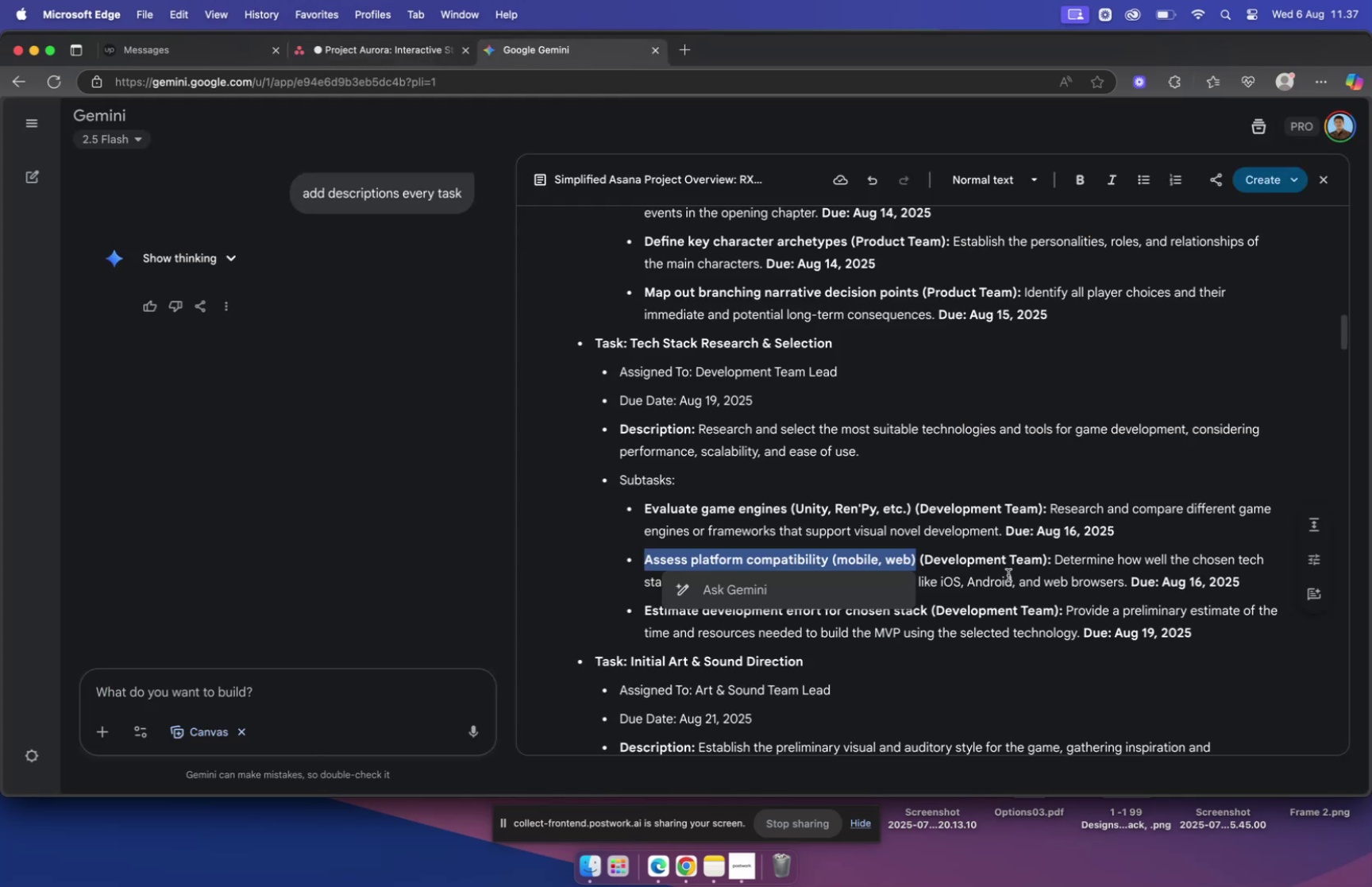 
left_click([1008, 573])
 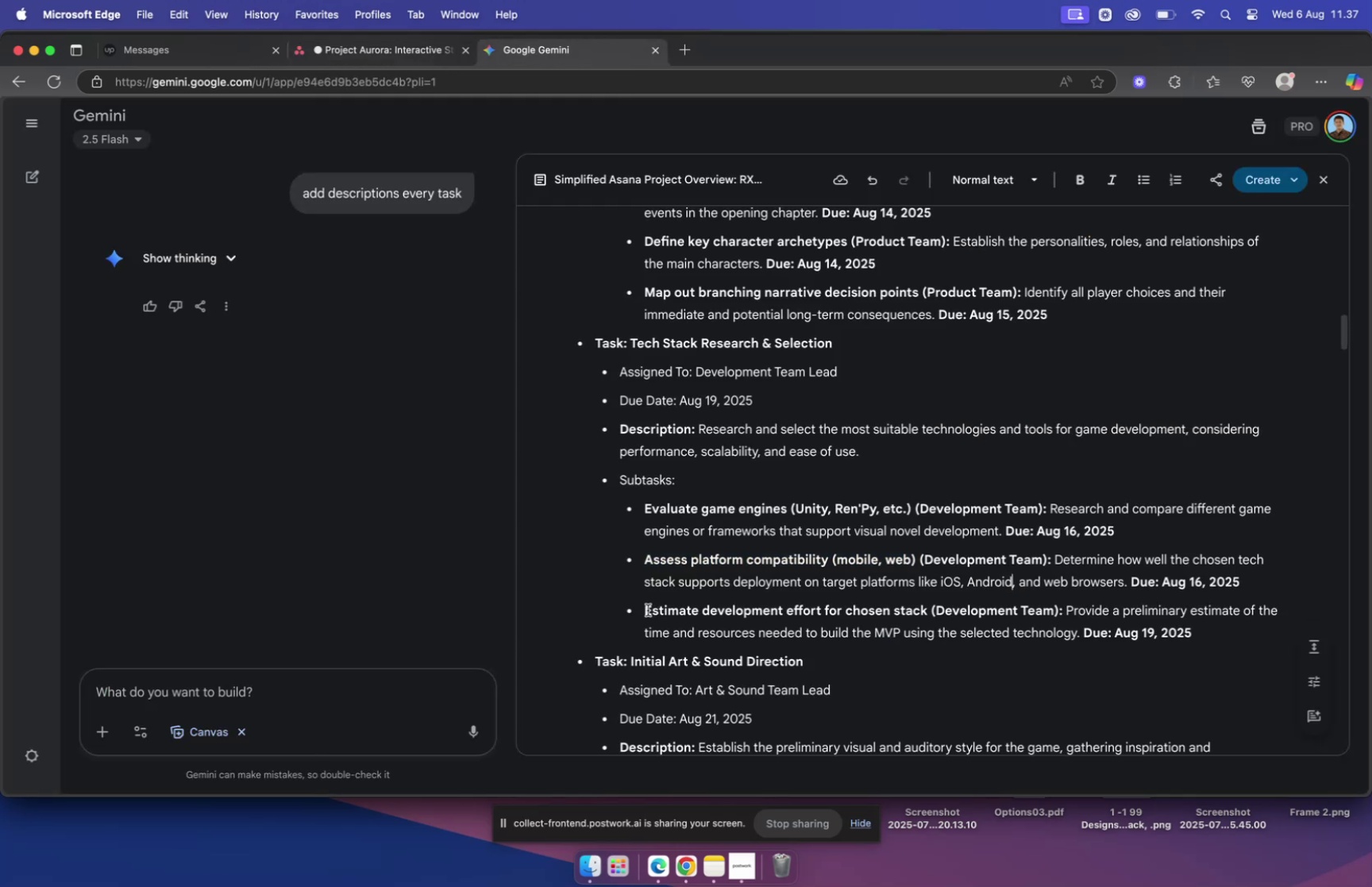 
left_click_drag(start_coordinate=[644, 608], to_coordinate=[928, 610])
 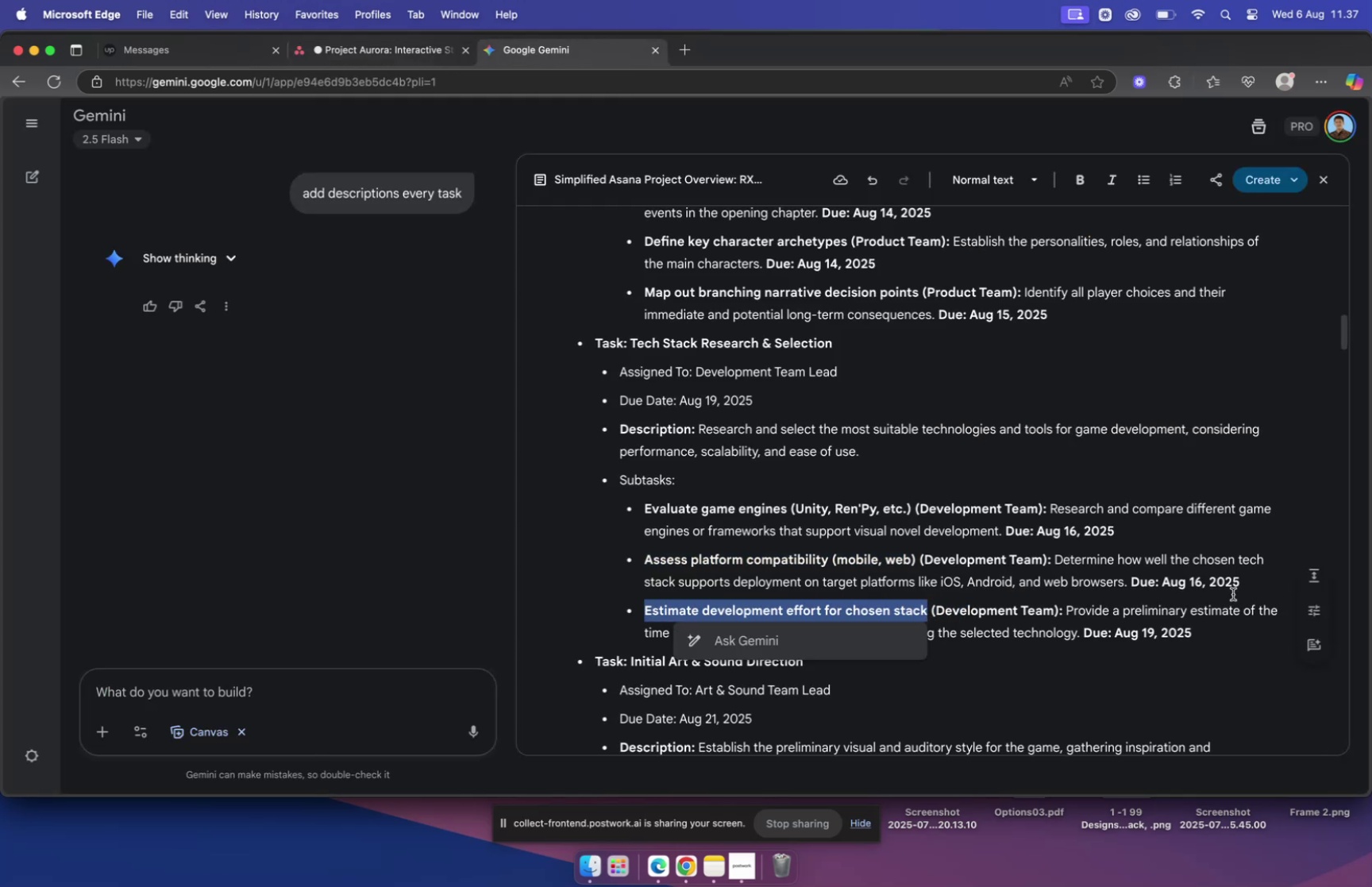 
key(Meta+C)
 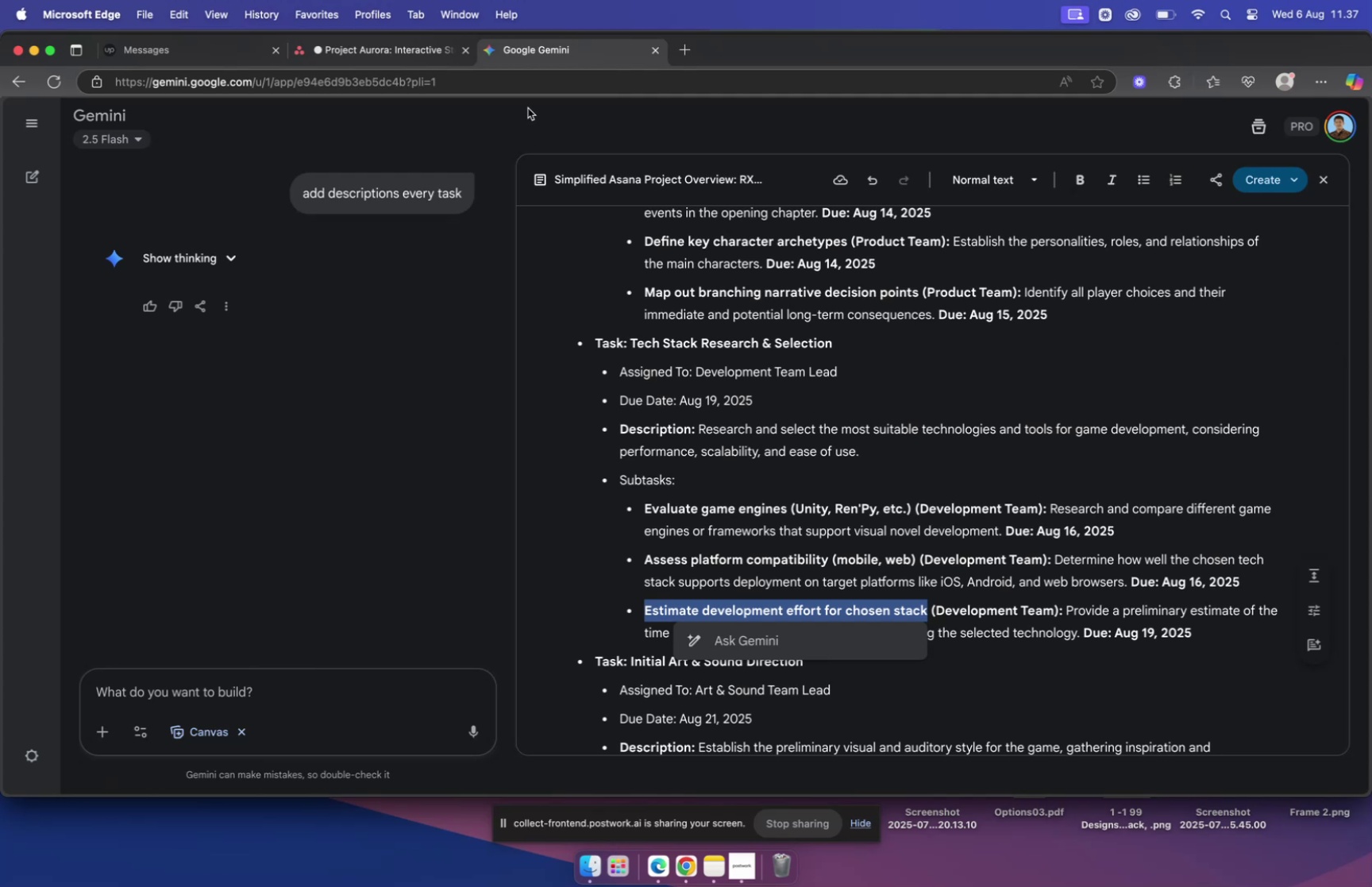 
left_click([385, 51])
 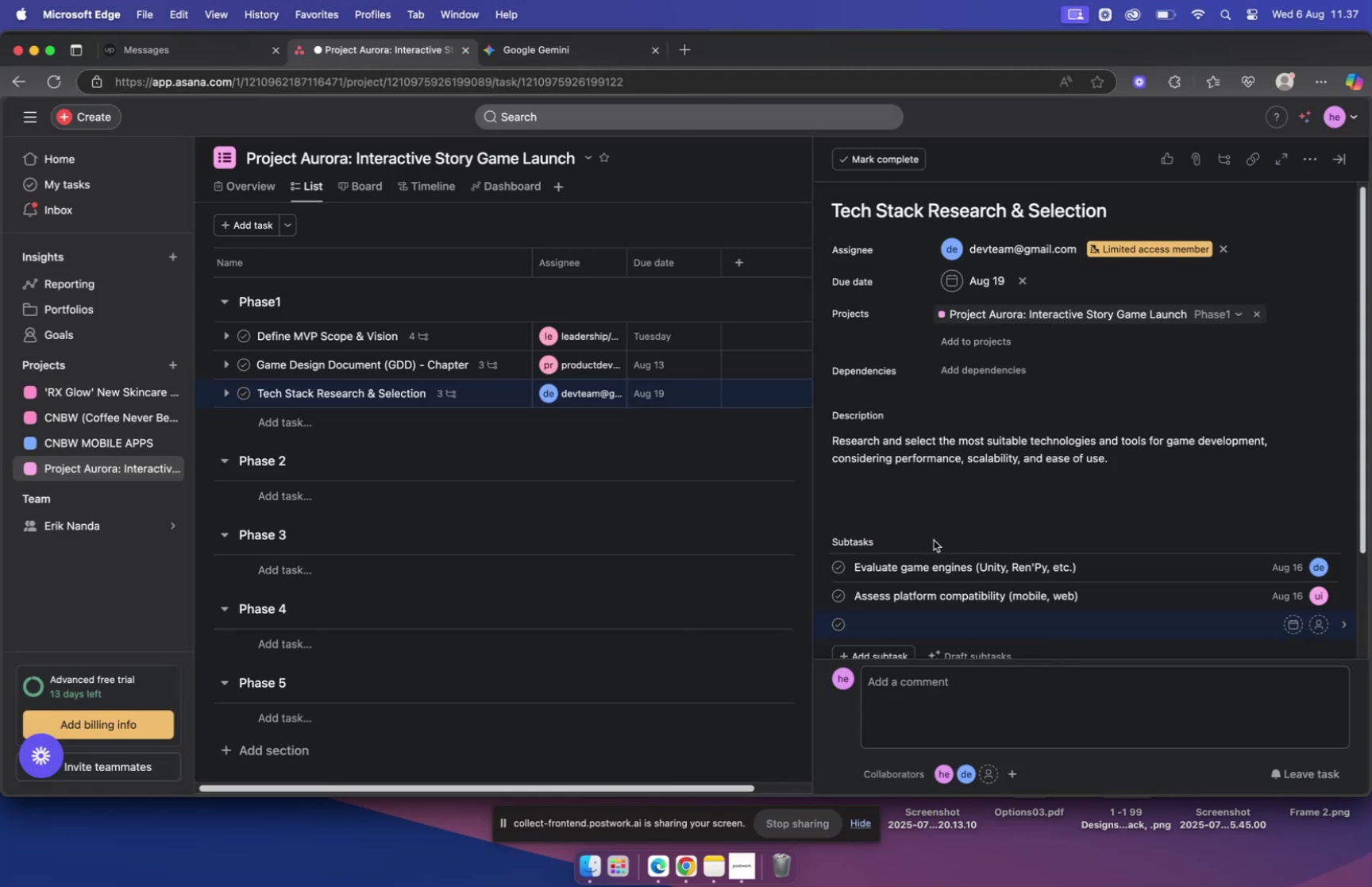 
key(Meta+V)
 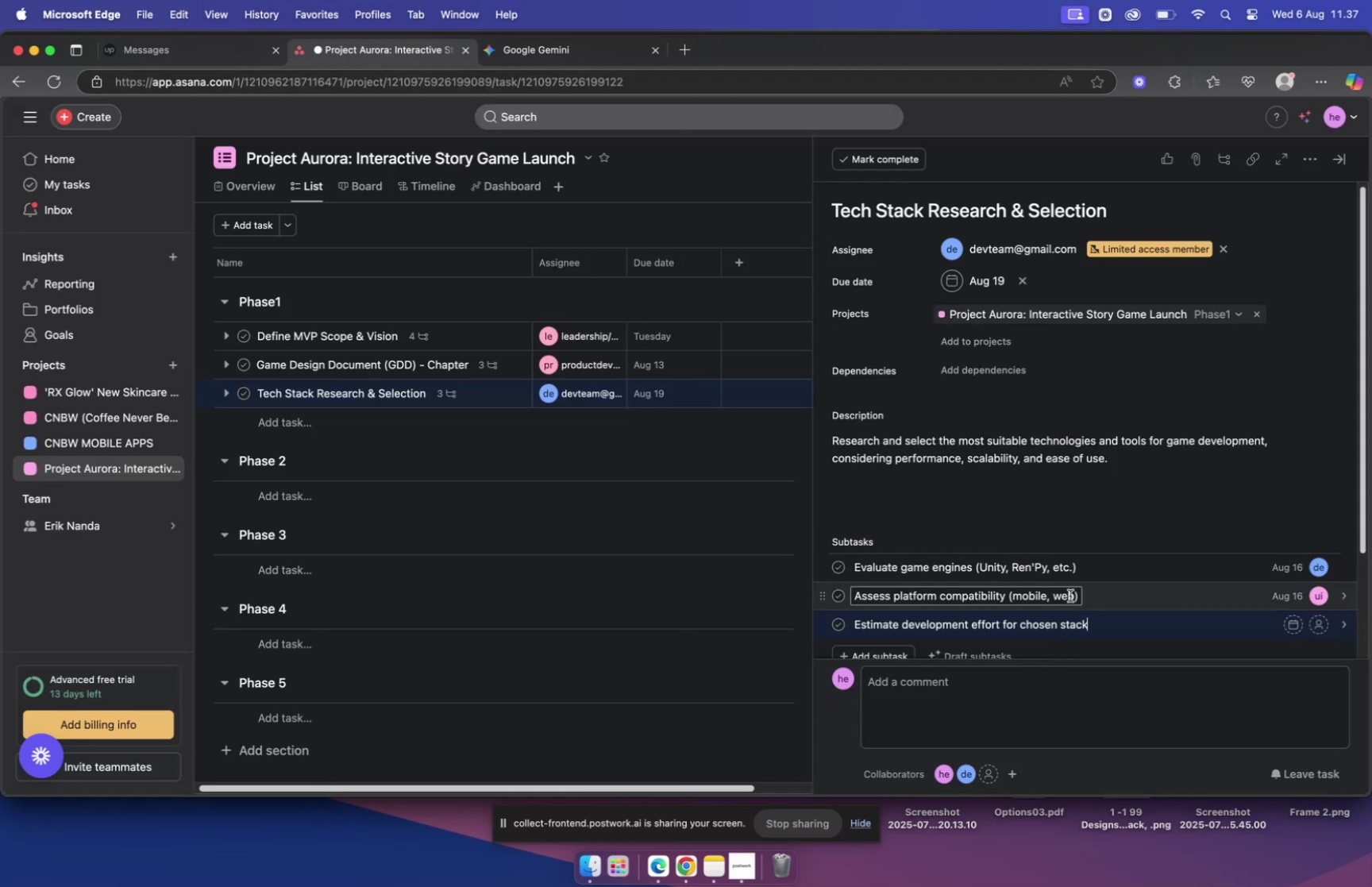 
left_click([1134, 593])
 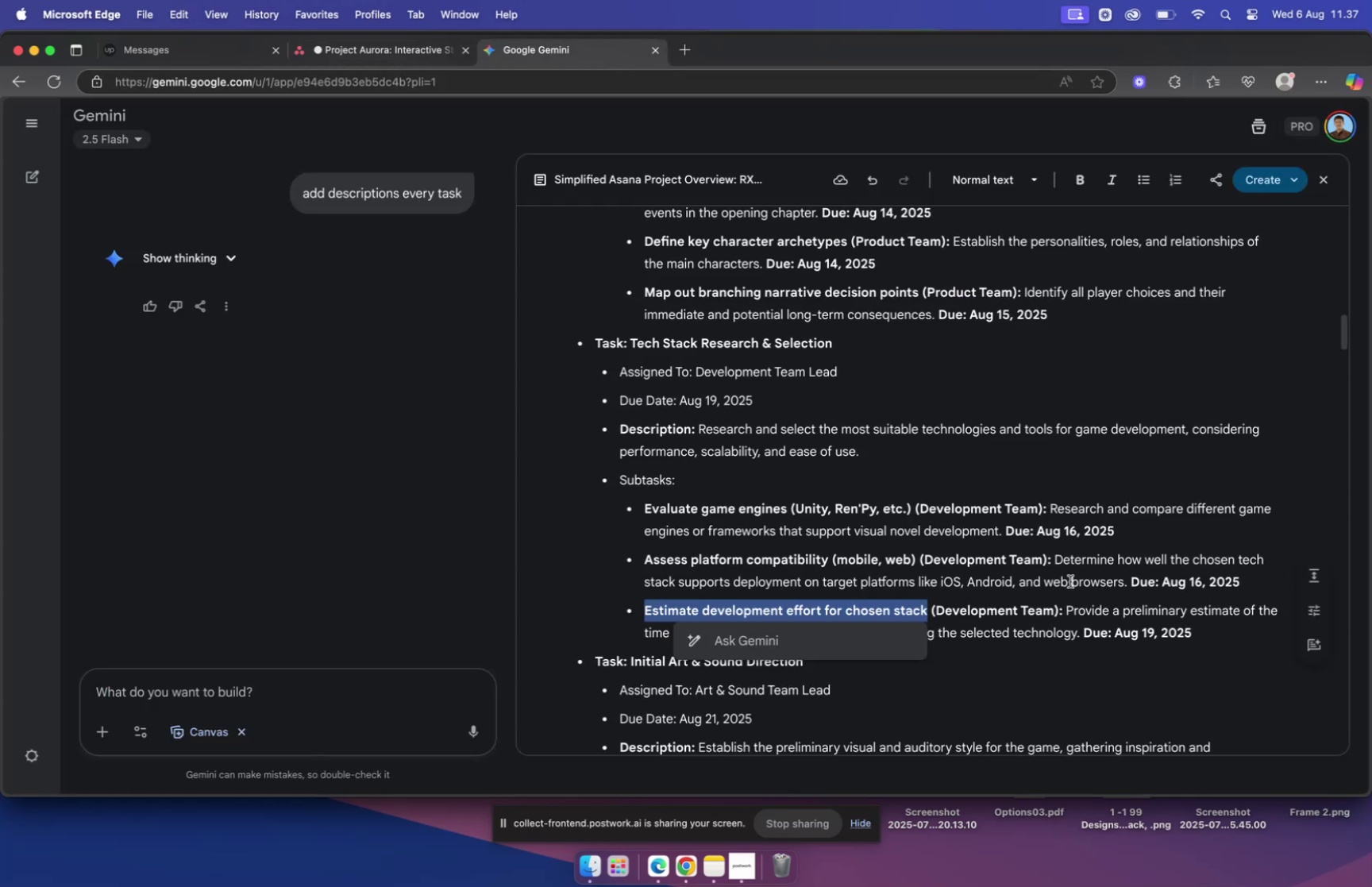 
left_click_drag(start_coordinate=[1056, 557], to_coordinate=[1127, 580])
 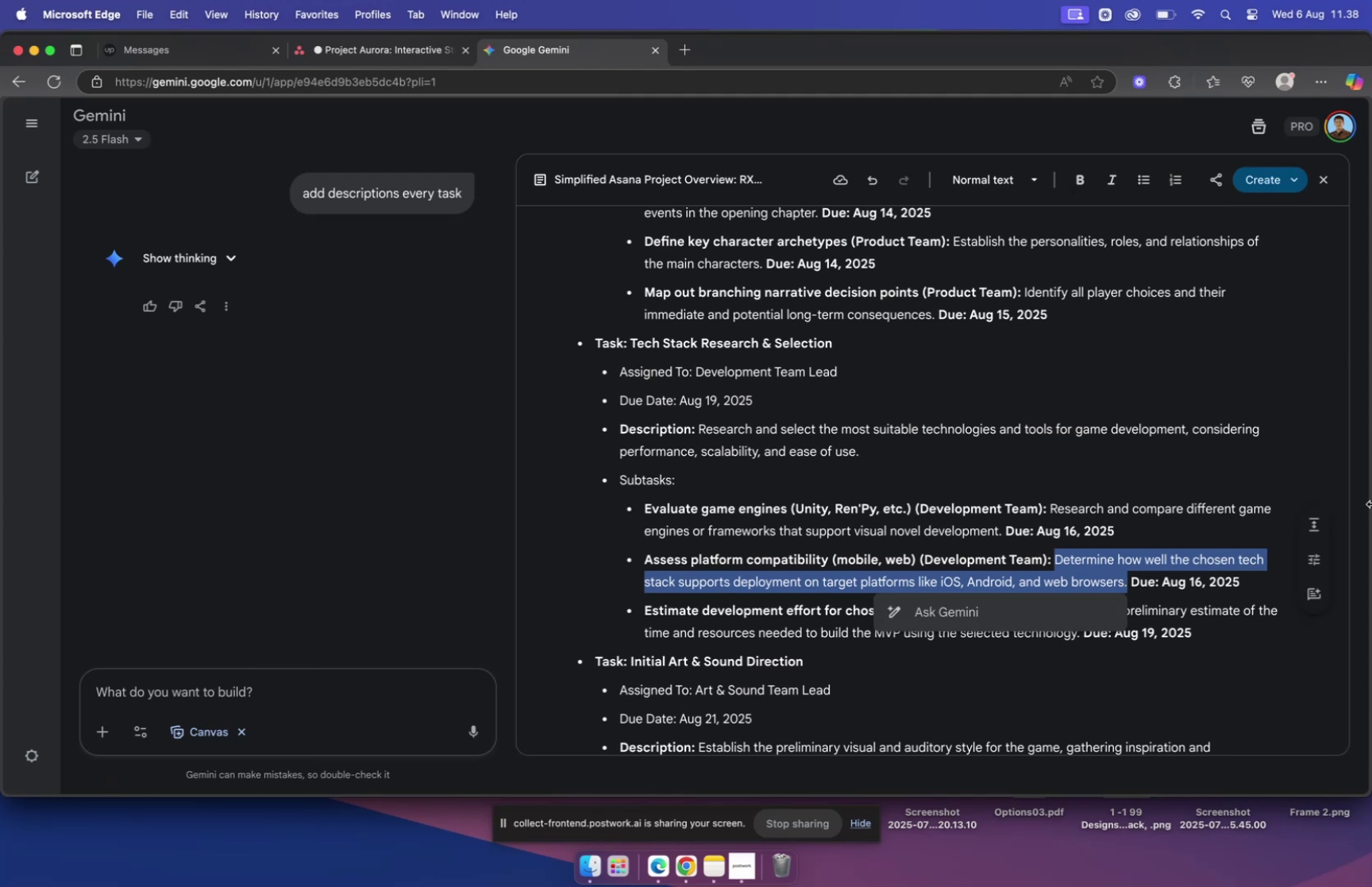 
key(Meta+C)
 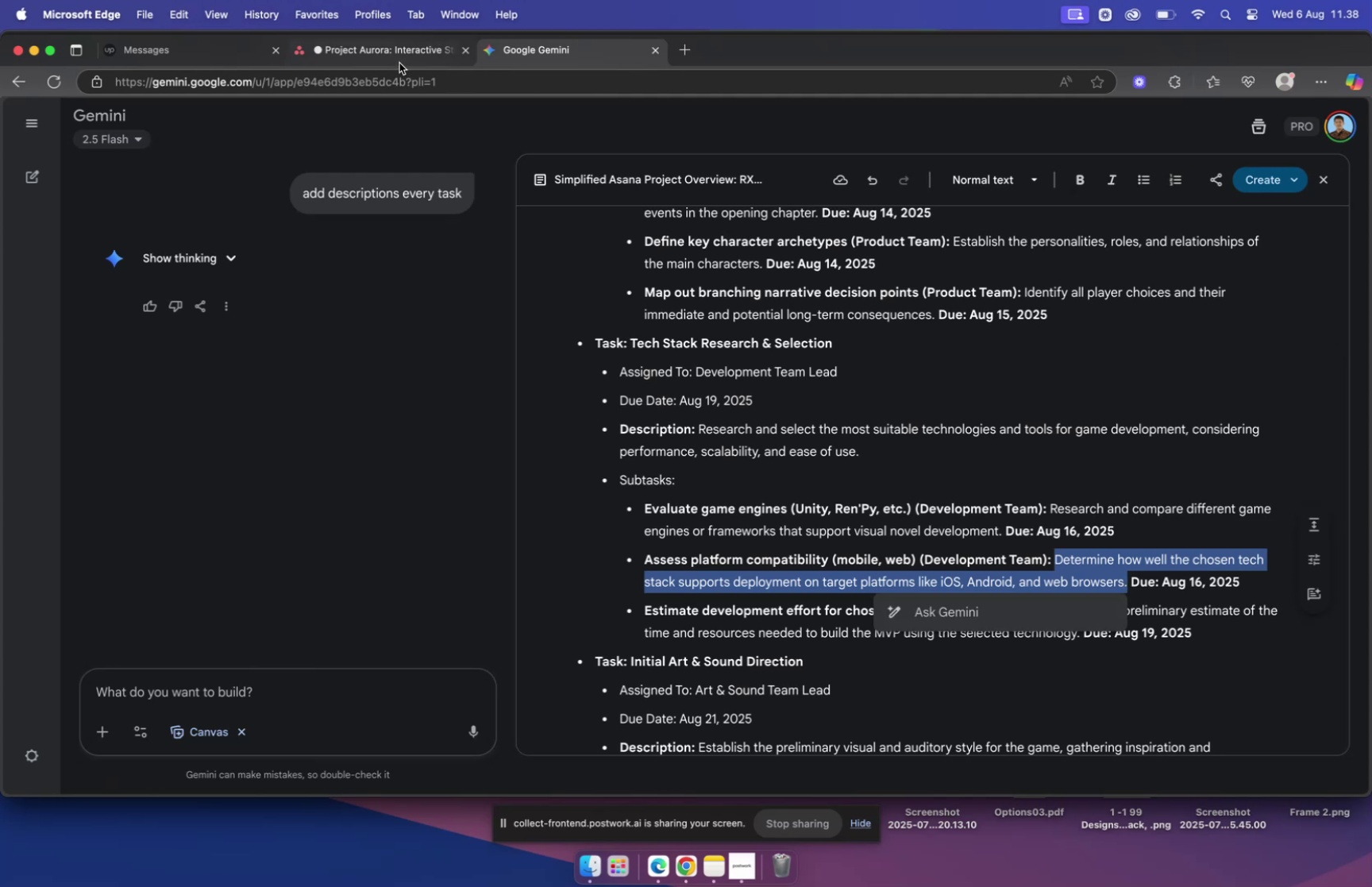 
left_click([396, 59])
 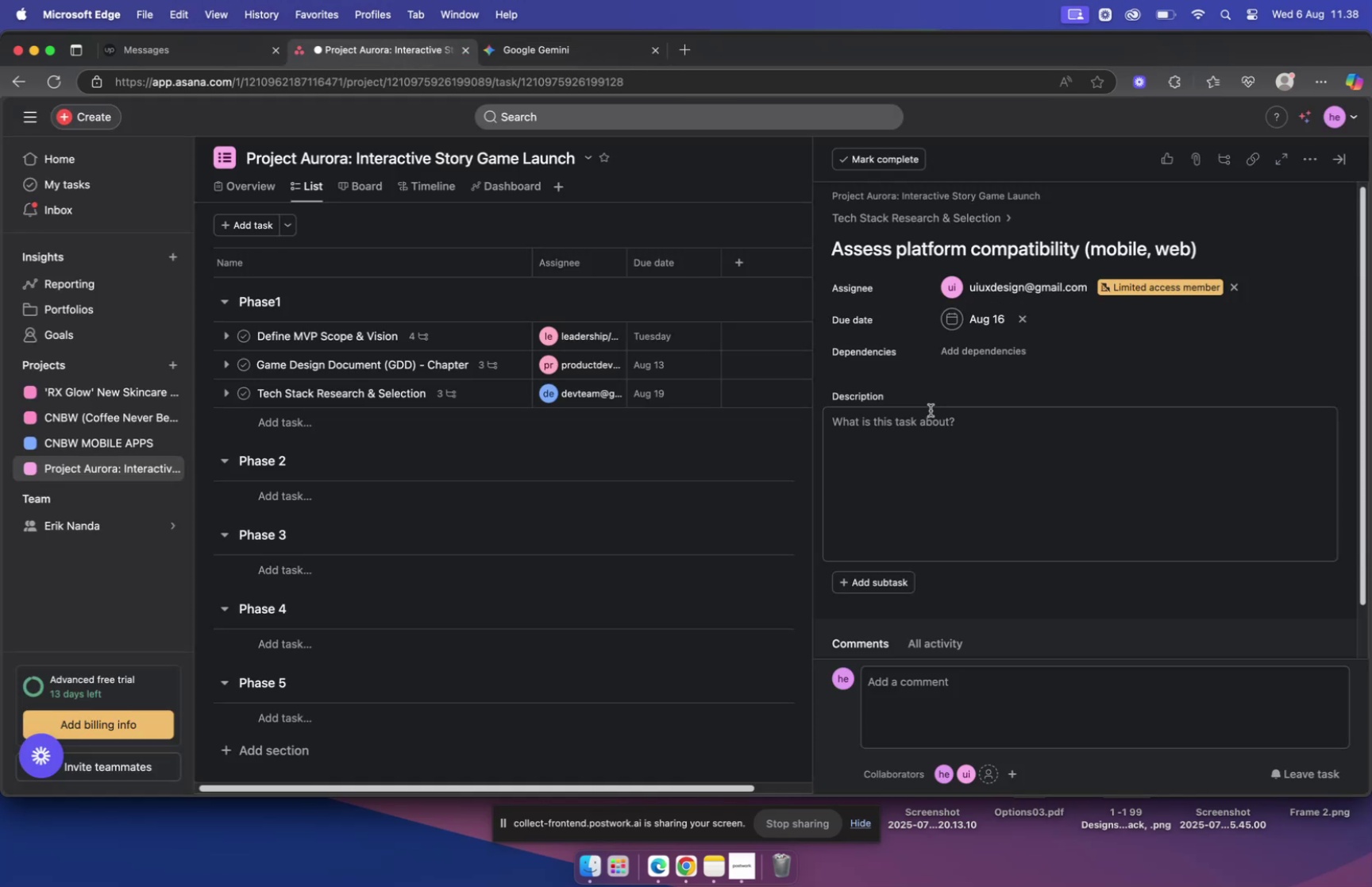 
left_click([927, 418])
 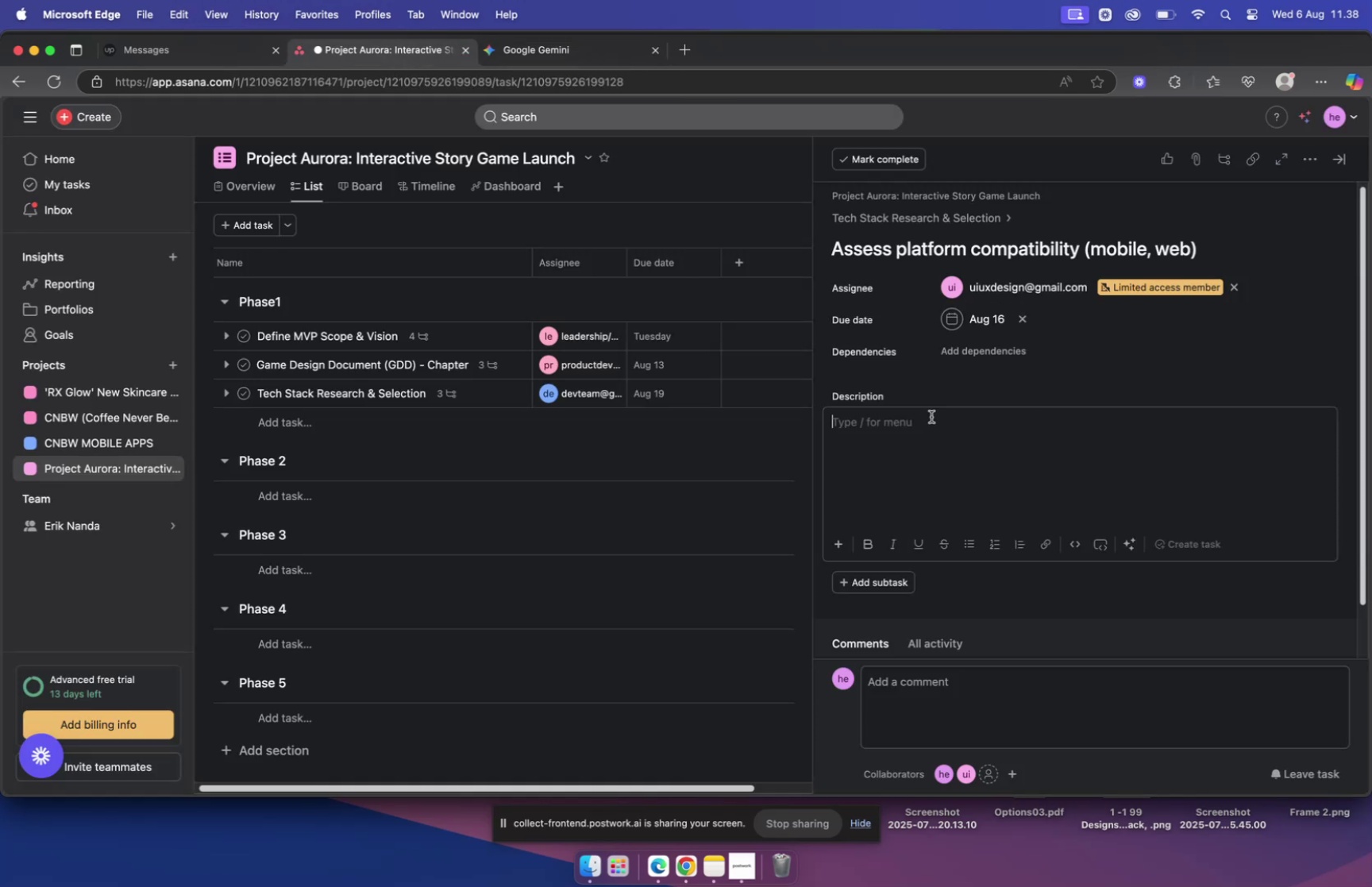 
key(Meta+V)
 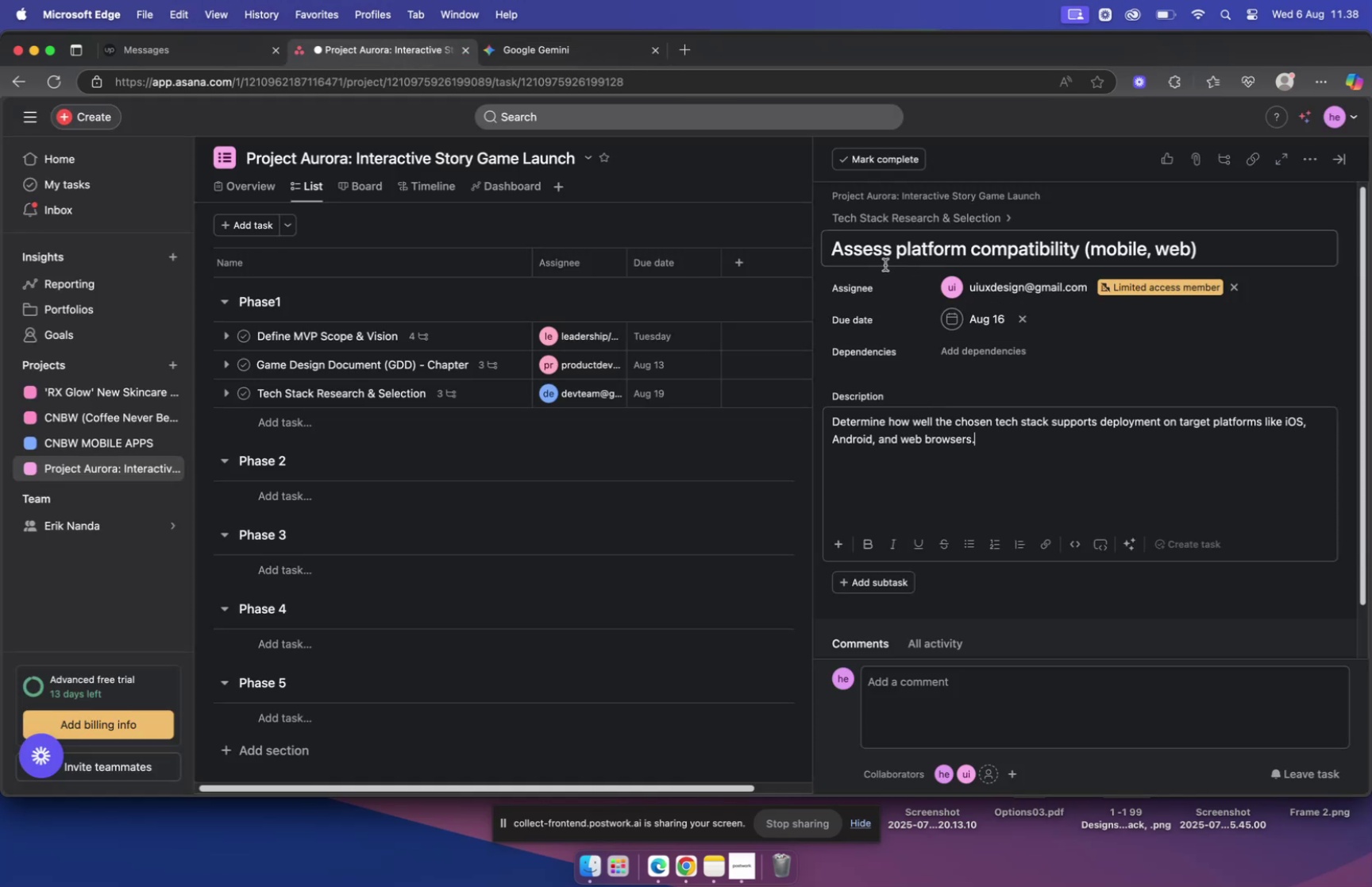 
left_click([888, 218])
 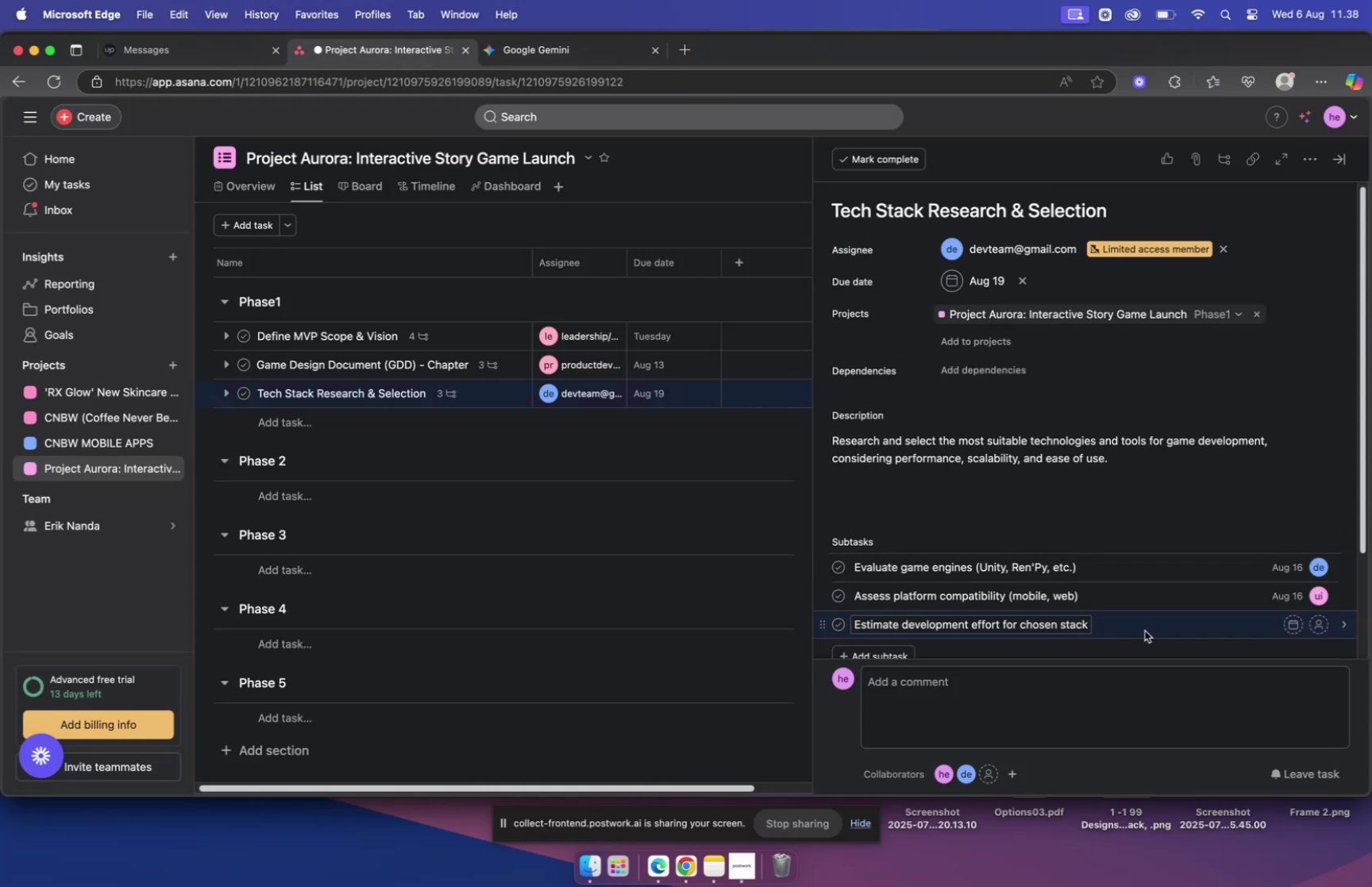 
left_click([1172, 629])
 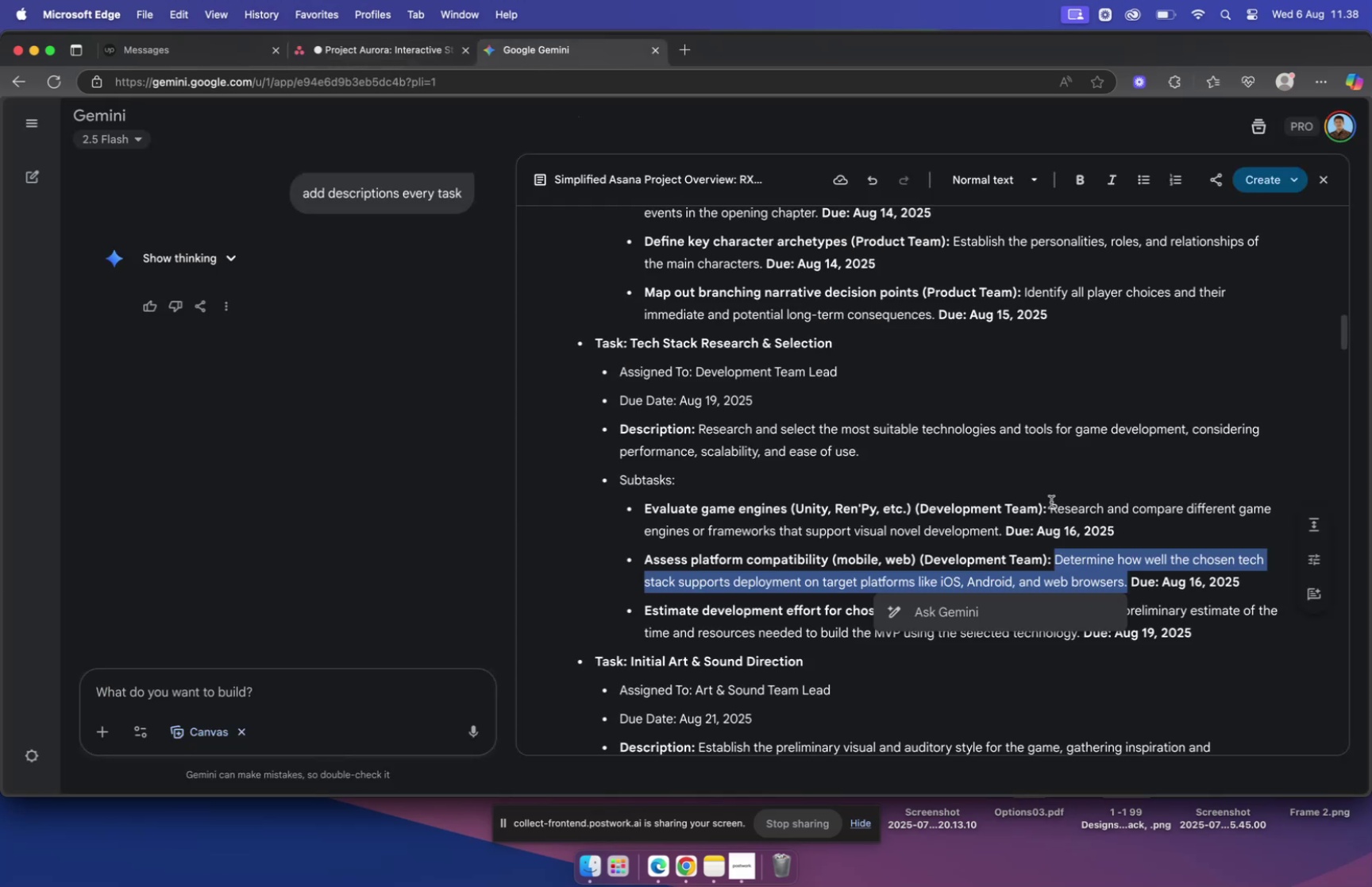 
left_click([1164, 586])
 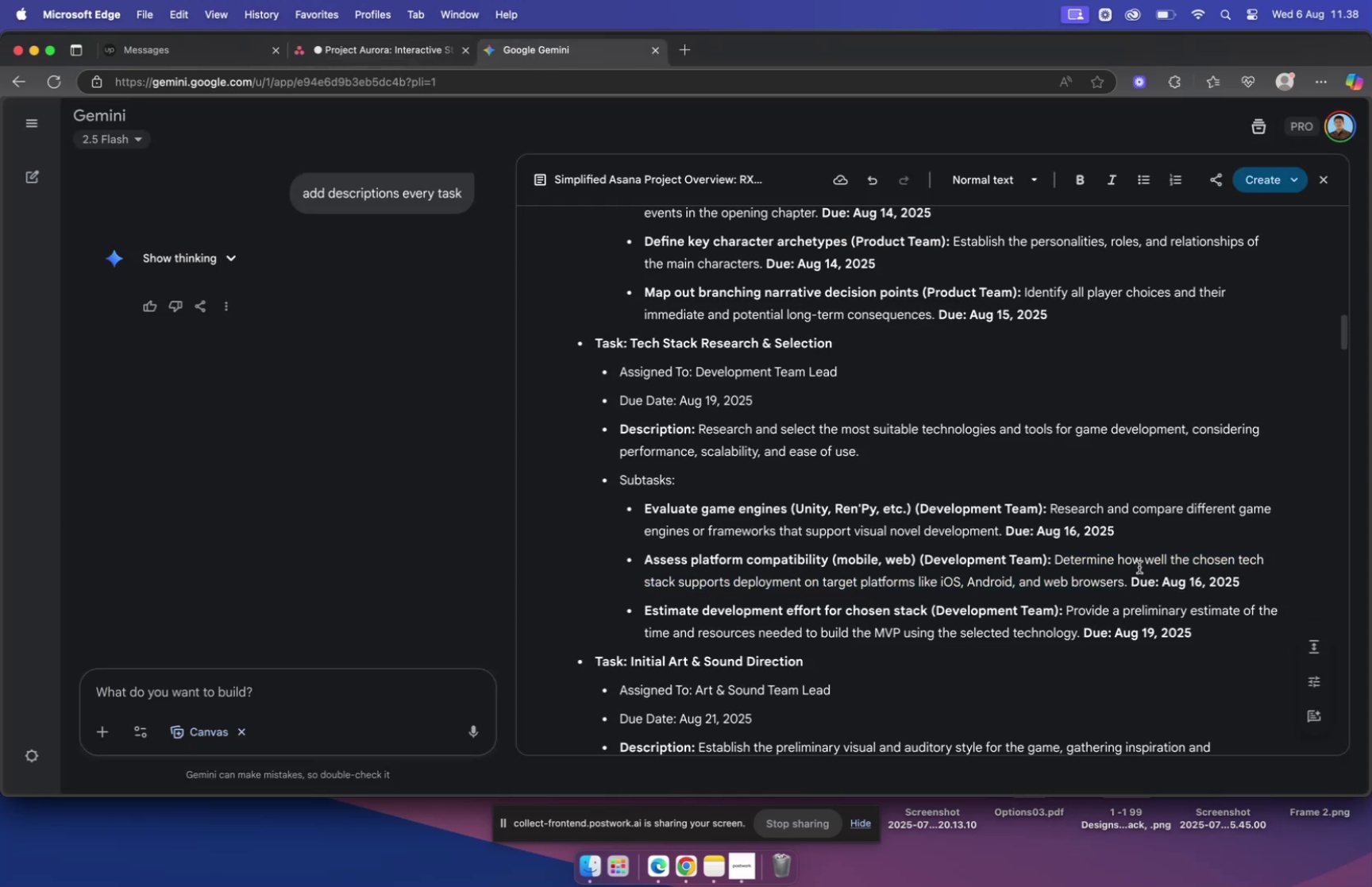 
left_click([355, 48])
 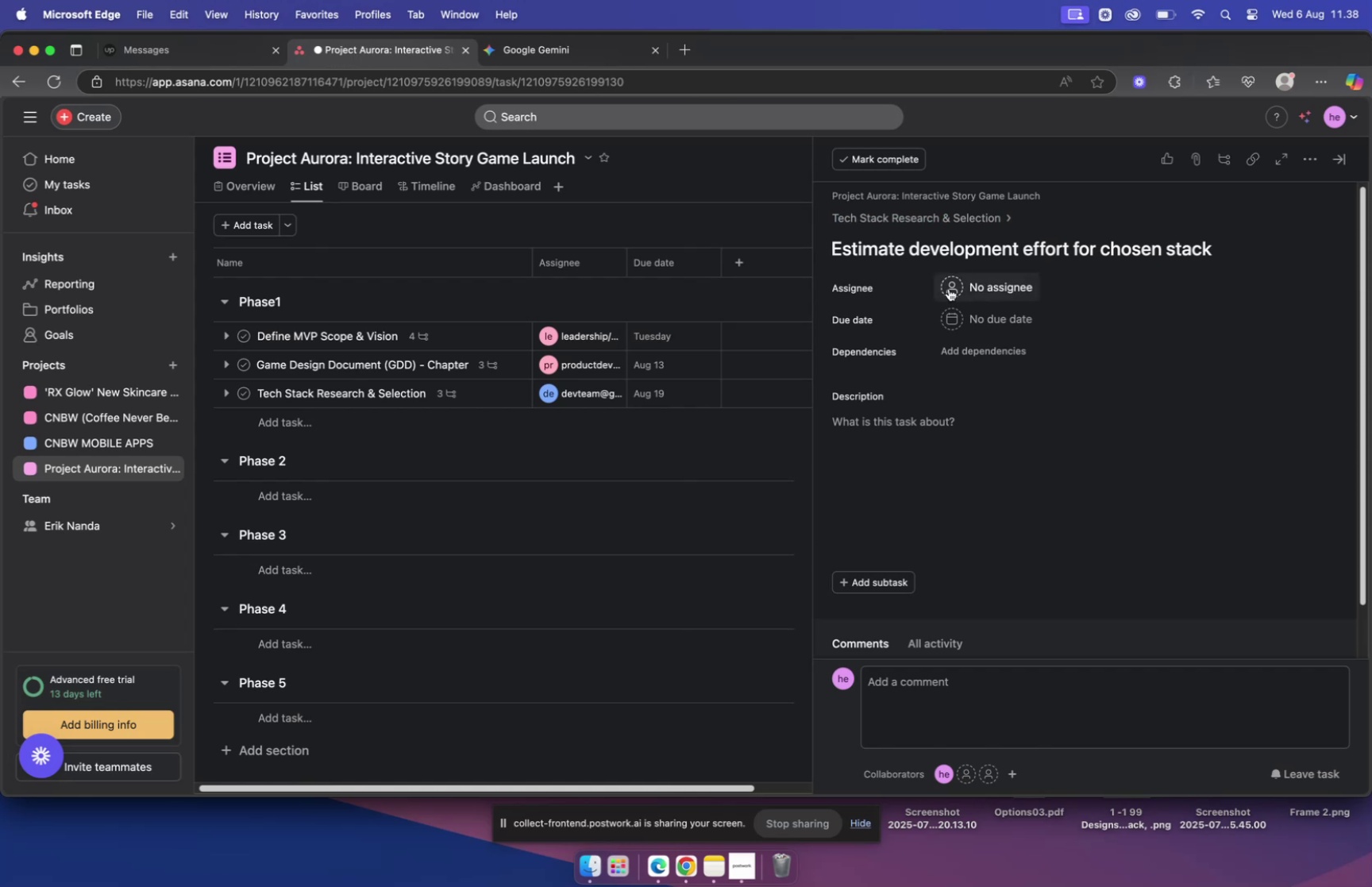 
left_click([951, 322])
 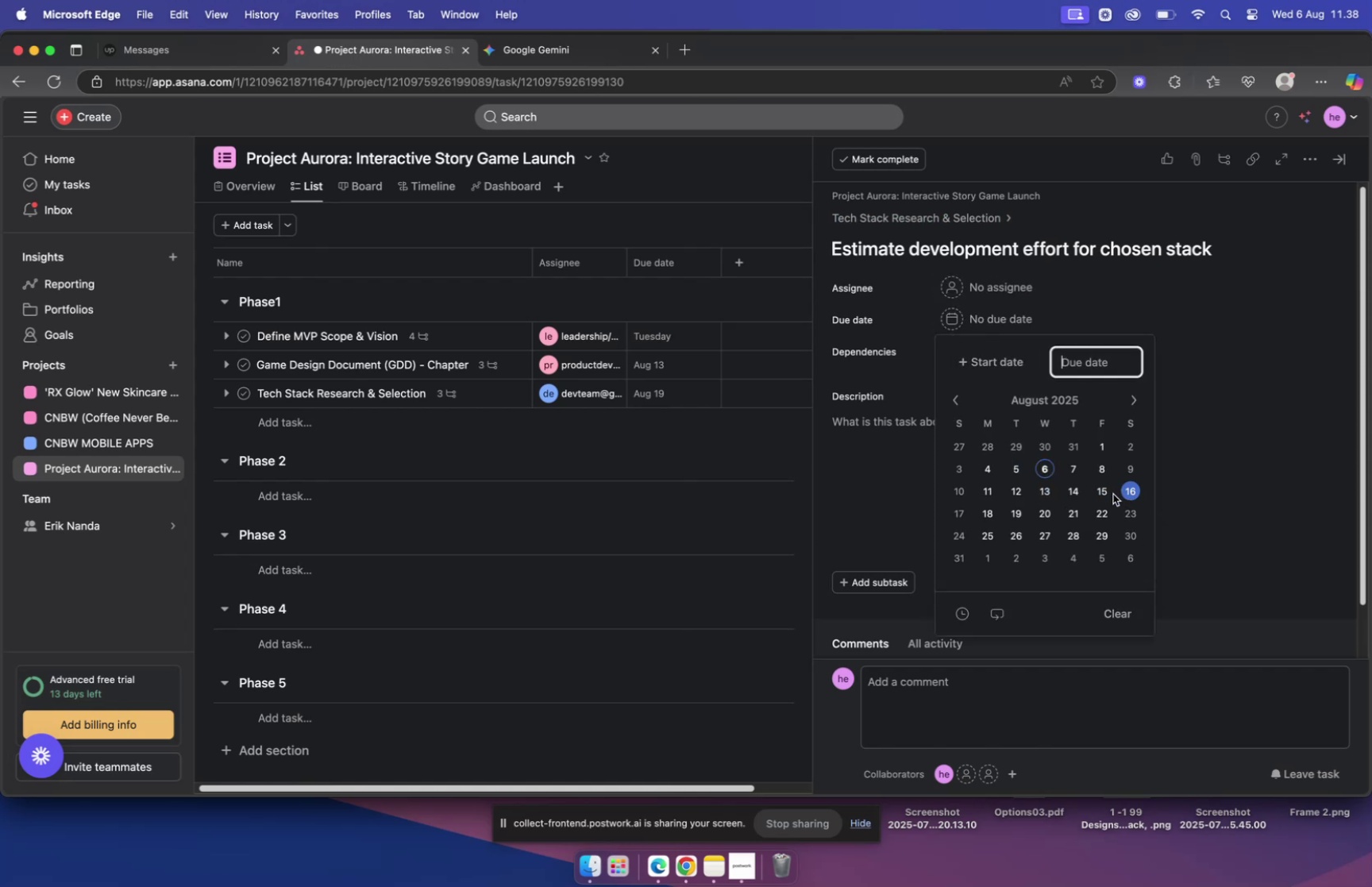 
left_click([1104, 491])
 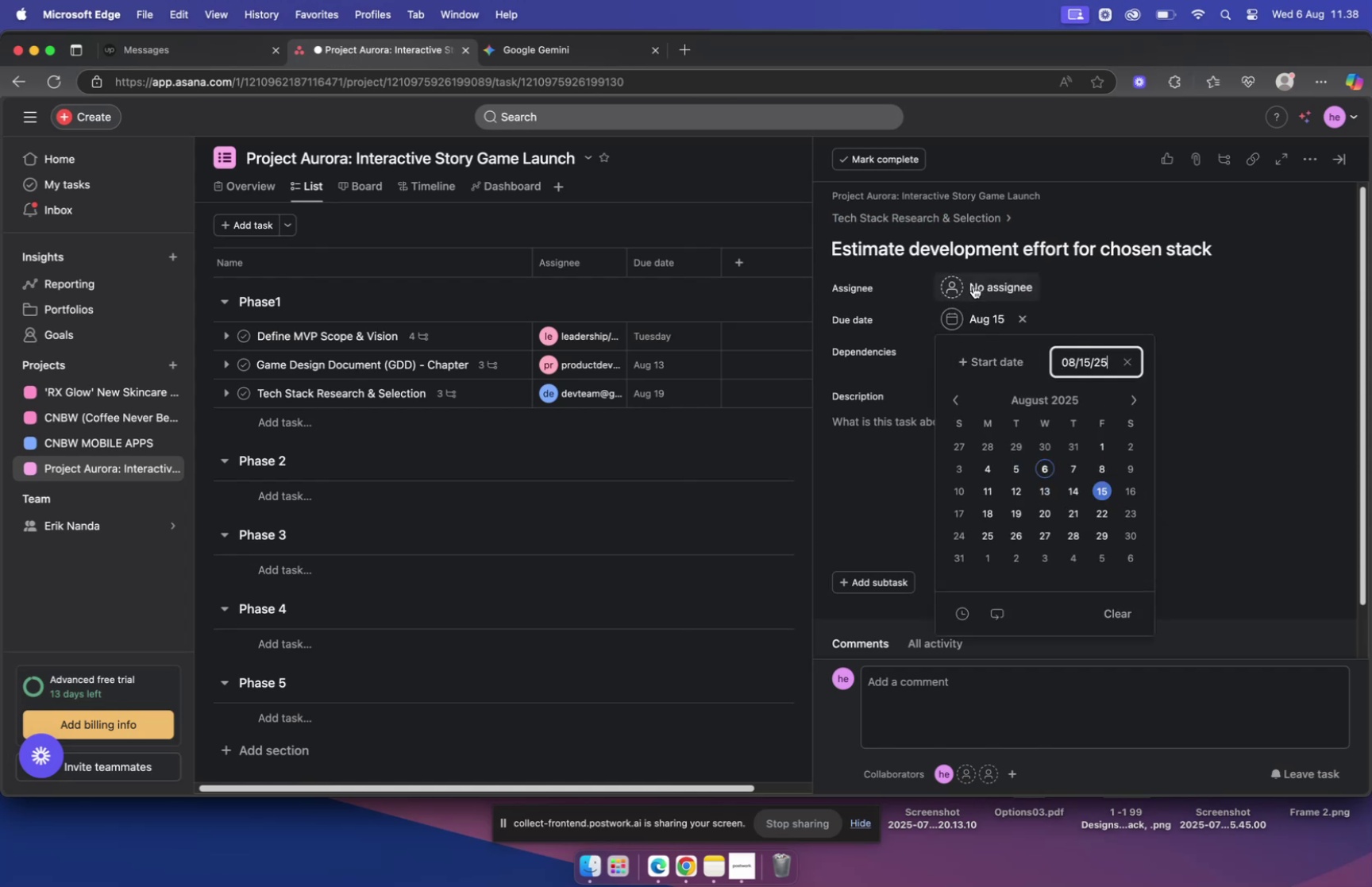 
left_click([973, 286])
 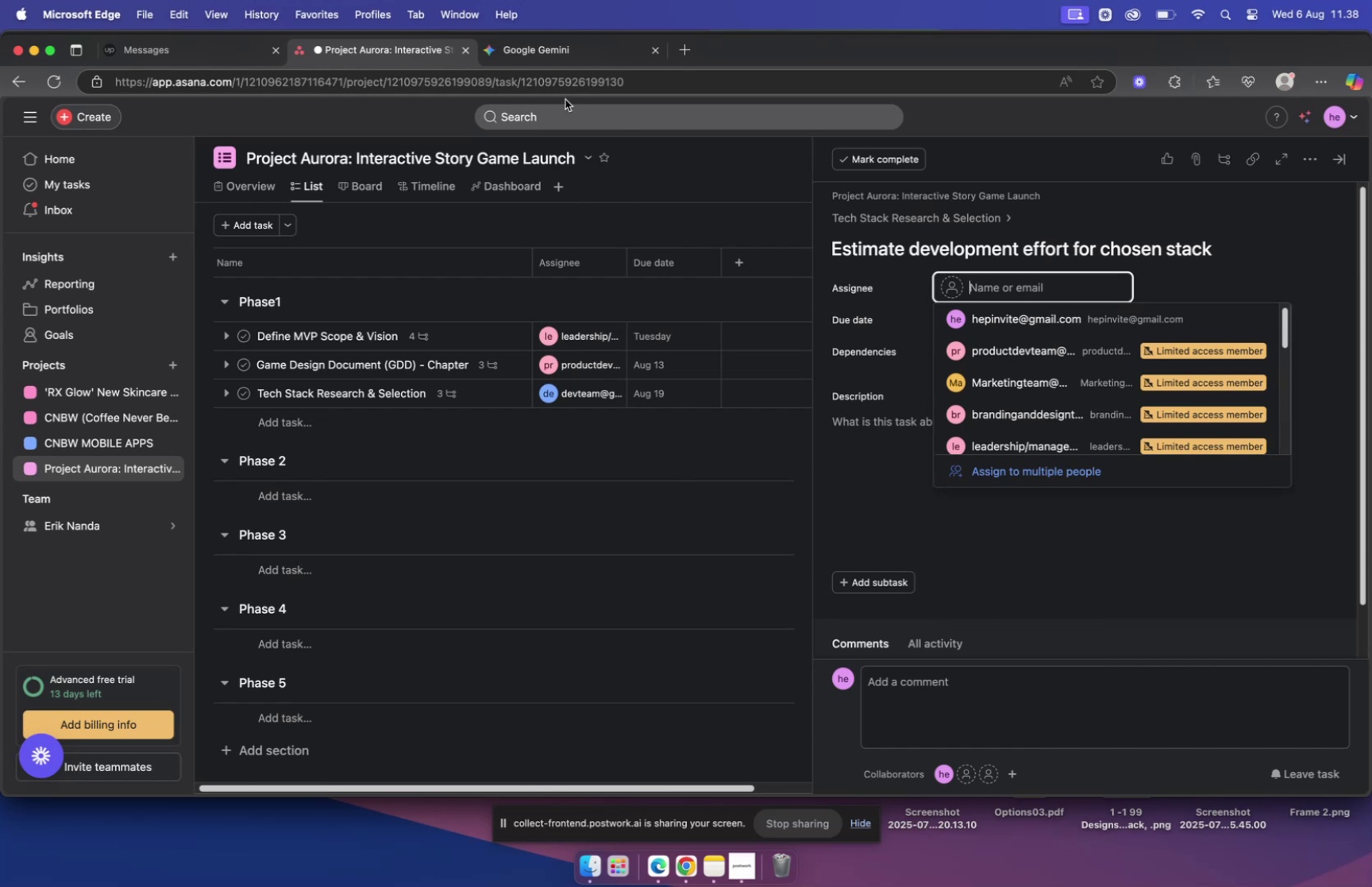 
left_click([559, 43])
 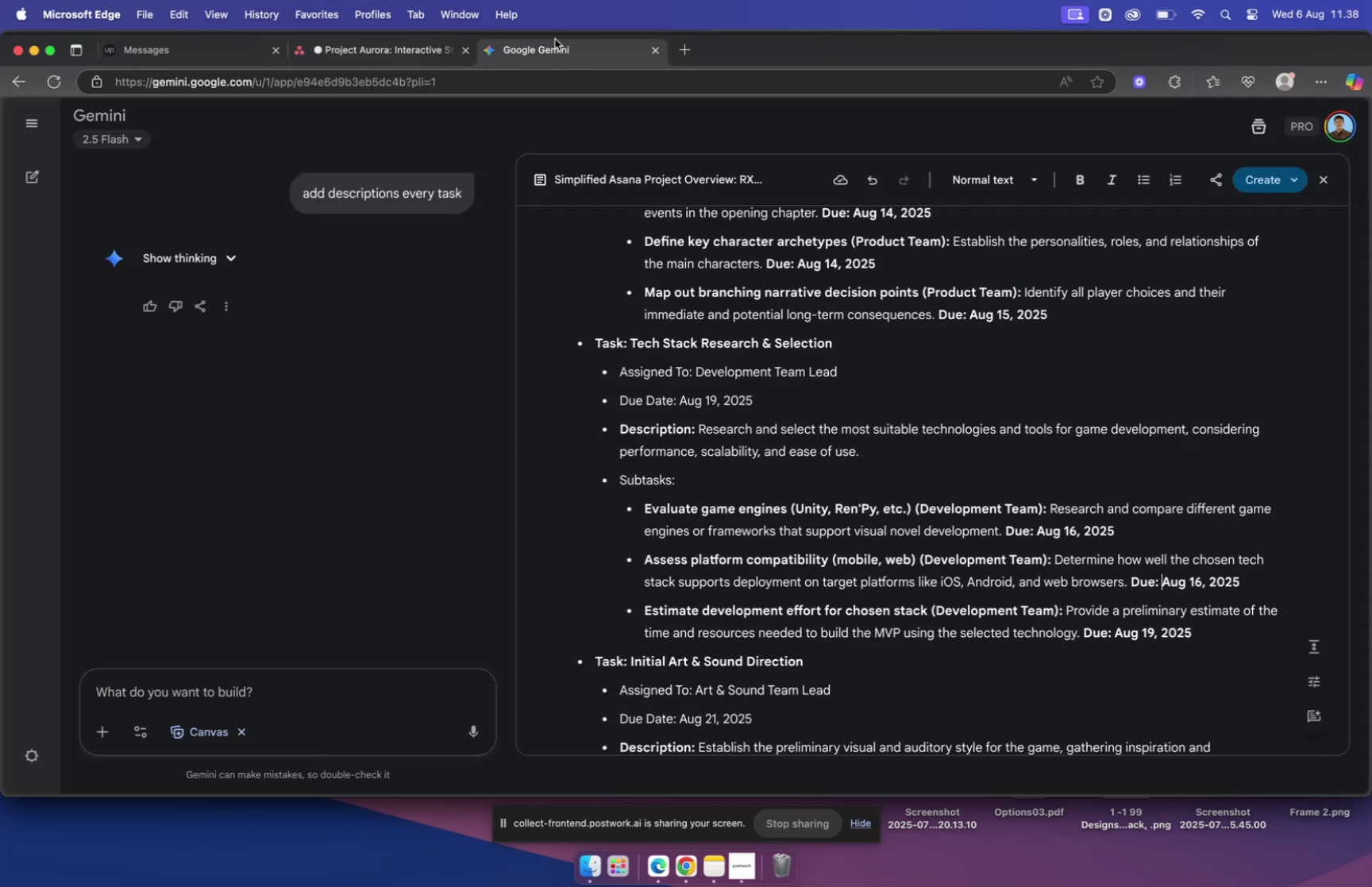 
wait(5.49)
 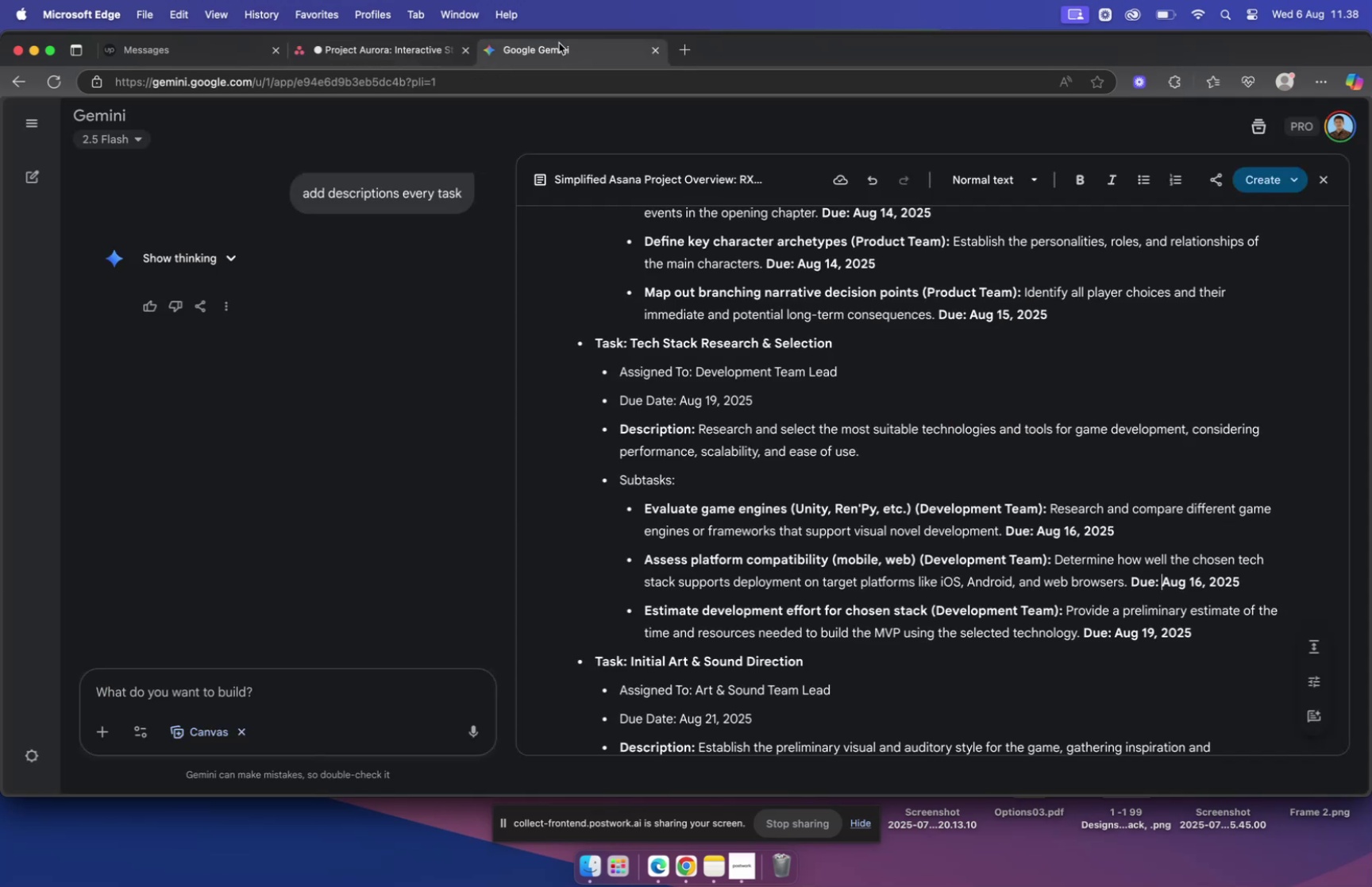 
left_click([425, 50])
 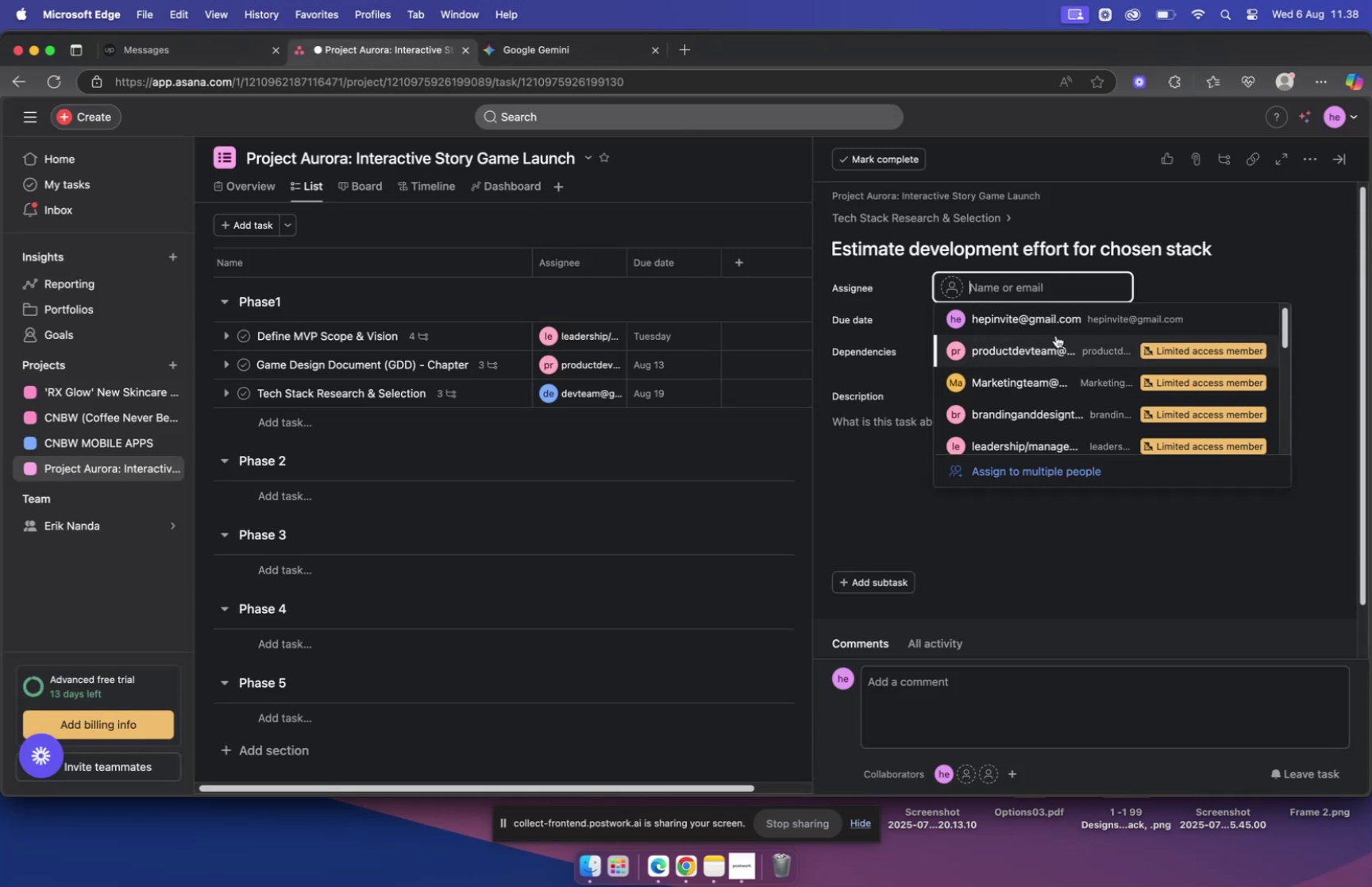 
type(dev)
 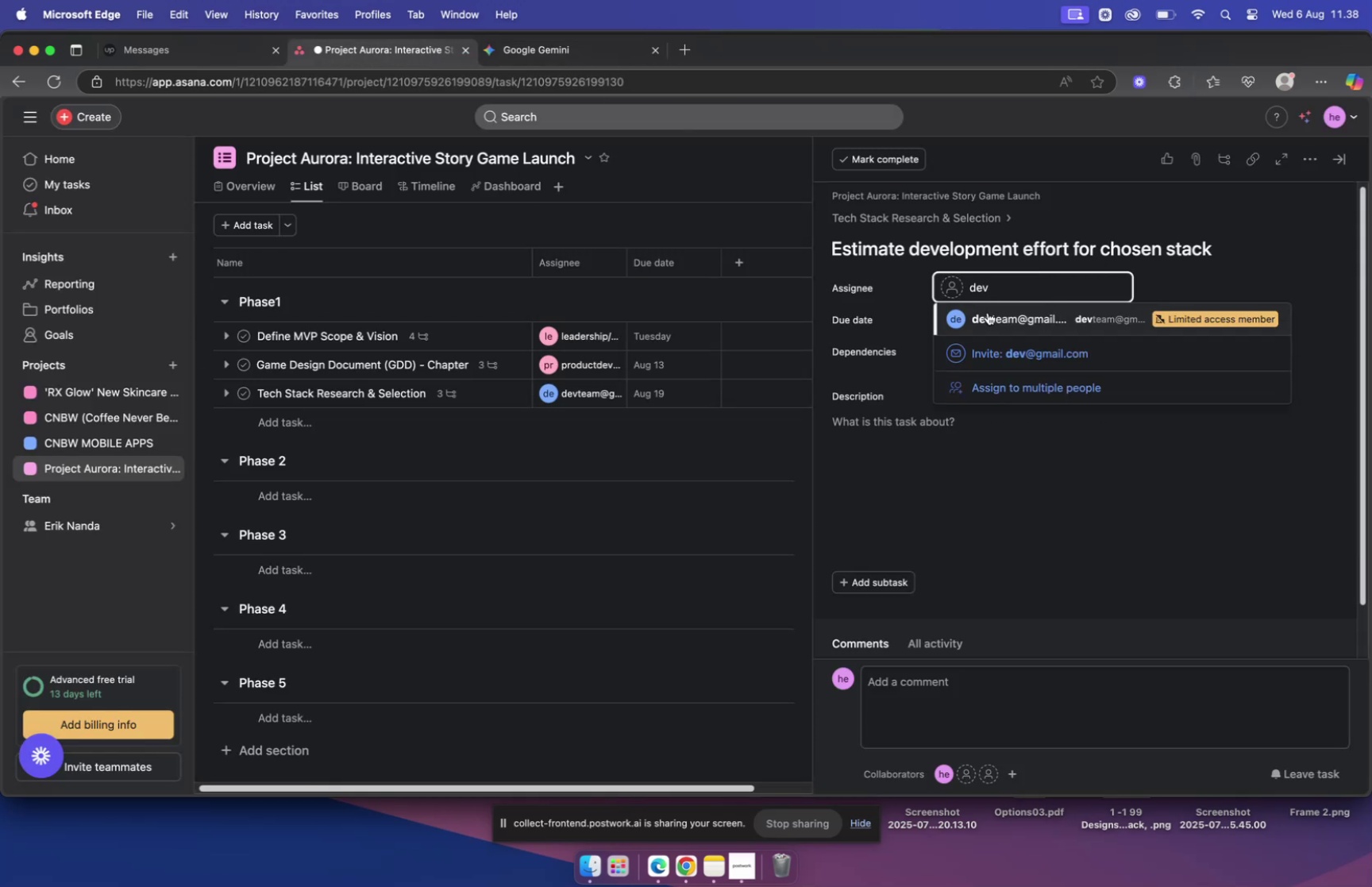 
left_click([989, 314])
 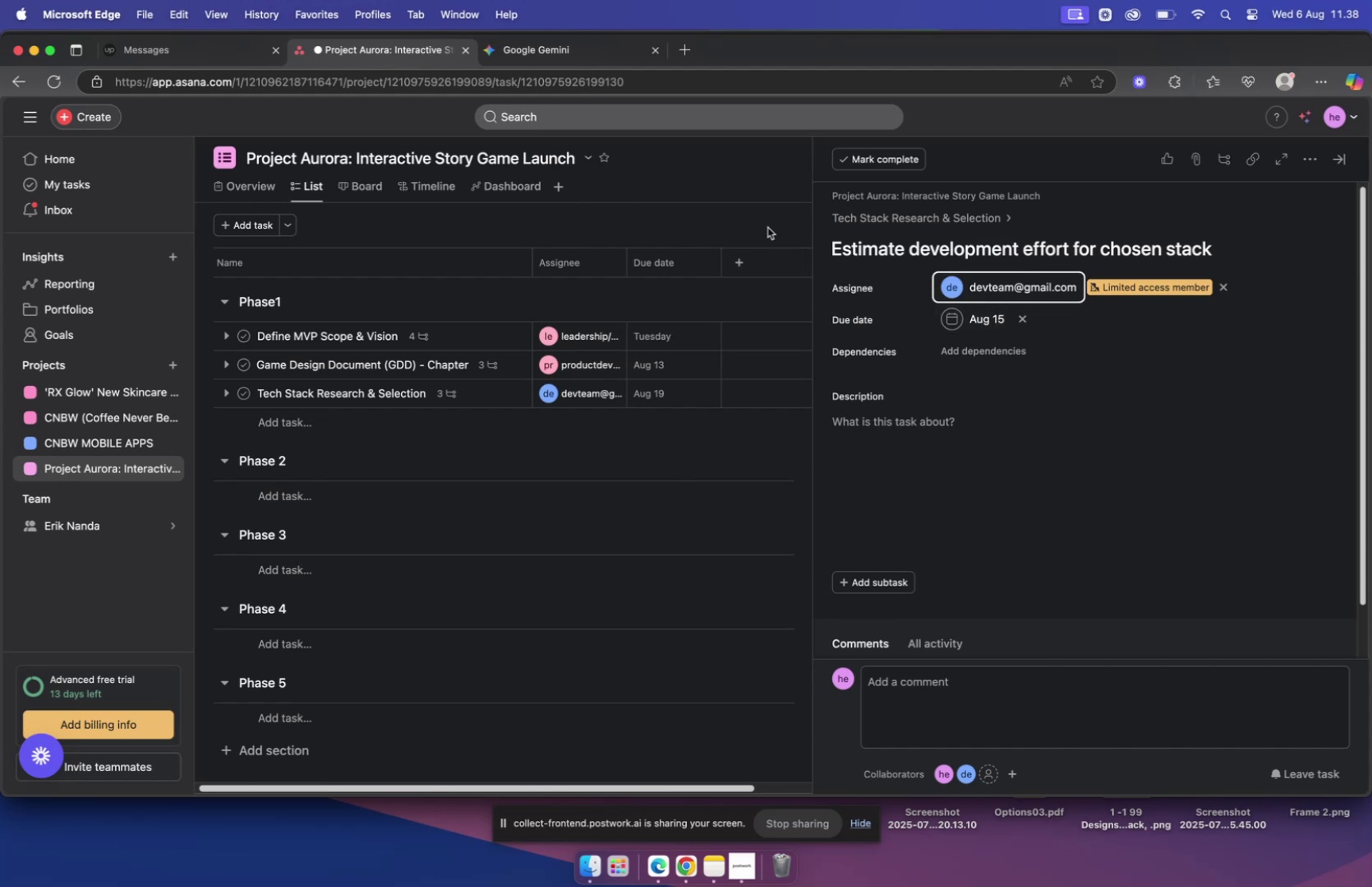 
left_click([765, 215])
 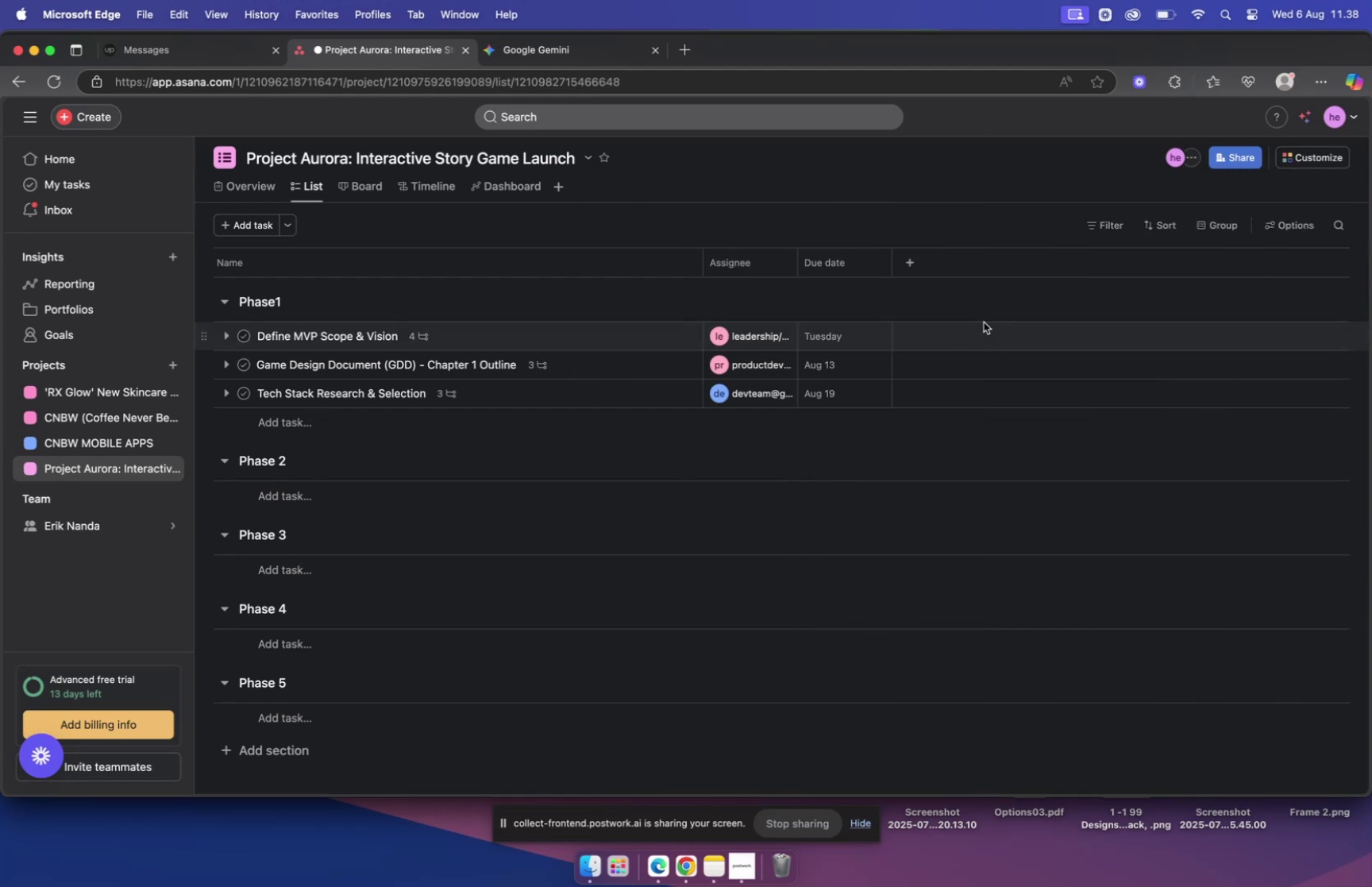 
wait(10.26)
 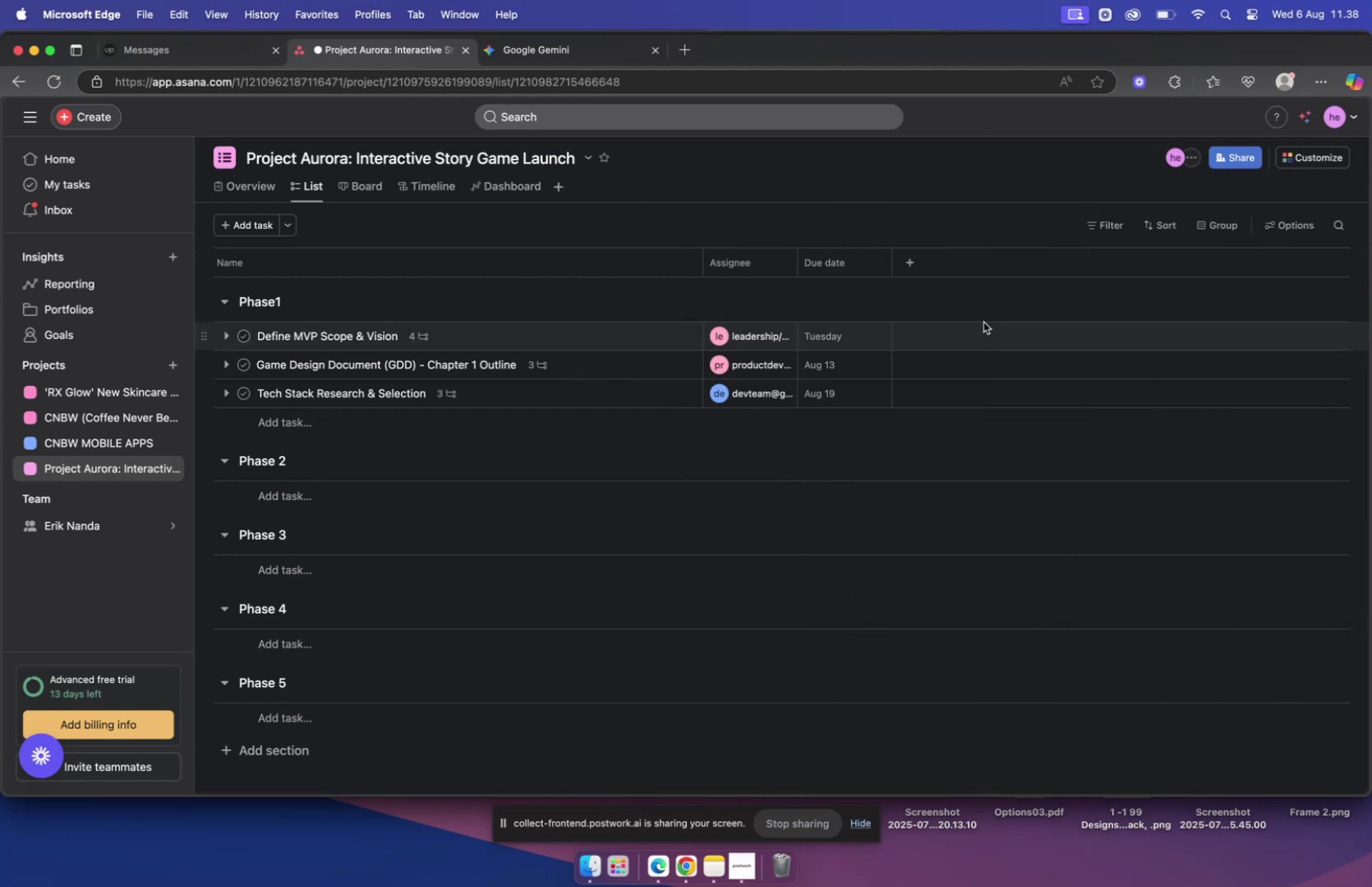 
left_click([504, 395])
 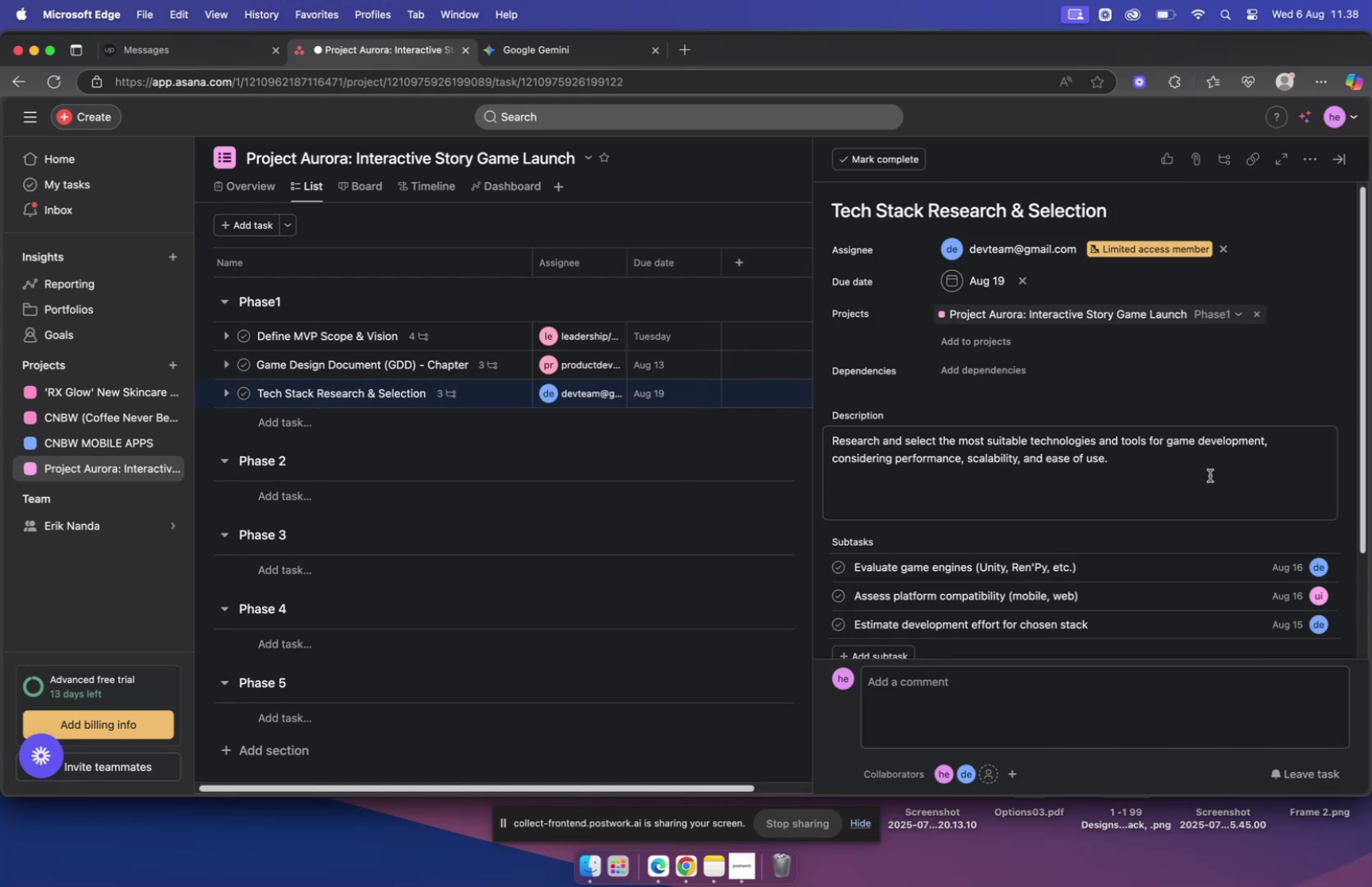 
scroll: coordinate [1236, 463], scroll_direction: down, amount: 5.0
 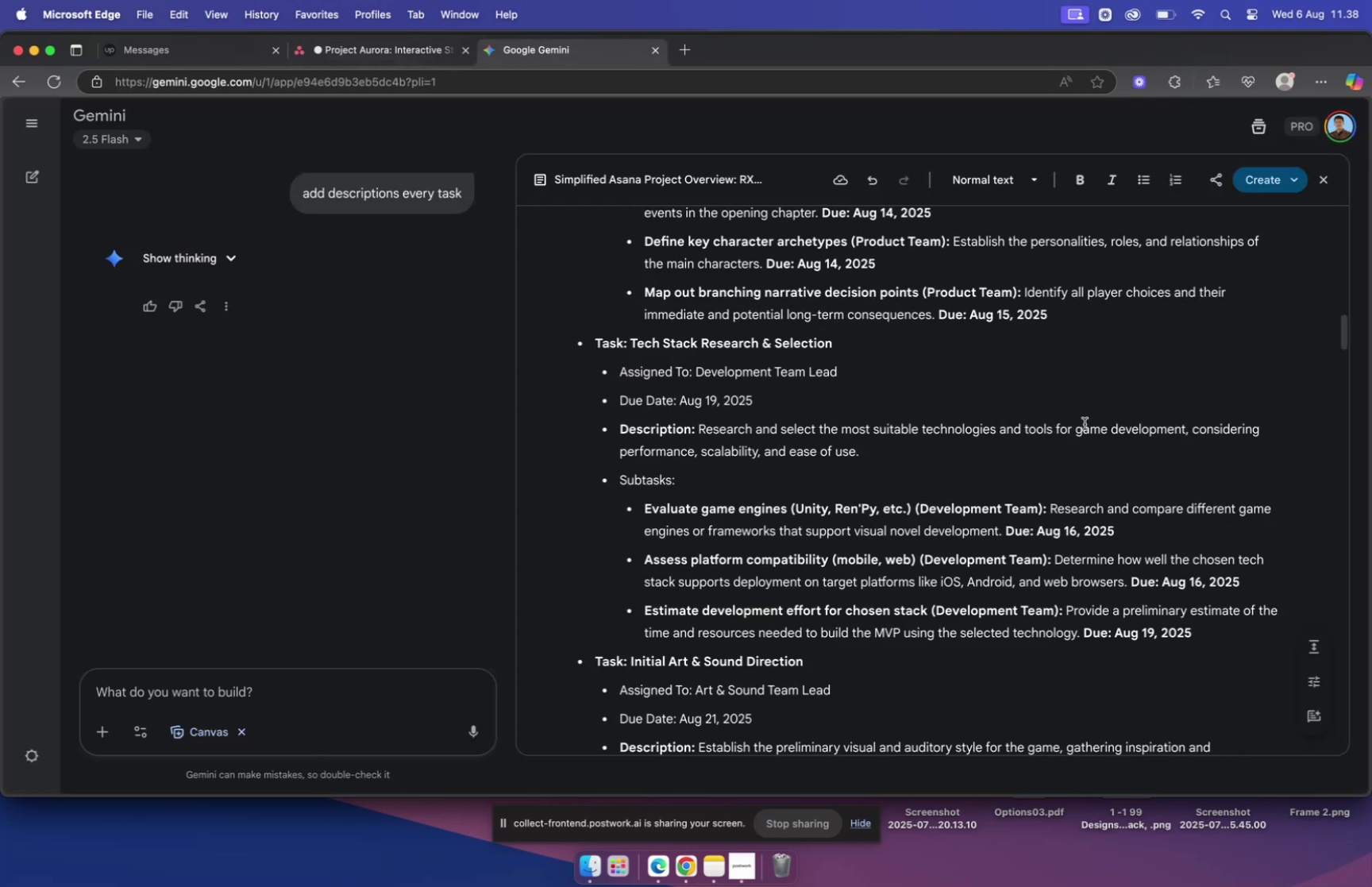 
wait(8.7)
 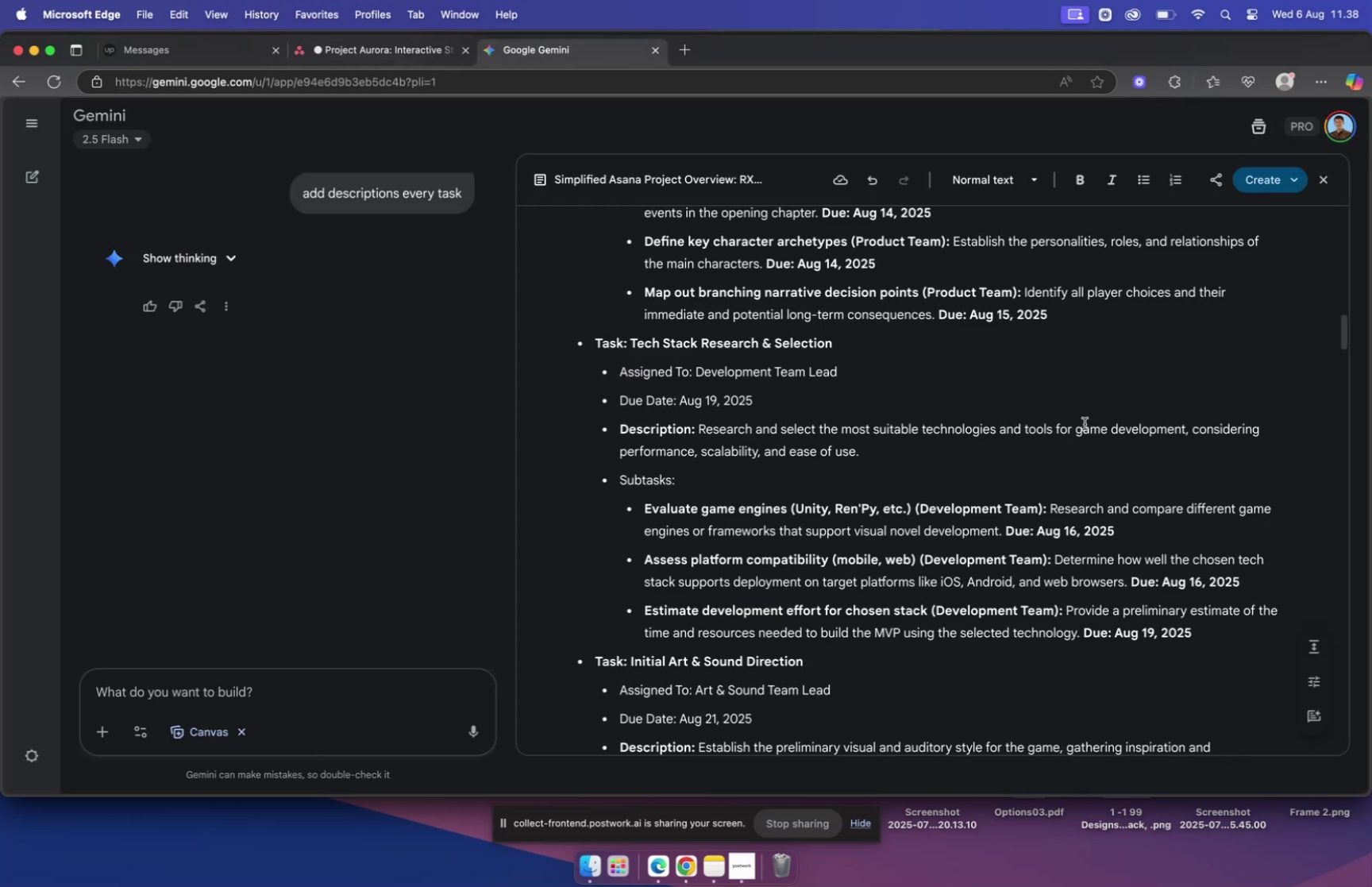 
left_click([399, 48])
 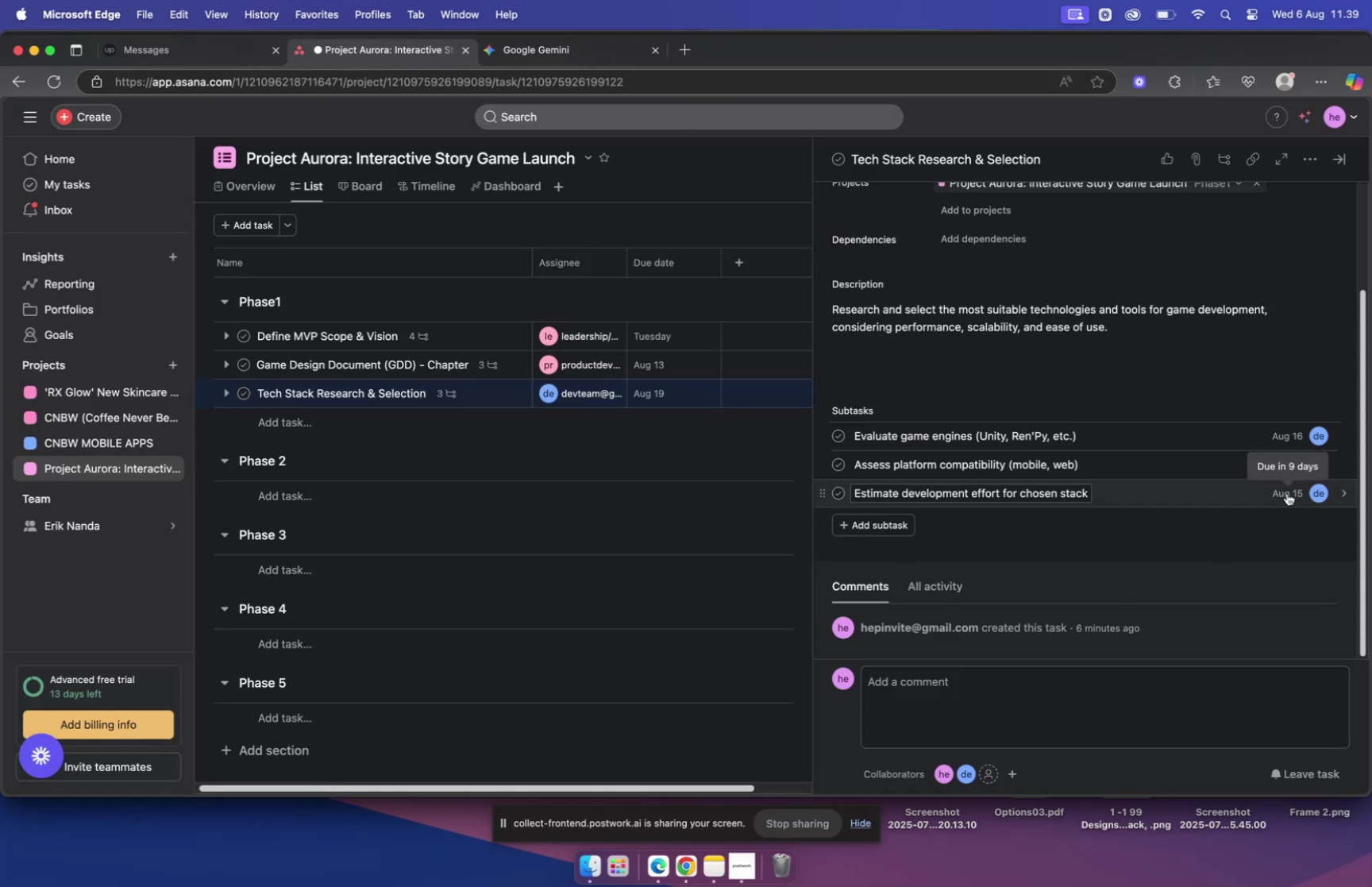 
left_click([1287, 492])
 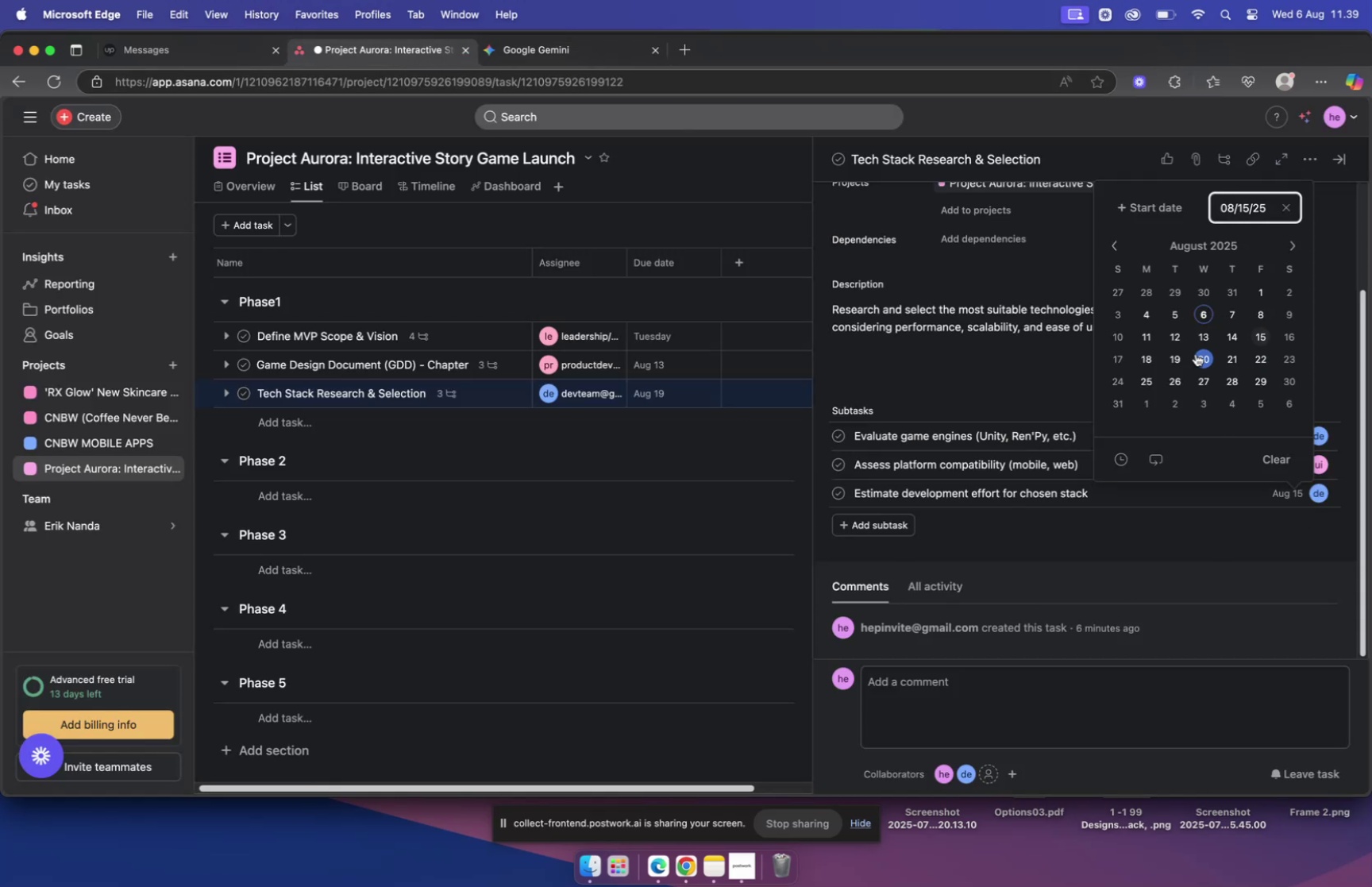 
left_click([1180, 356])
 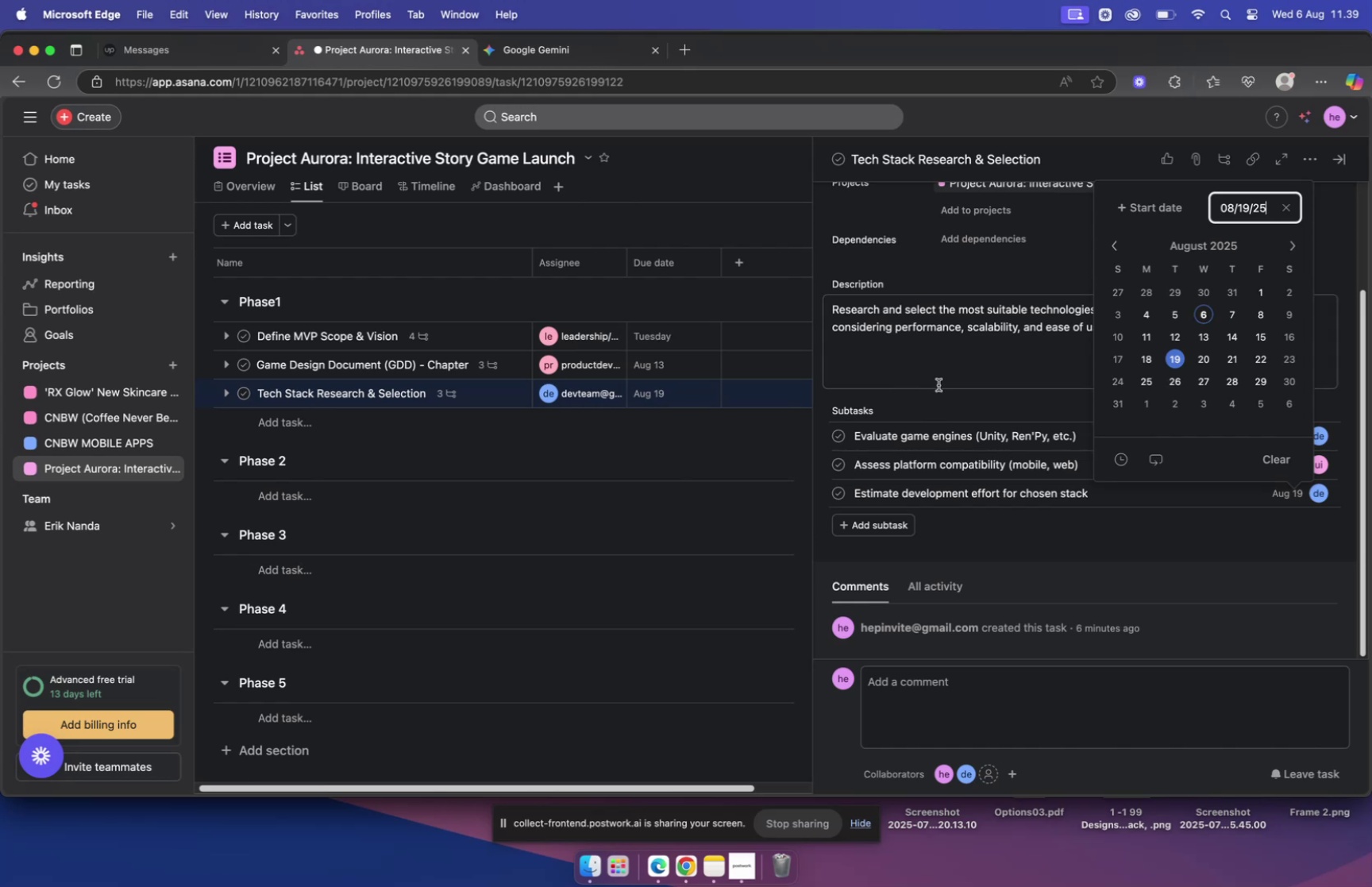 
left_click([929, 407])
 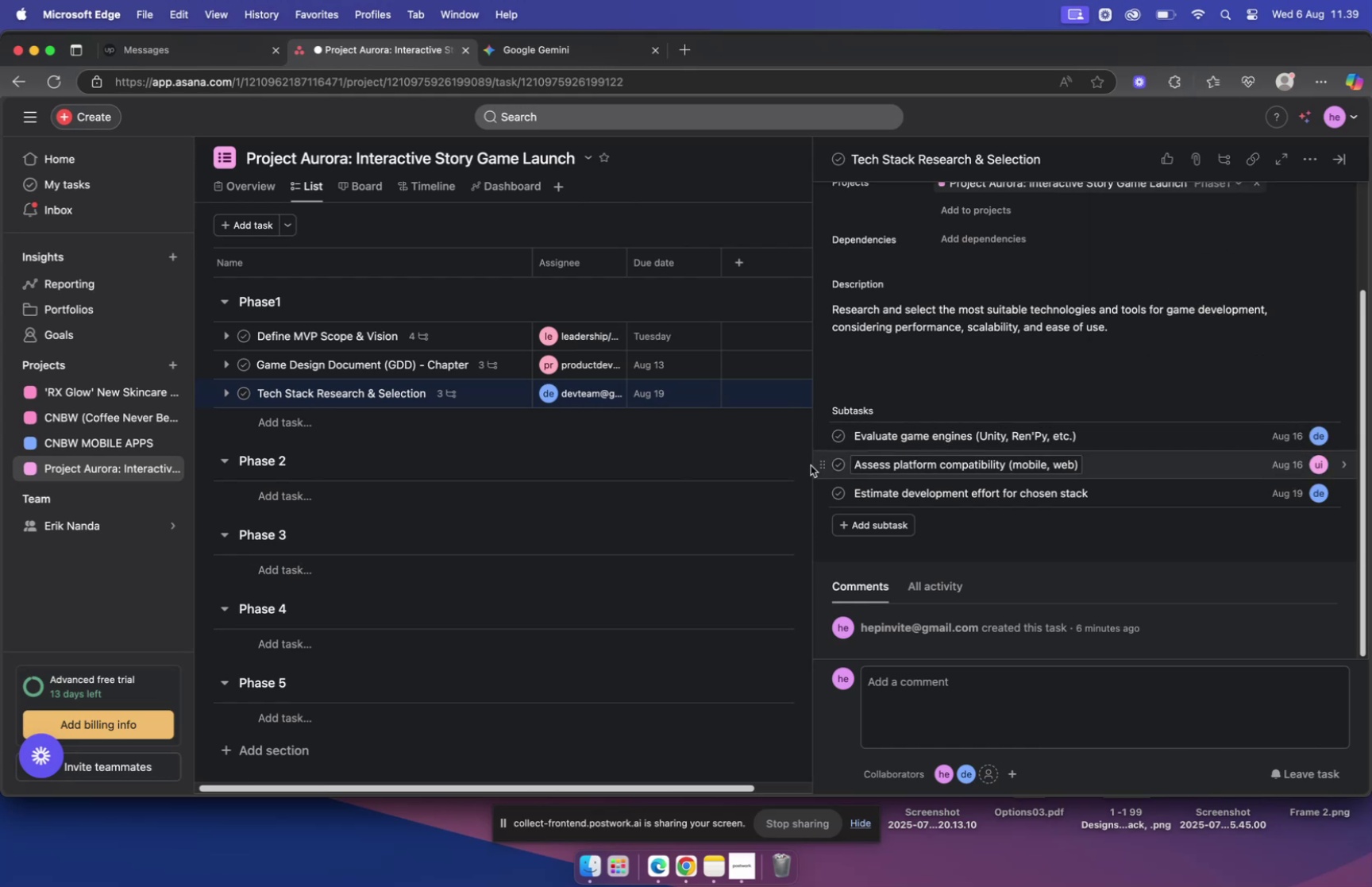 
wait(8.89)
 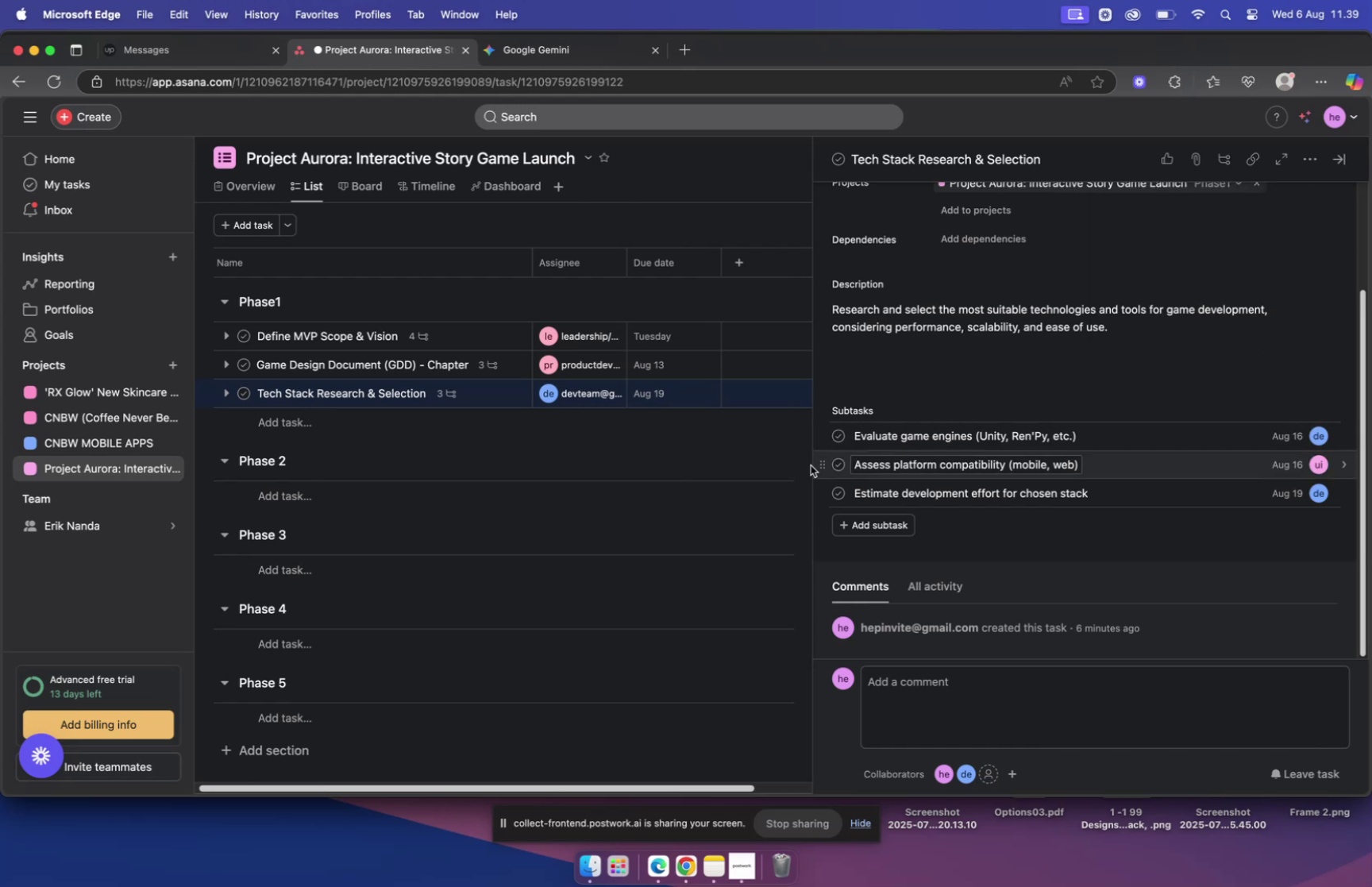 
left_click([536, 59])
 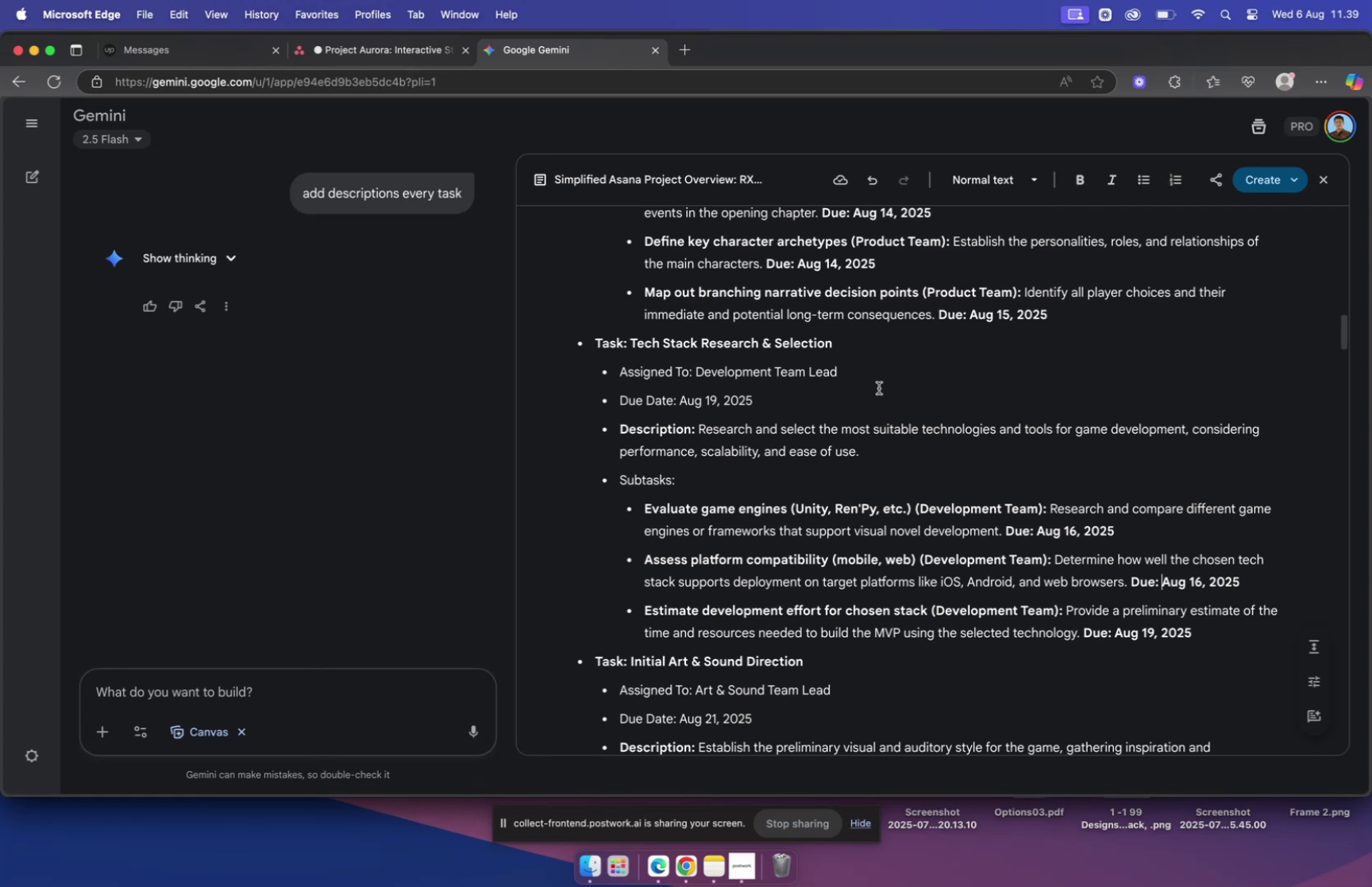 
wait(5.72)
 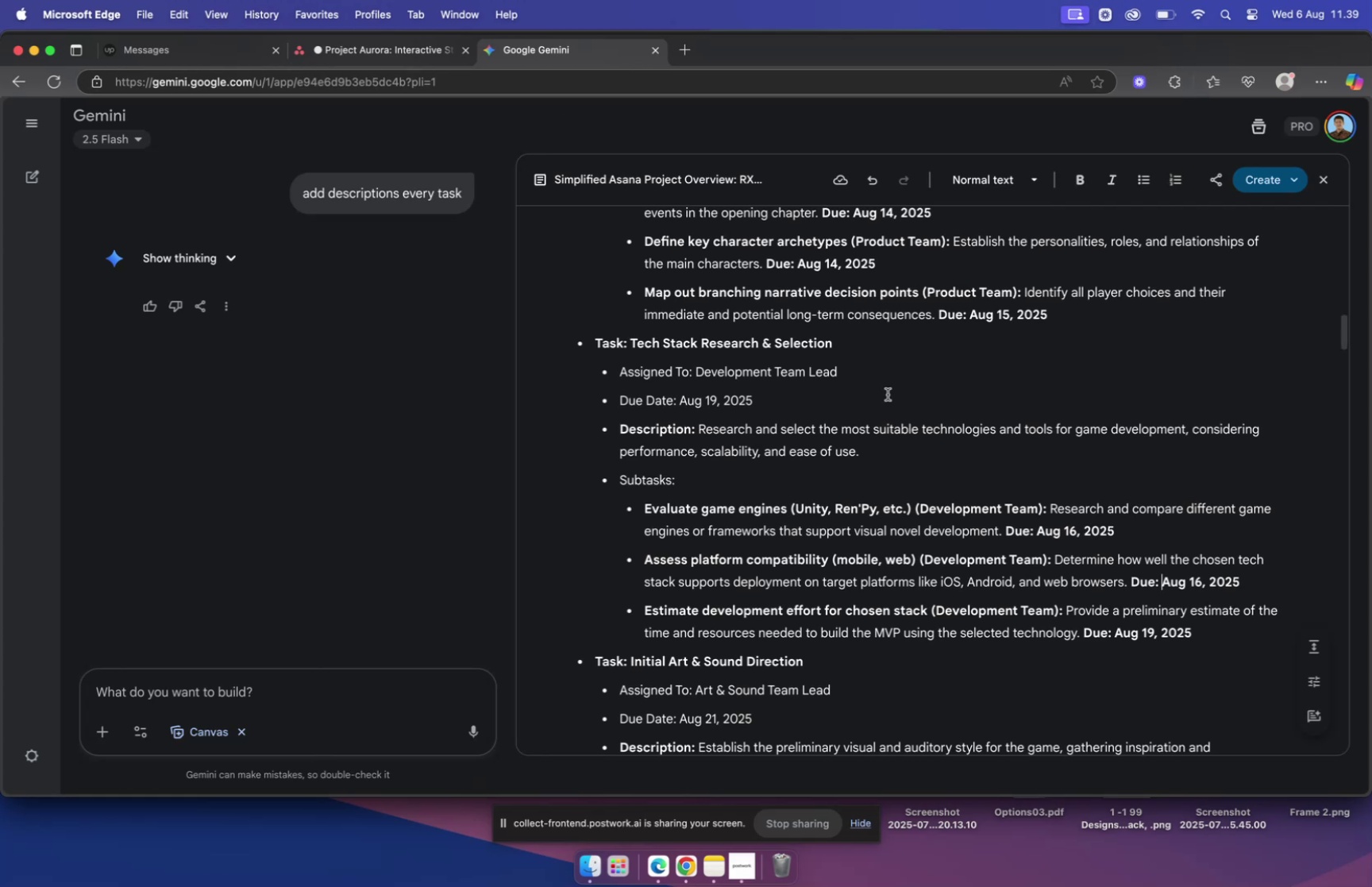 
scroll: coordinate [876, 399], scroll_direction: down, amount: 18.0
 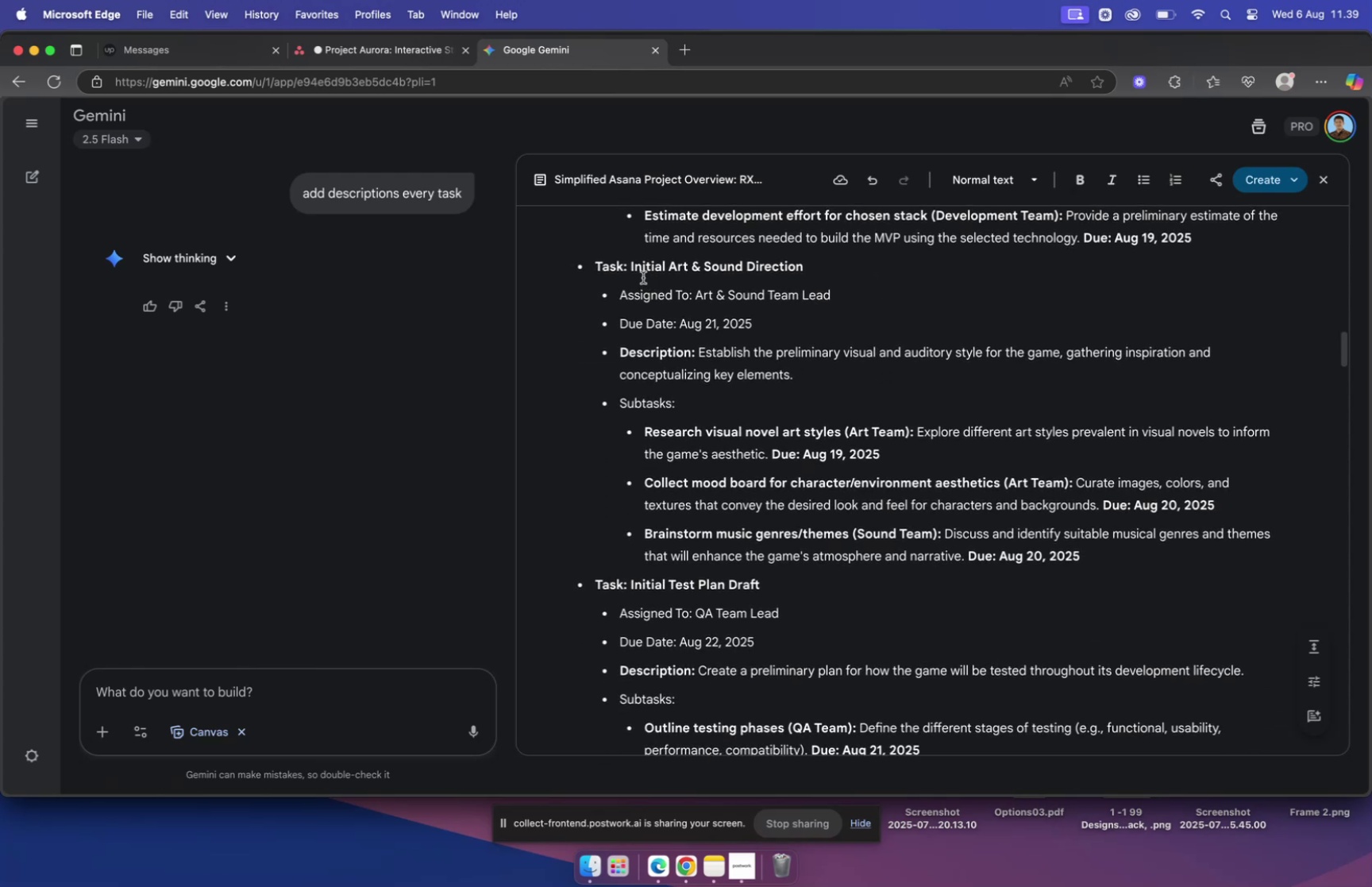 
left_click_drag(start_coordinate=[633, 266], to_coordinate=[815, 270])
 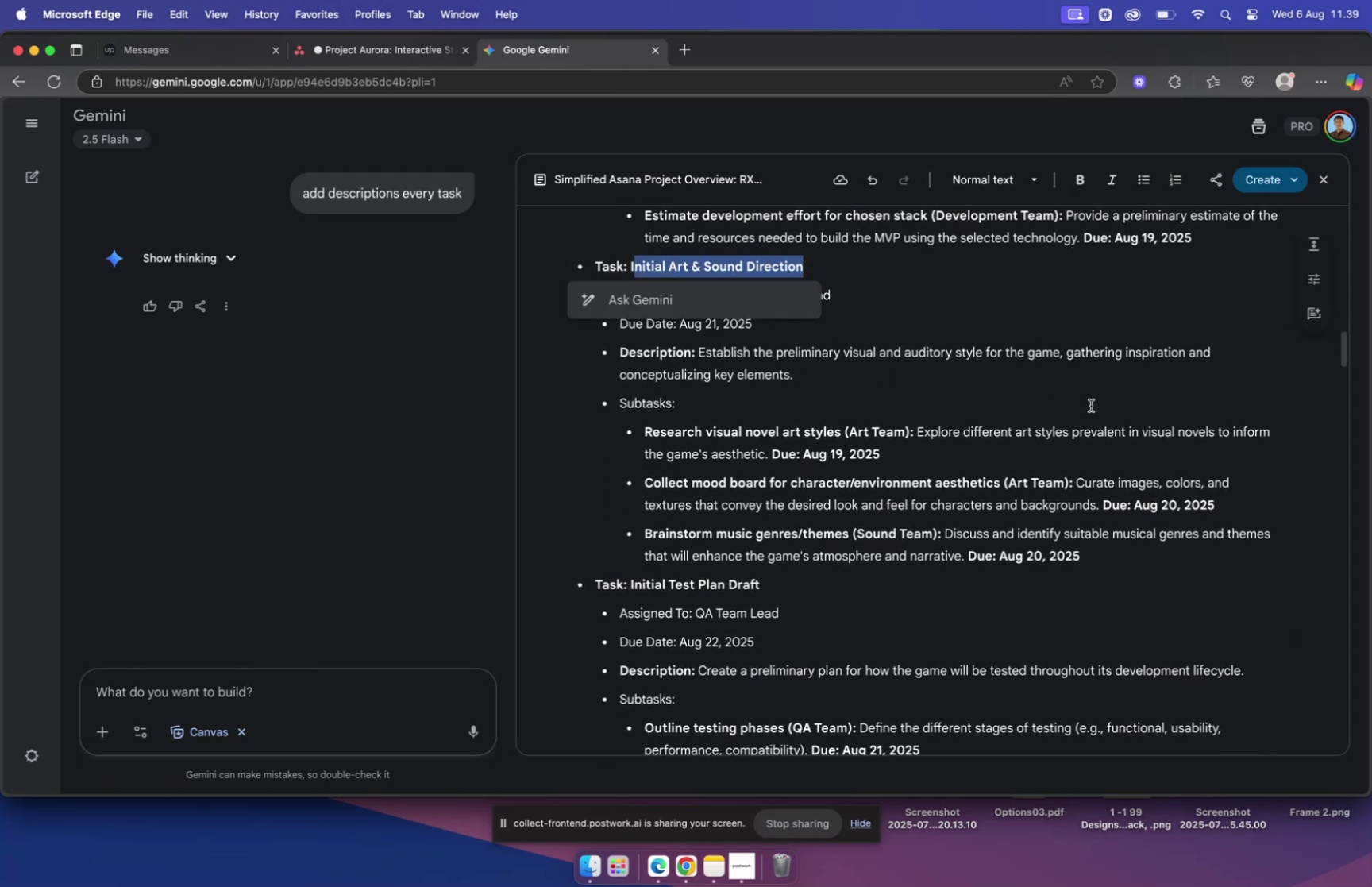 
key(Meta+C)
 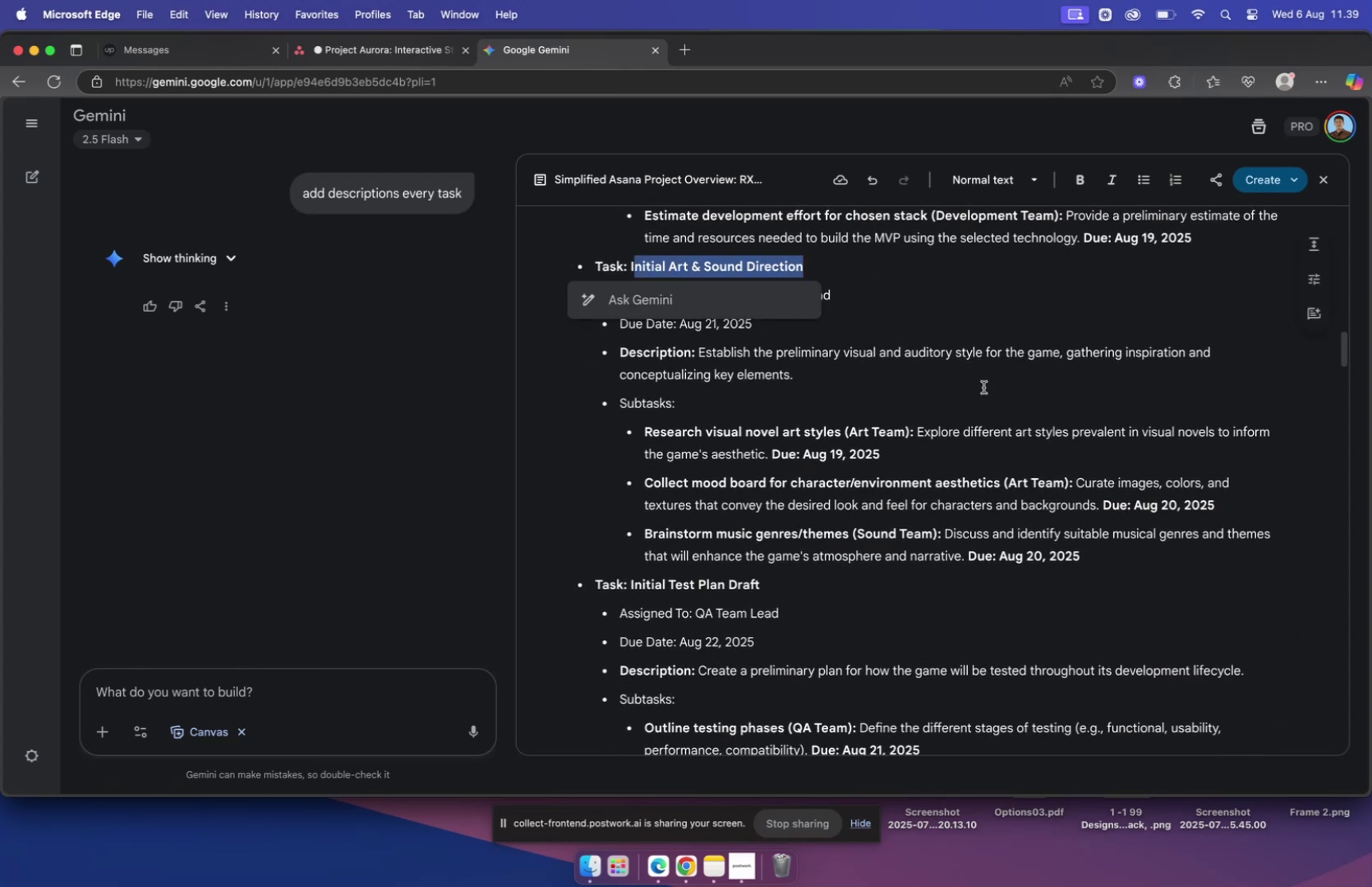 
left_click([984, 387])
 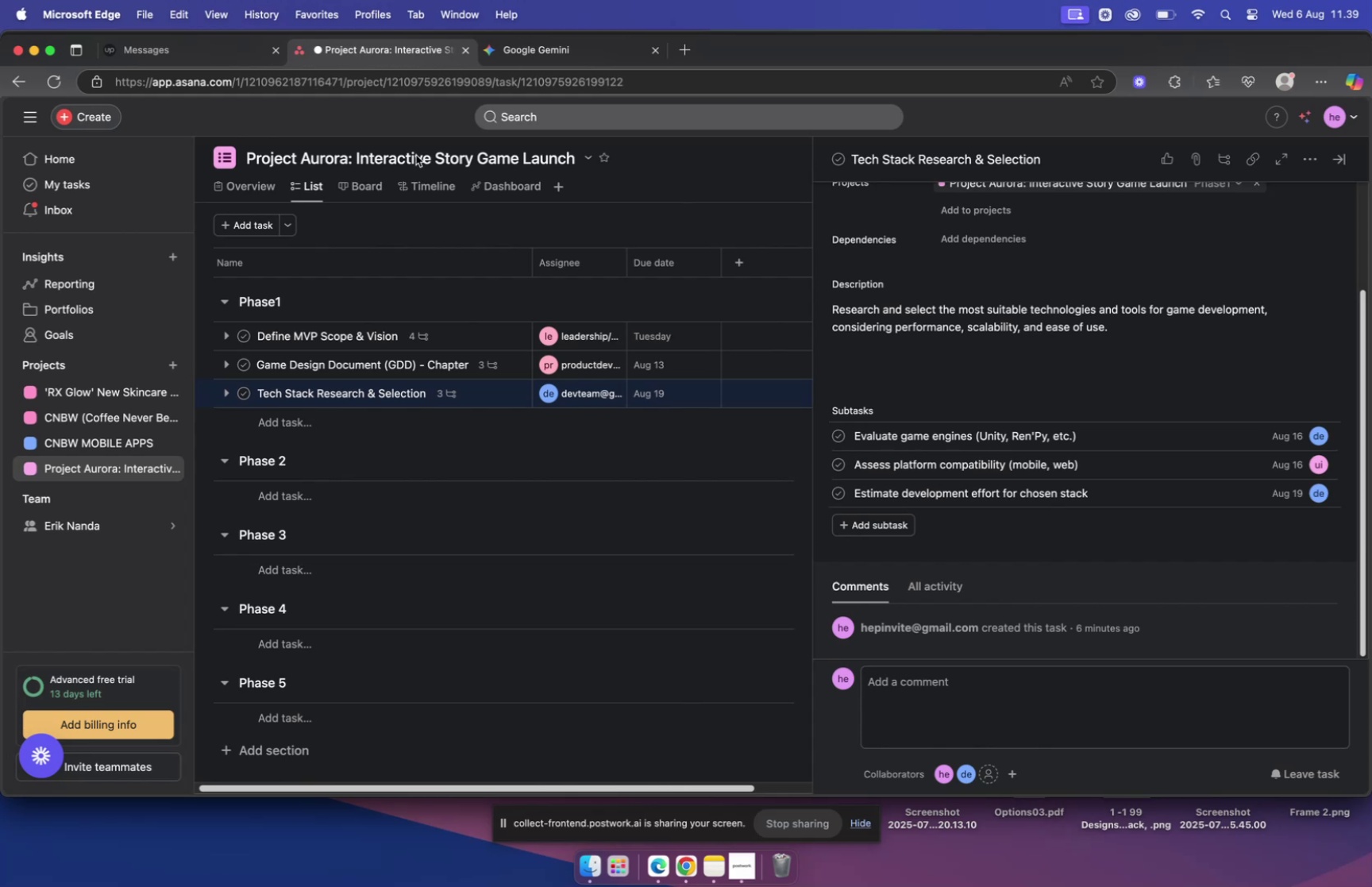 
left_click([302, 421])
 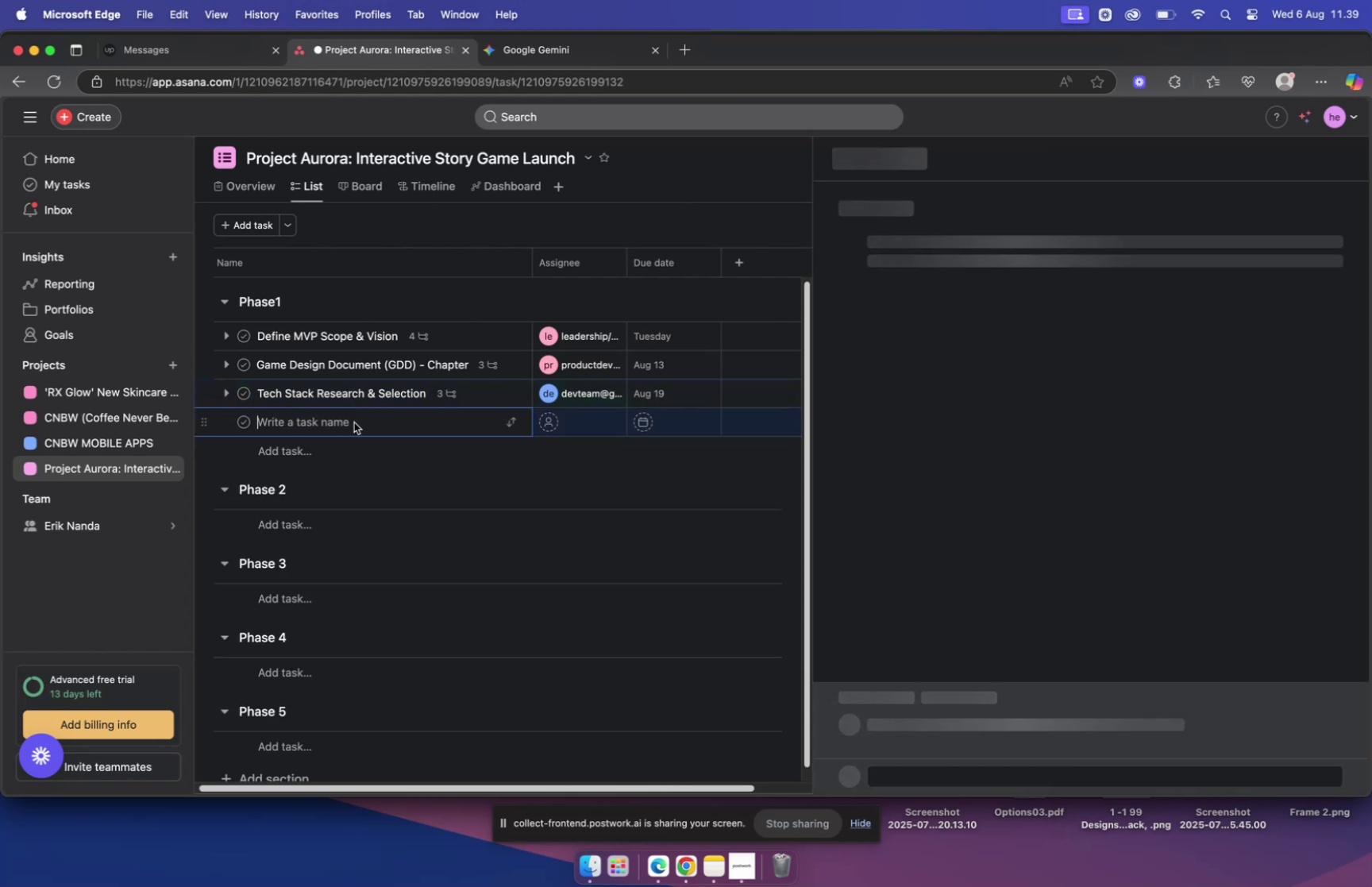 
key(Meta+V)
 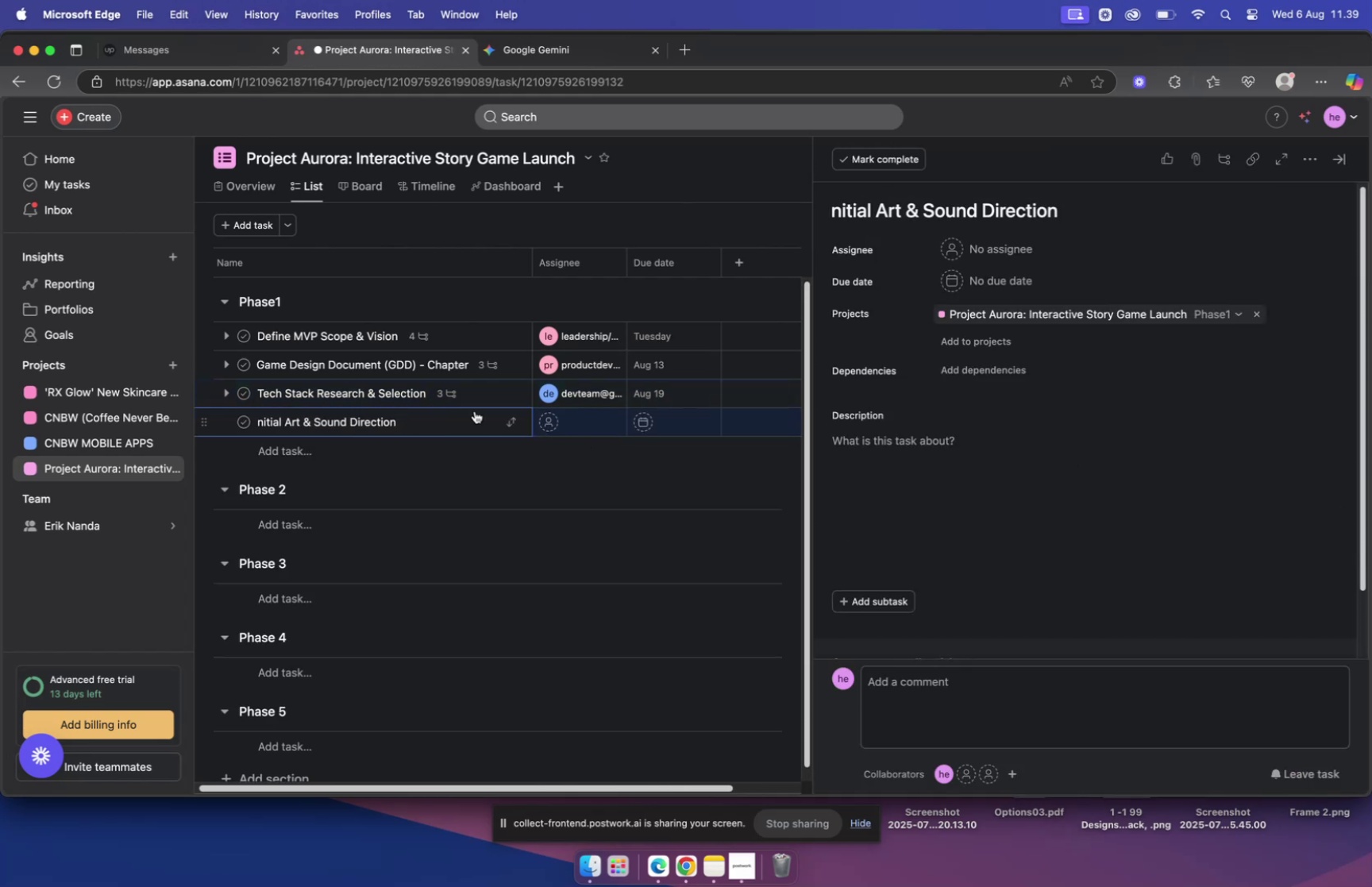 
left_click([541, 53])
 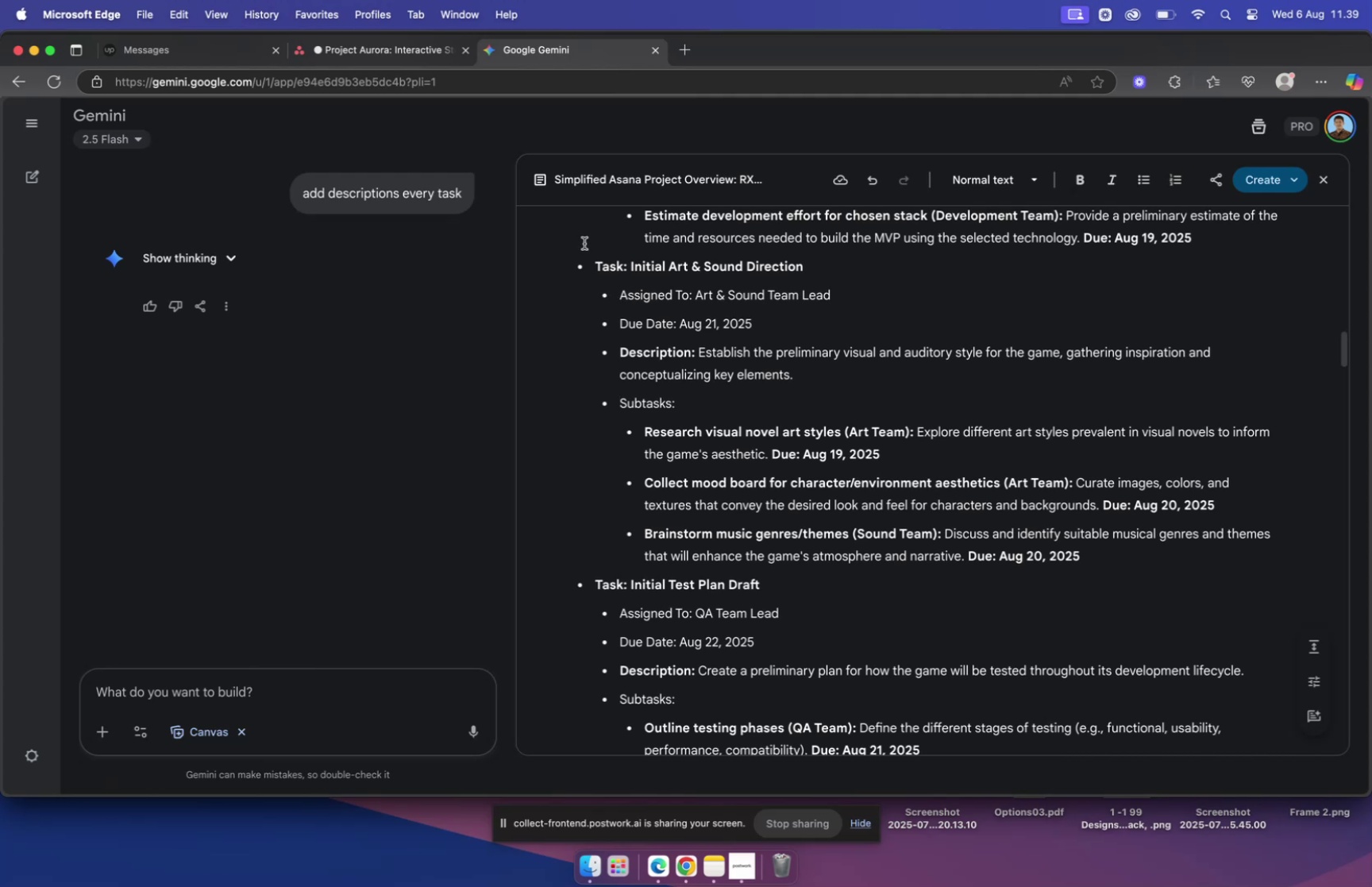 
wait(6.16)
 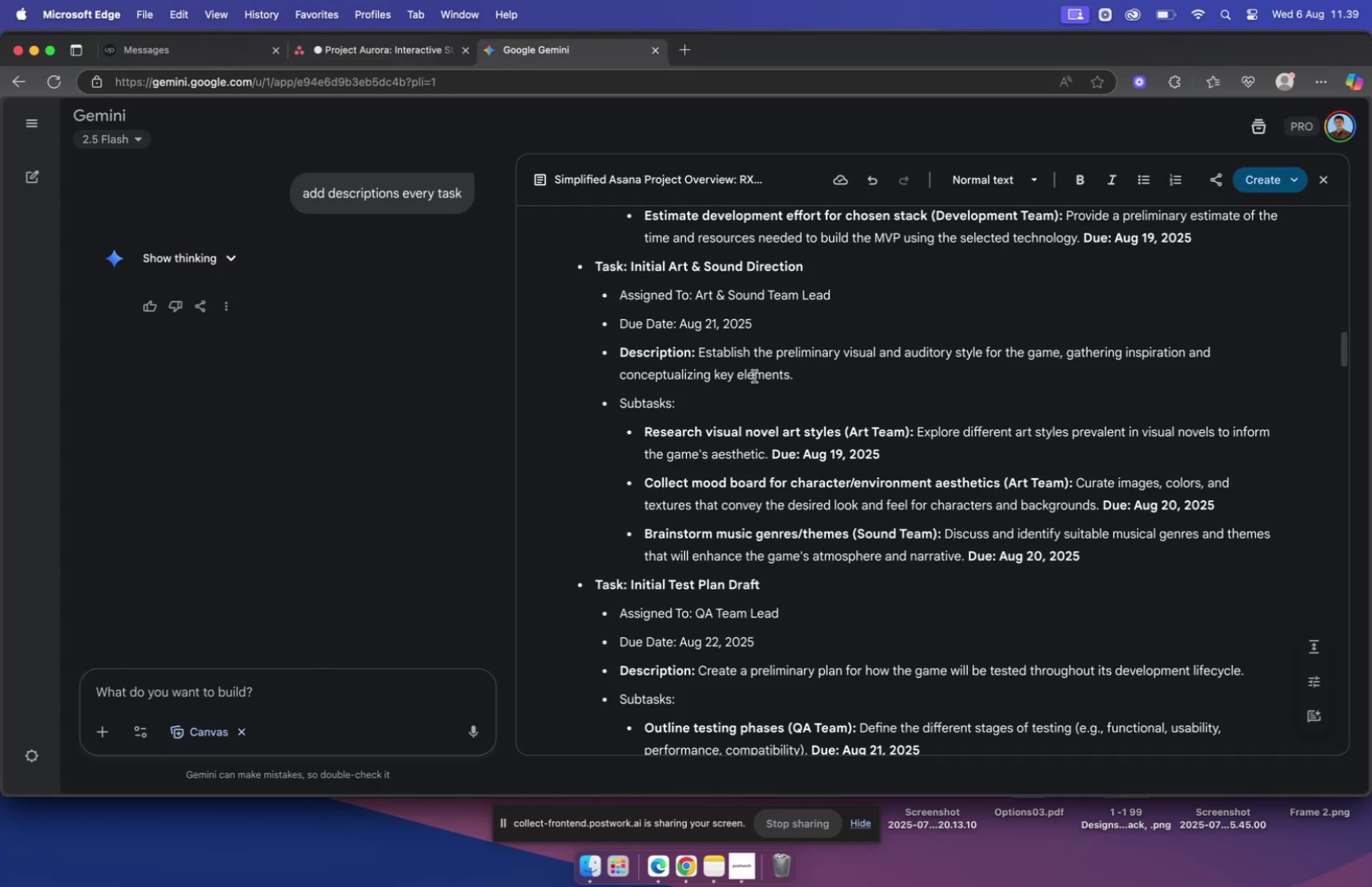 
left_click([406, 53])
 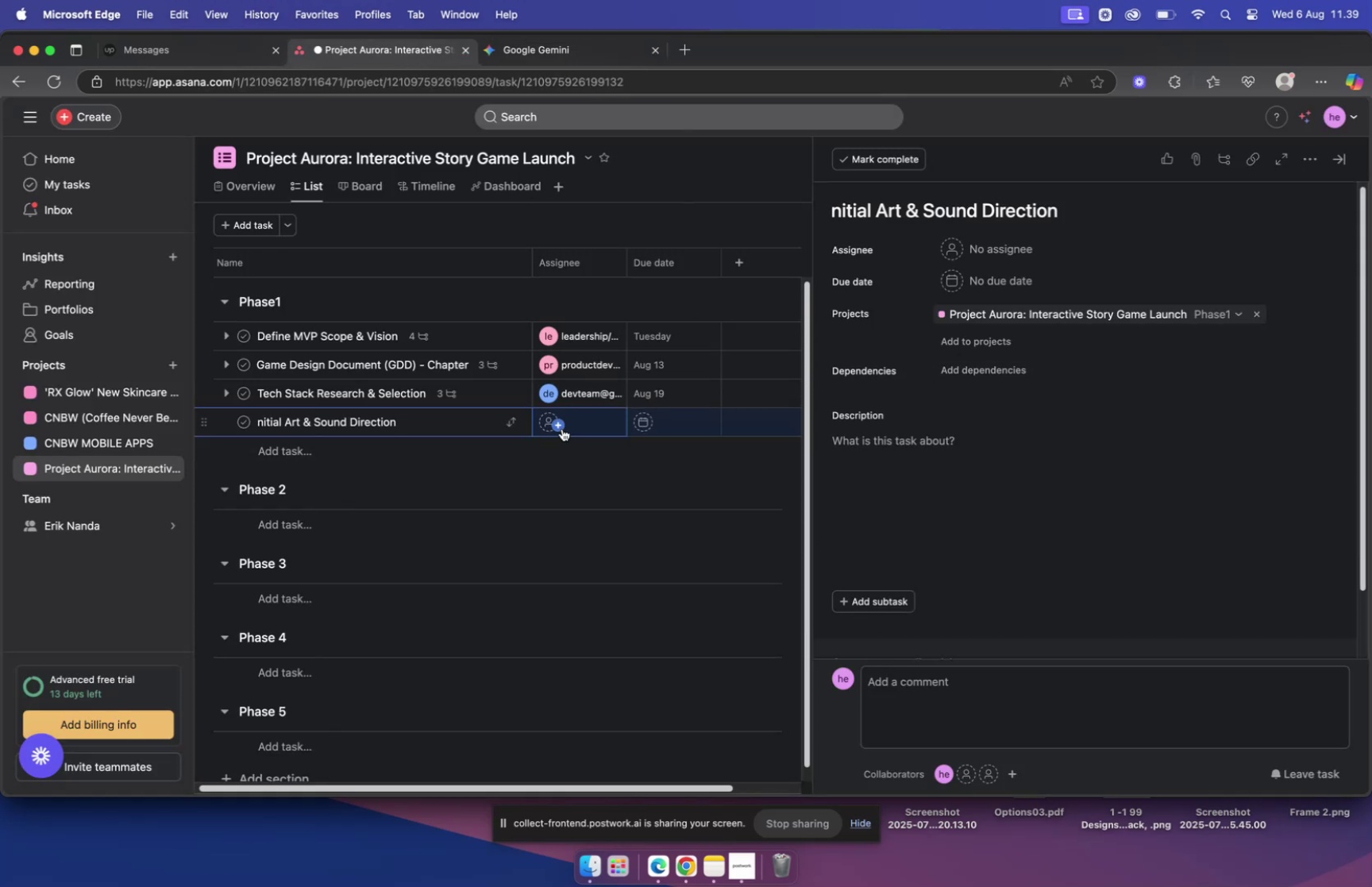 
left_click([548, 425])
 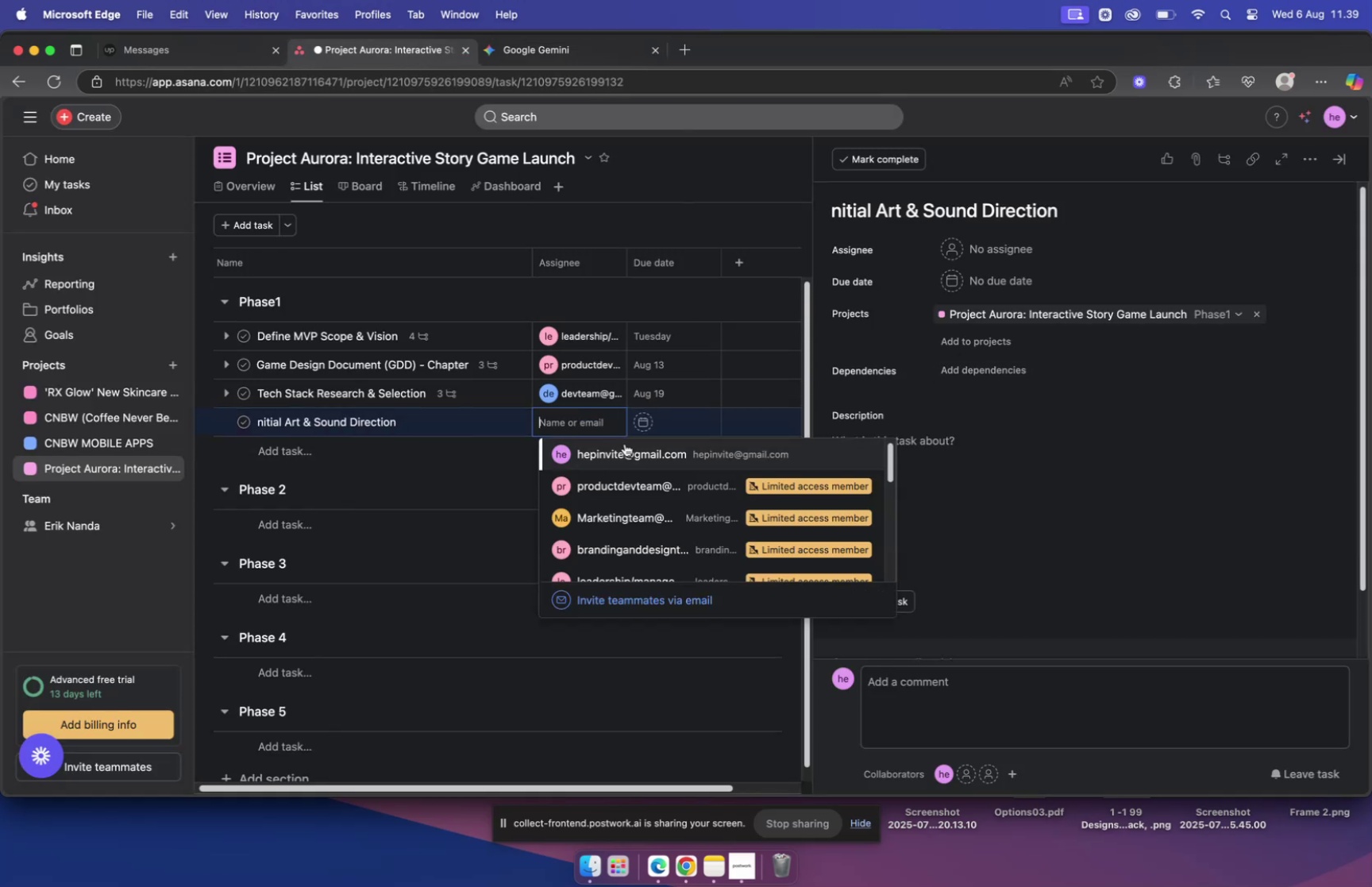 
type(ui)
 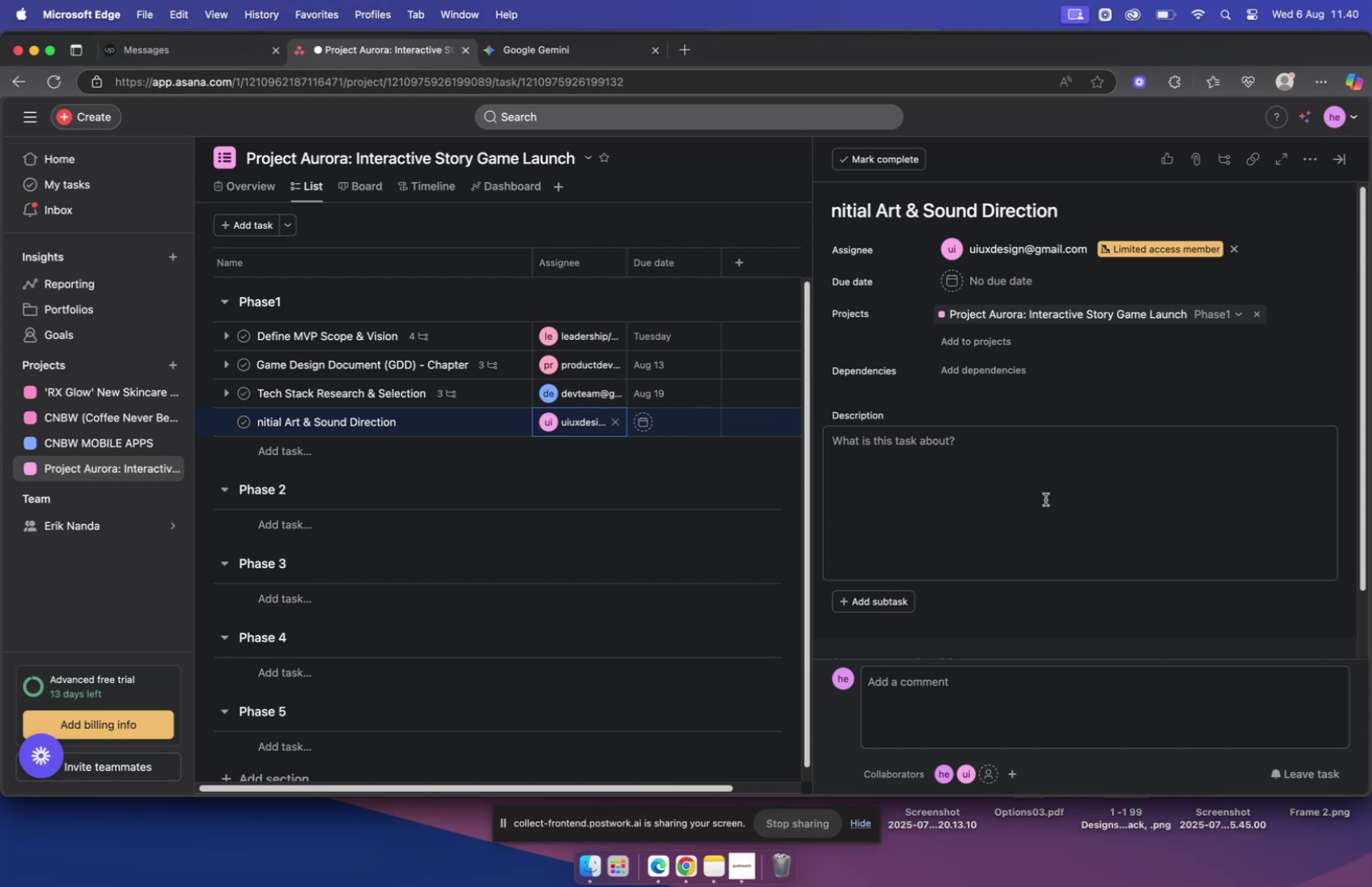 
wait(10.92)
 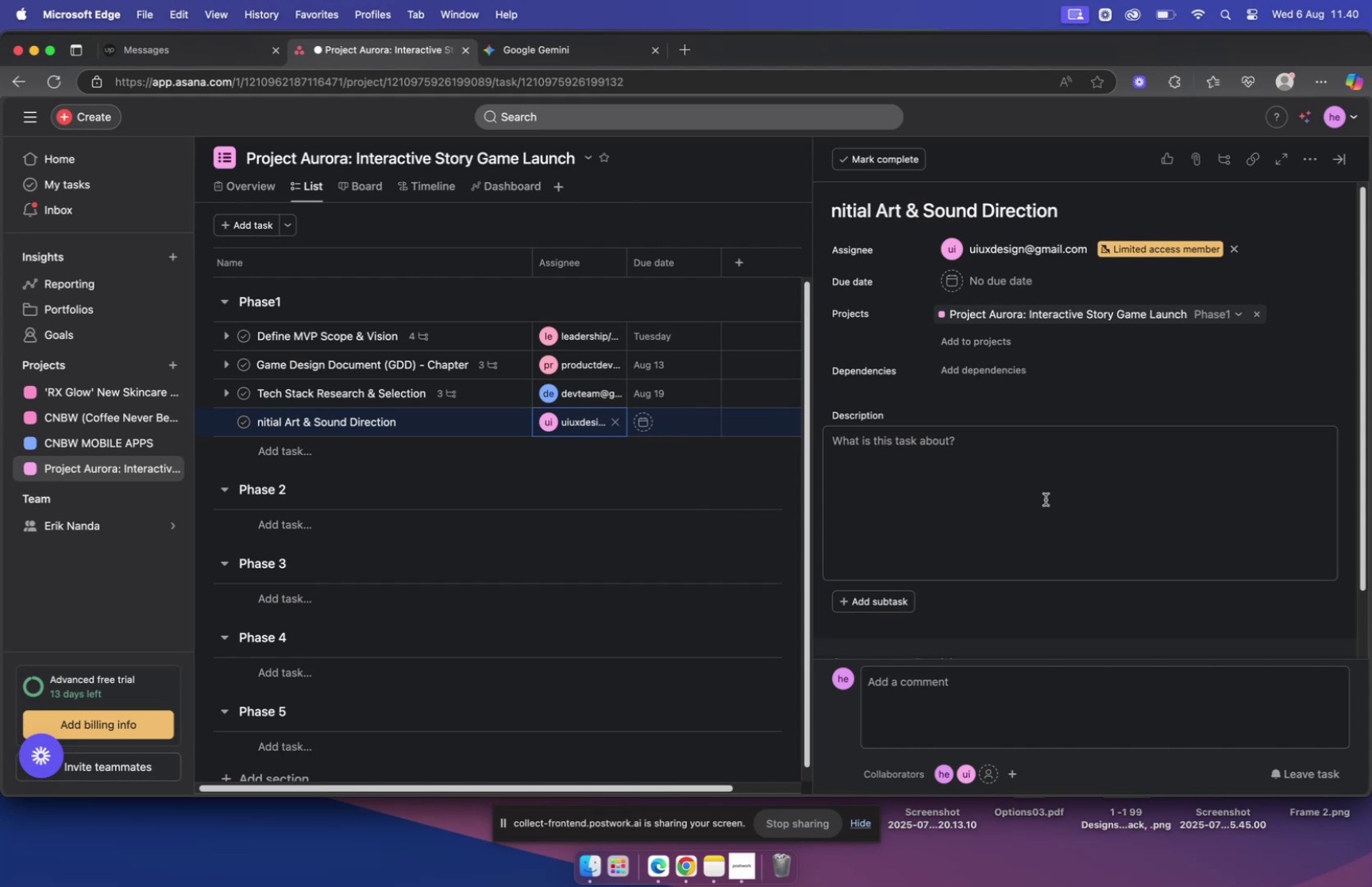 
key(Shift+I)
 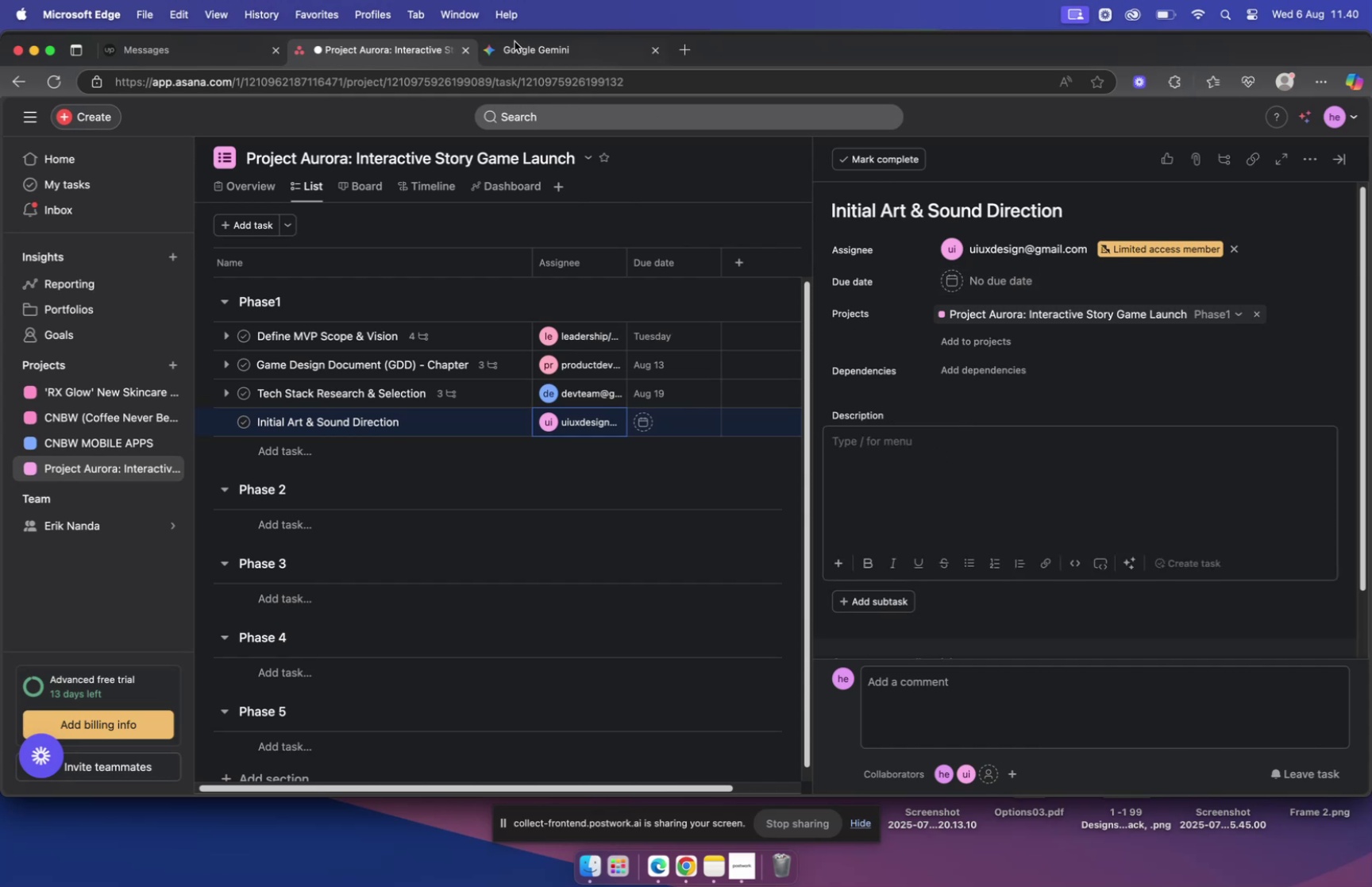 
wait(5.52)
 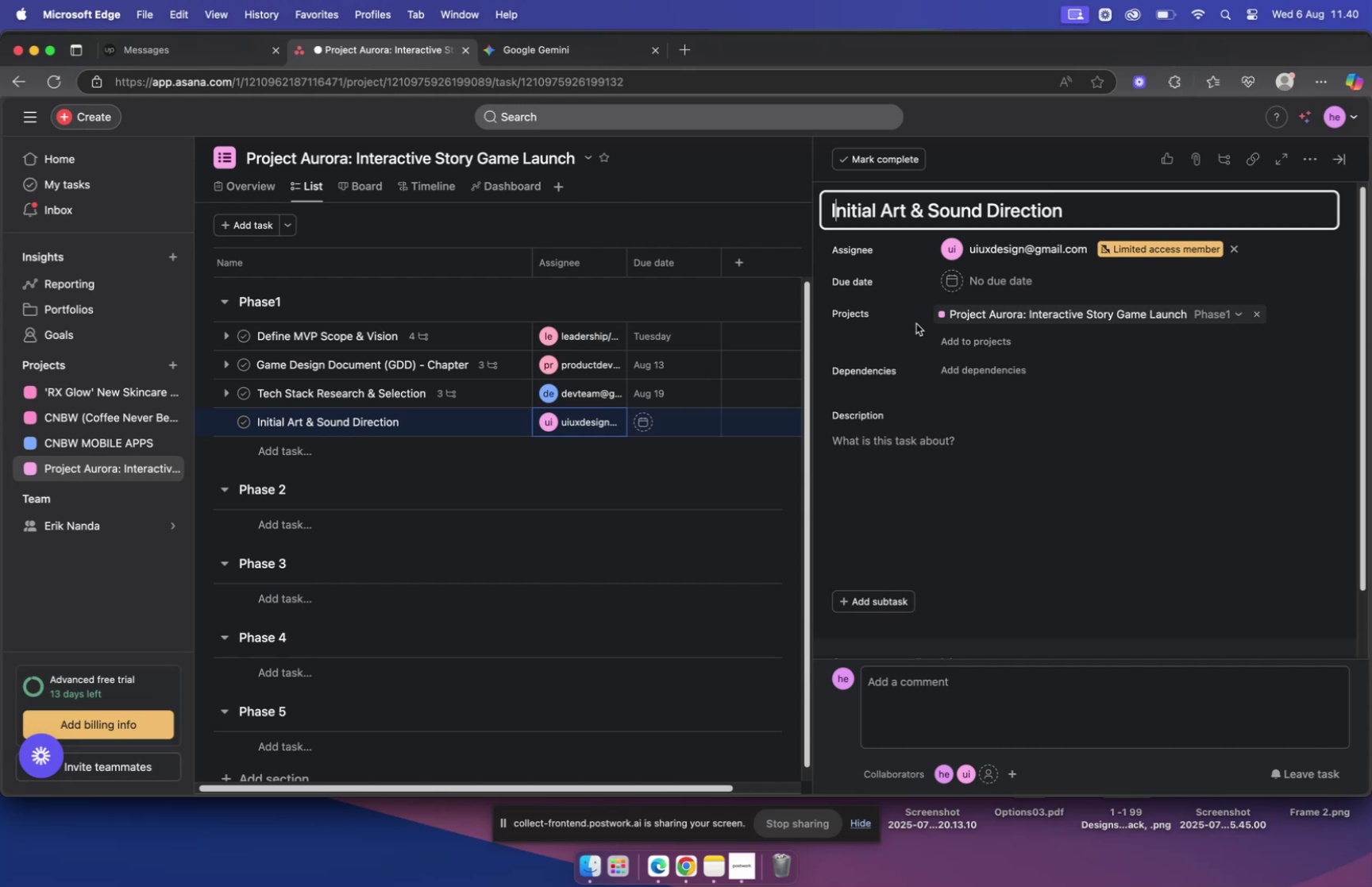 
left_click([535, 54])
 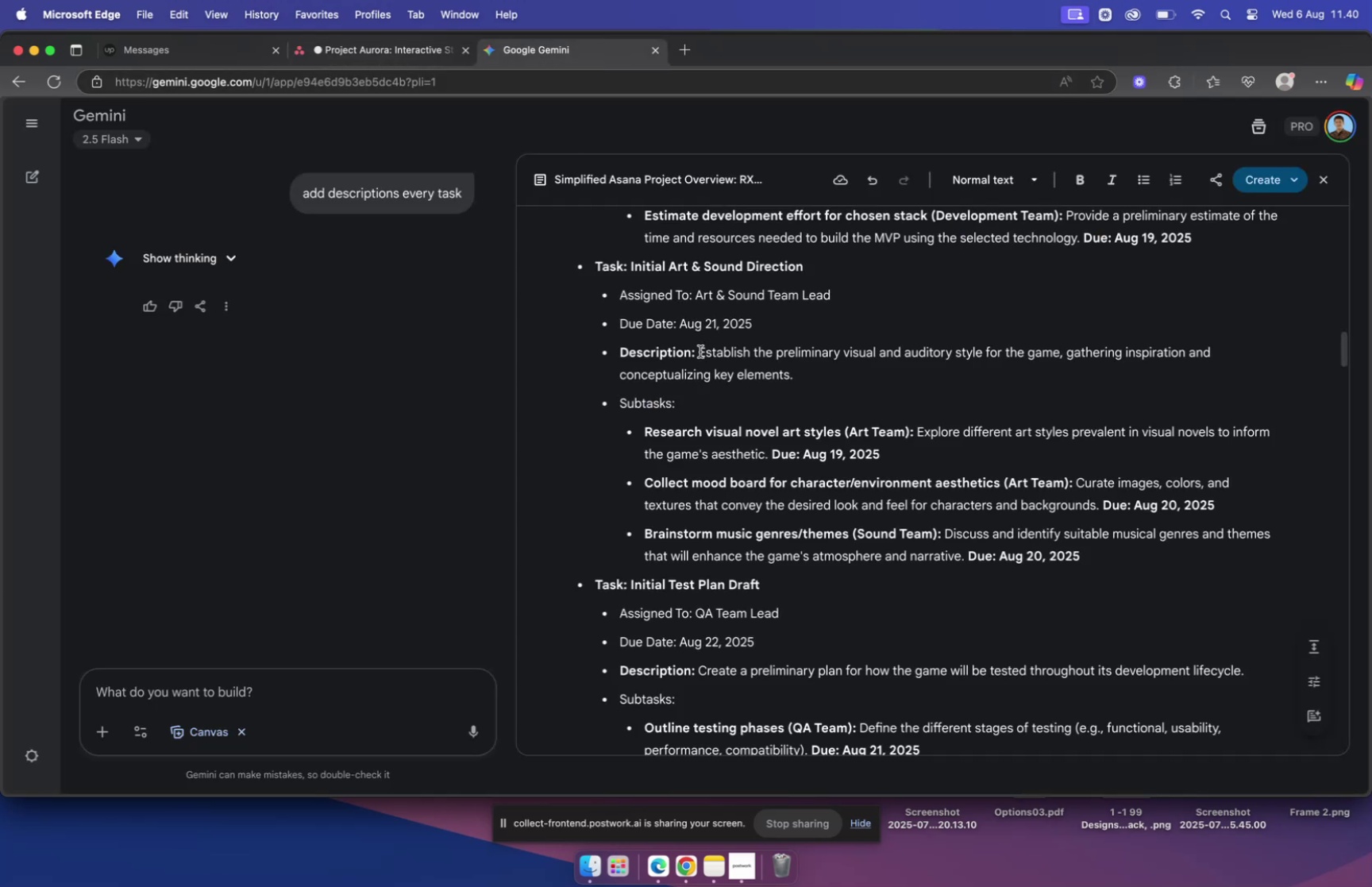 
left_click_drag(start_coordinate=[701, 352], to_coordinate=[827, 368])
 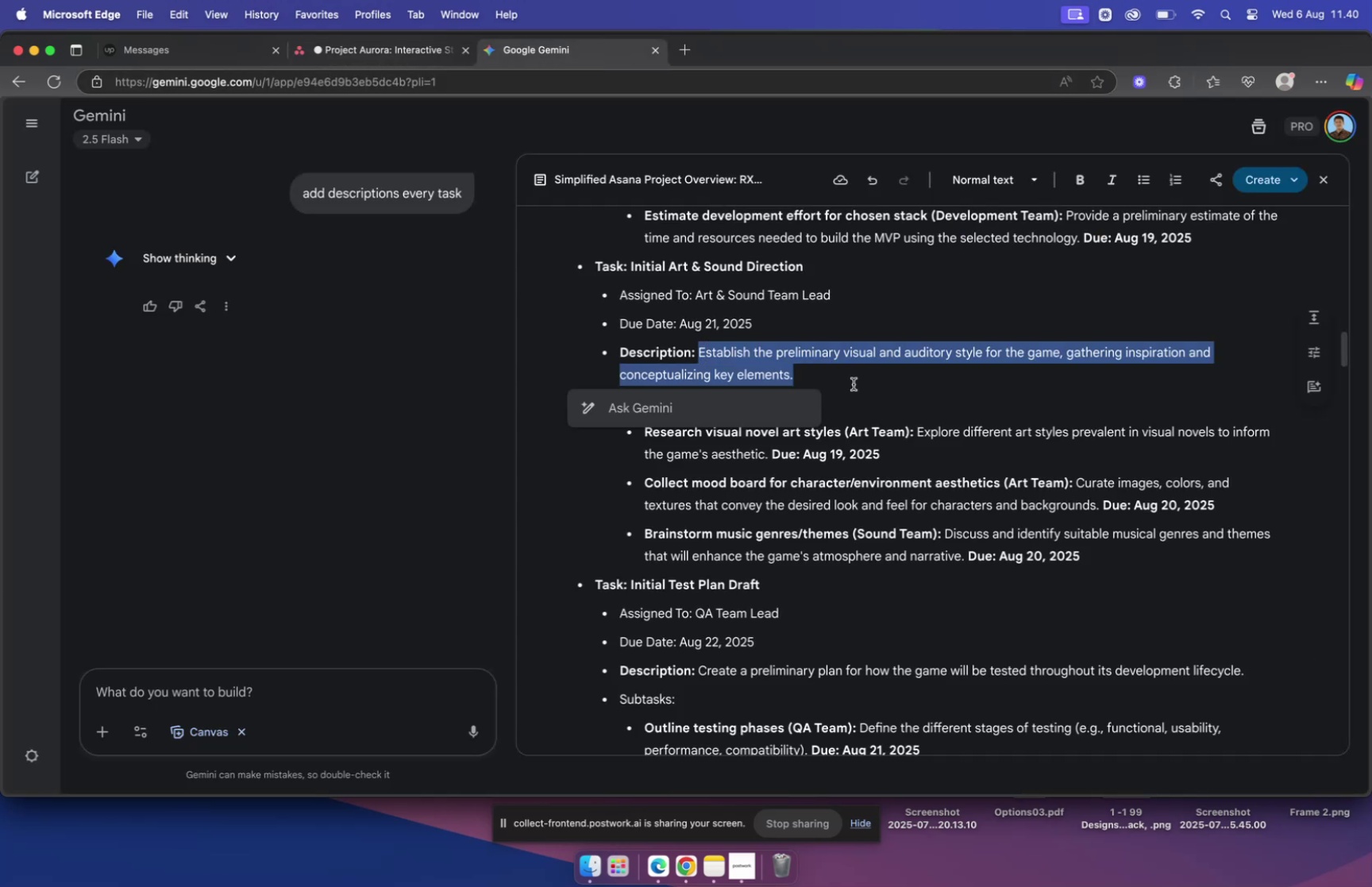 
key(Meta+C)
 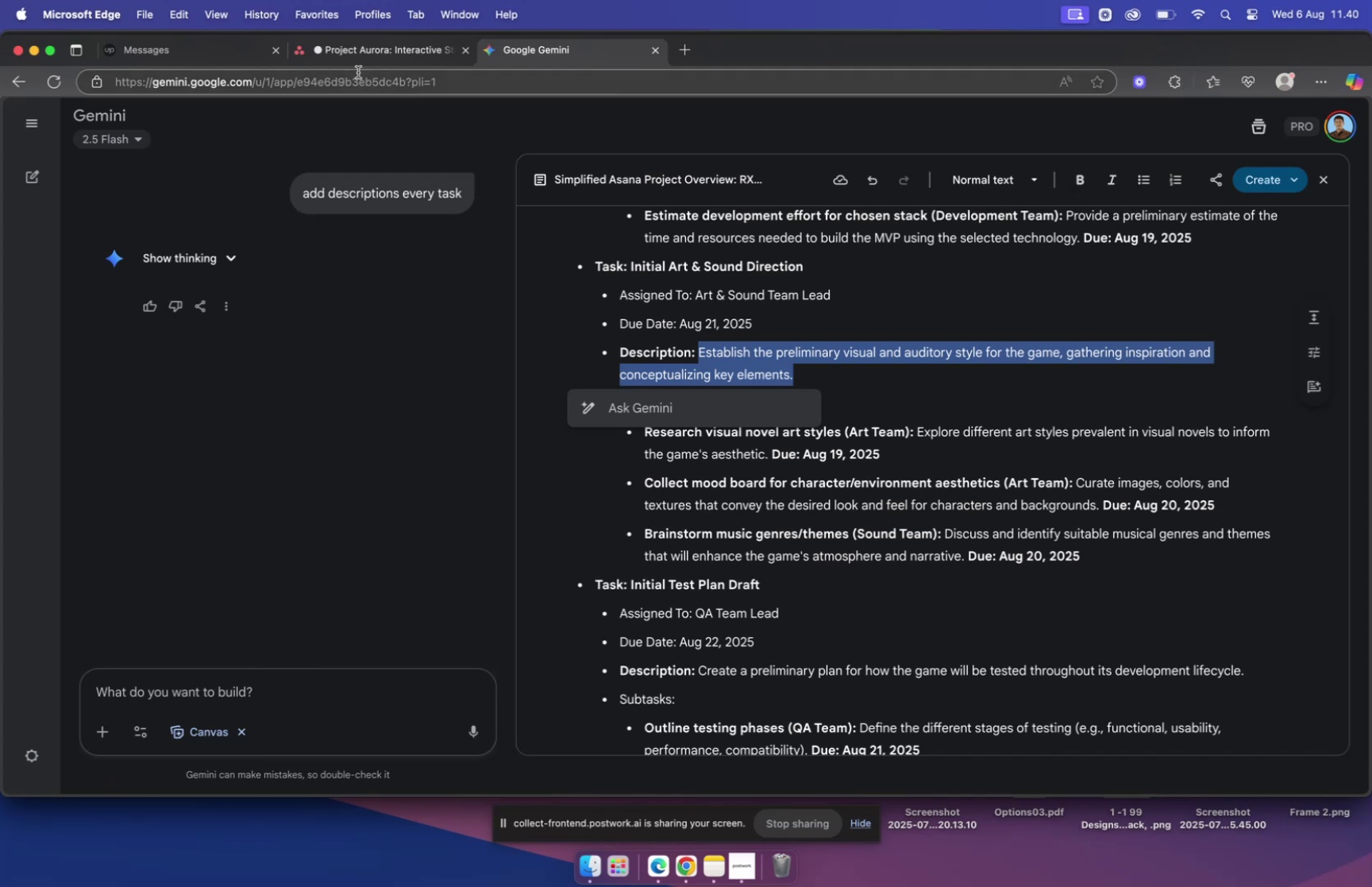 
left_click([368, 48])
 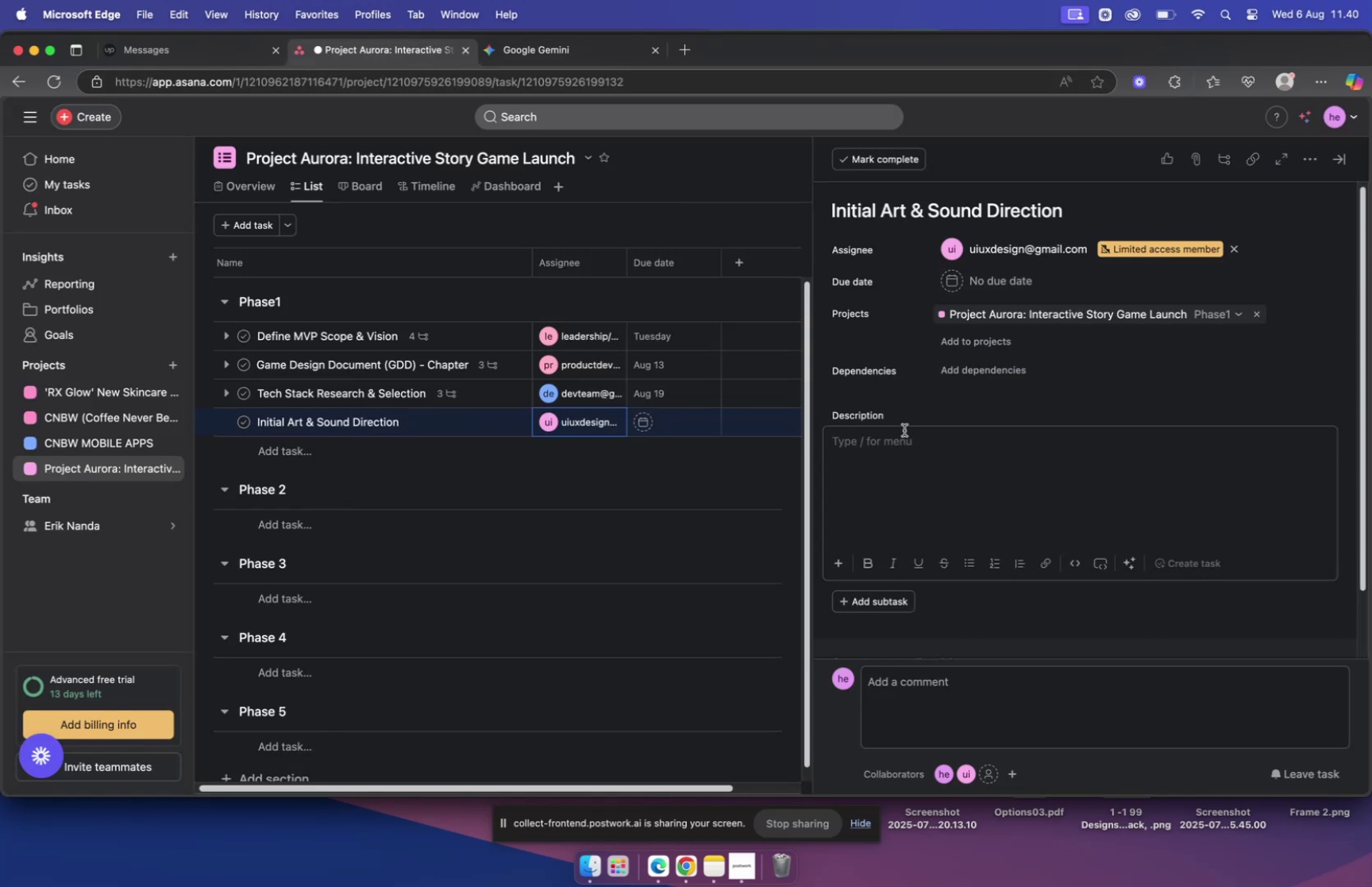 
key(Meta+V)
 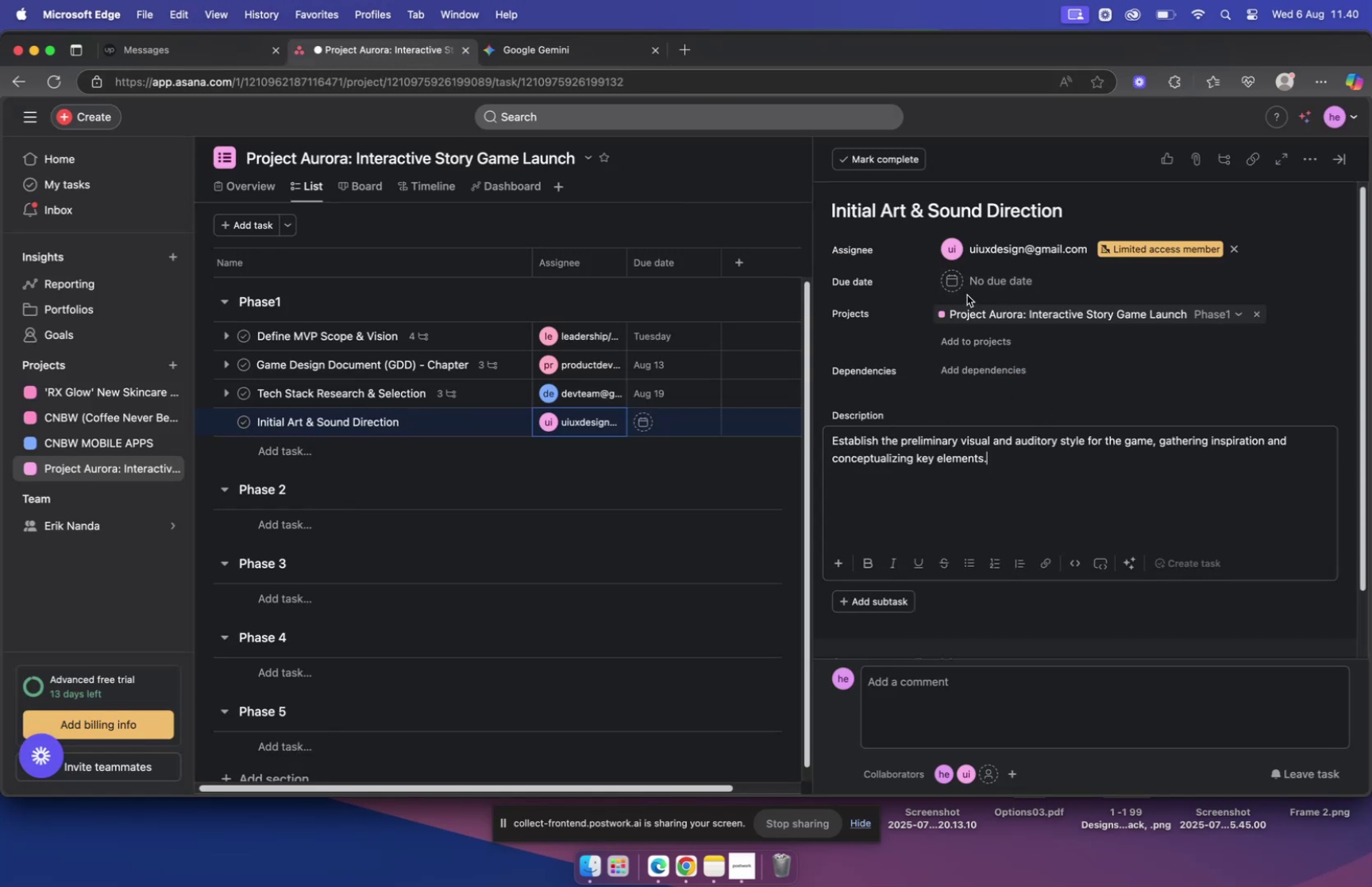 
left_click([958, 280])
 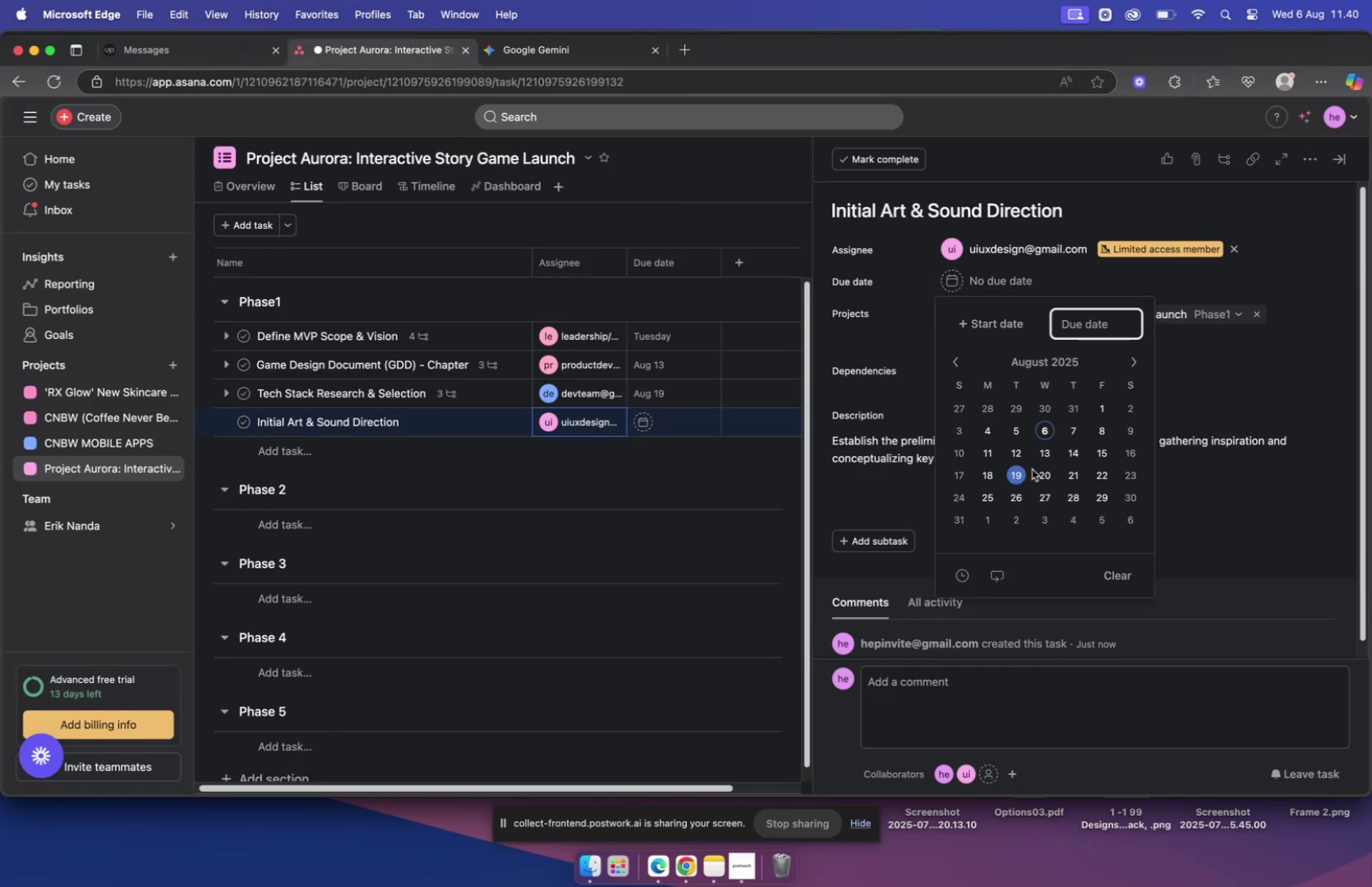 
left_click([1068, 471])
 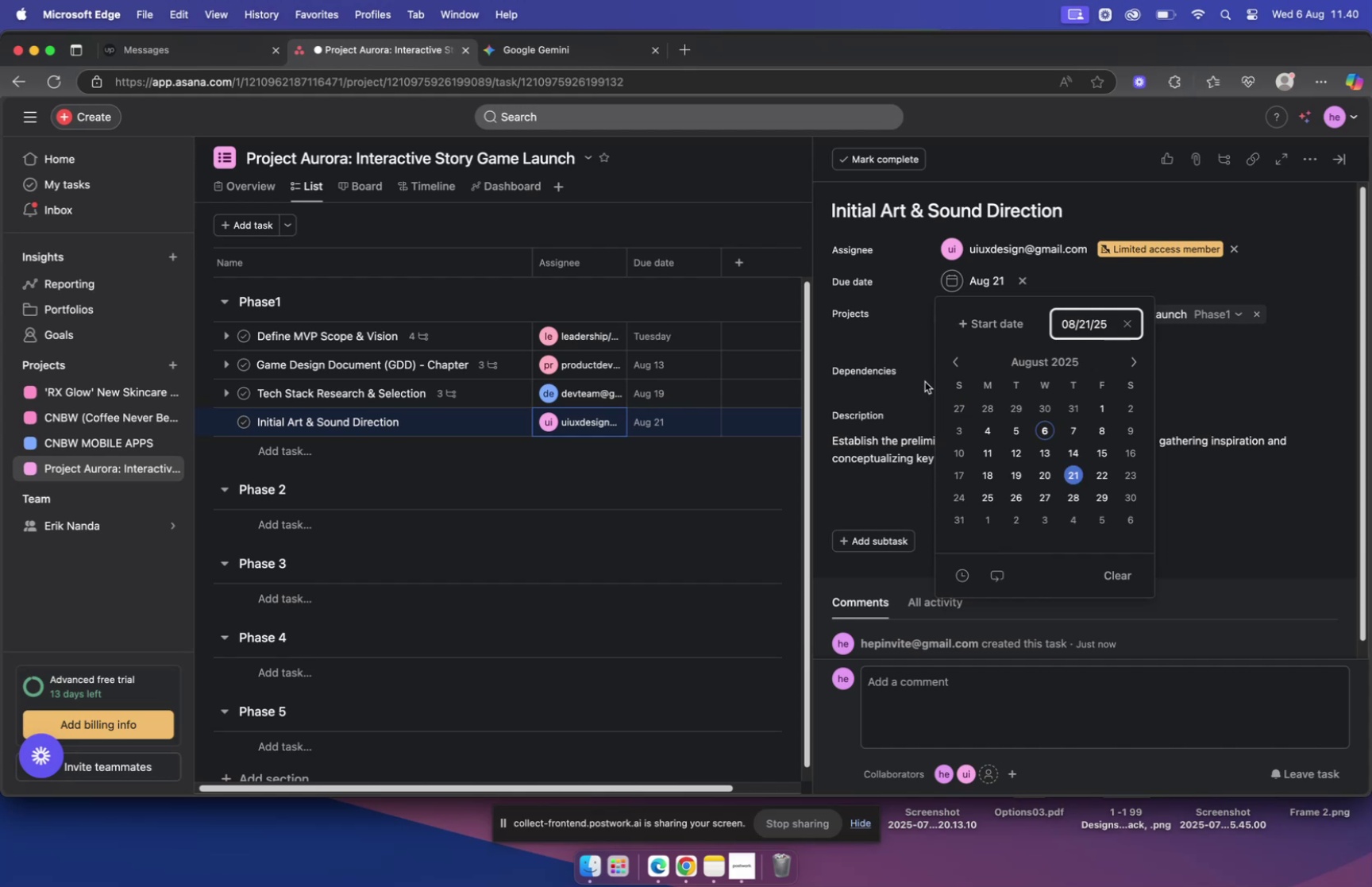 
left_click([925, 381])
 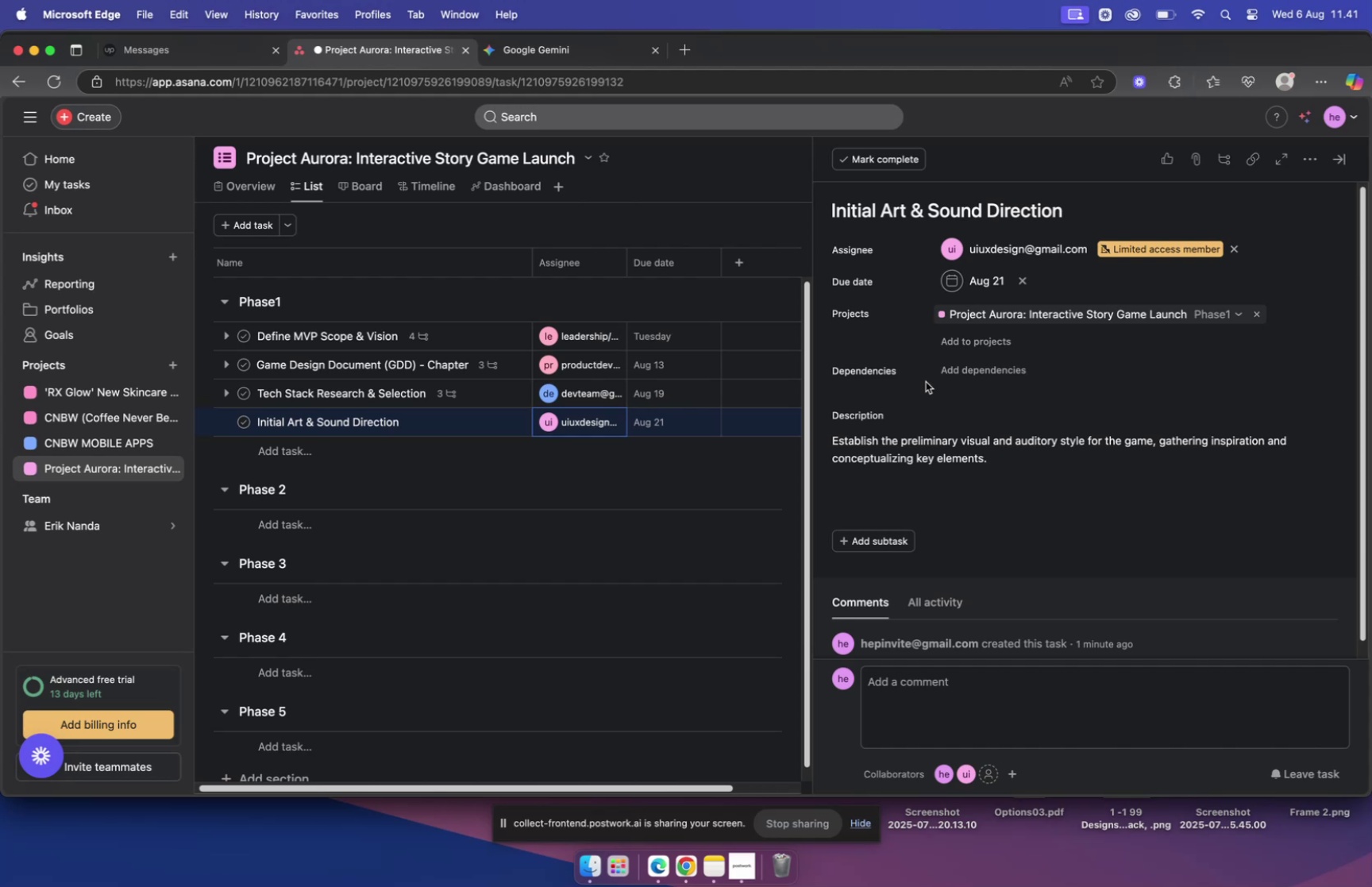 
wait(43.99)
 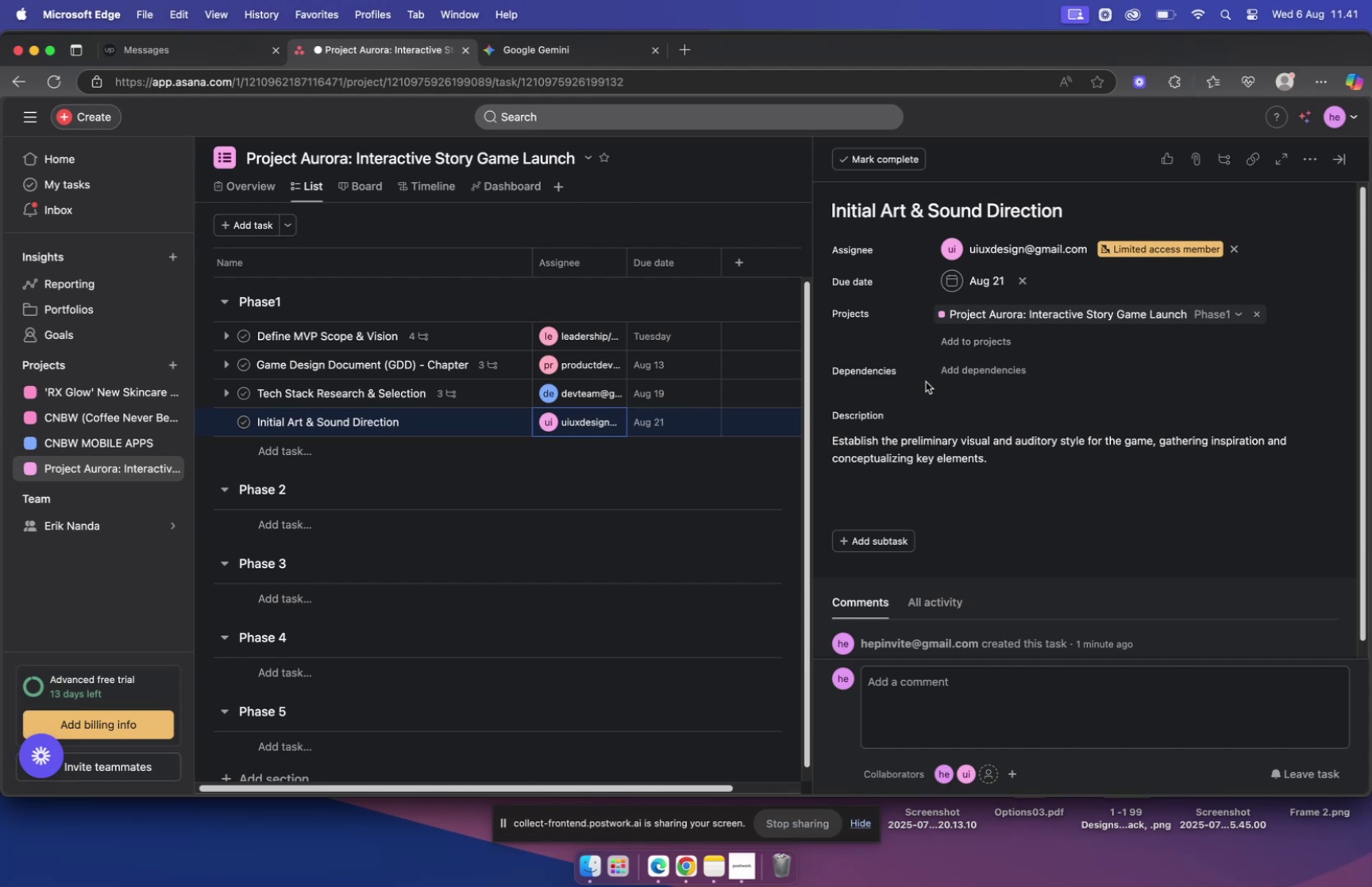 
left_click([873, 540])
 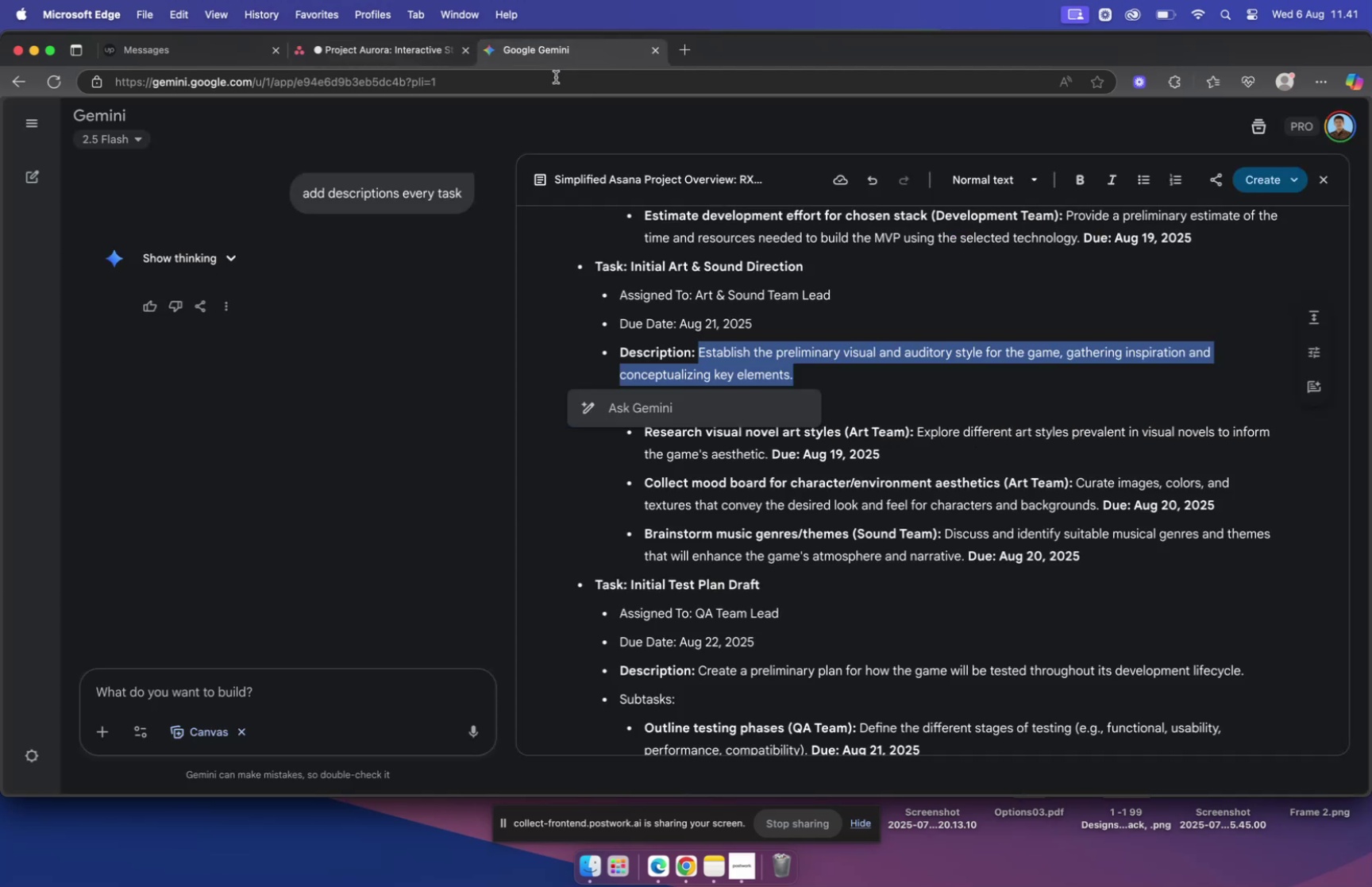 
left_click([967, 448])
 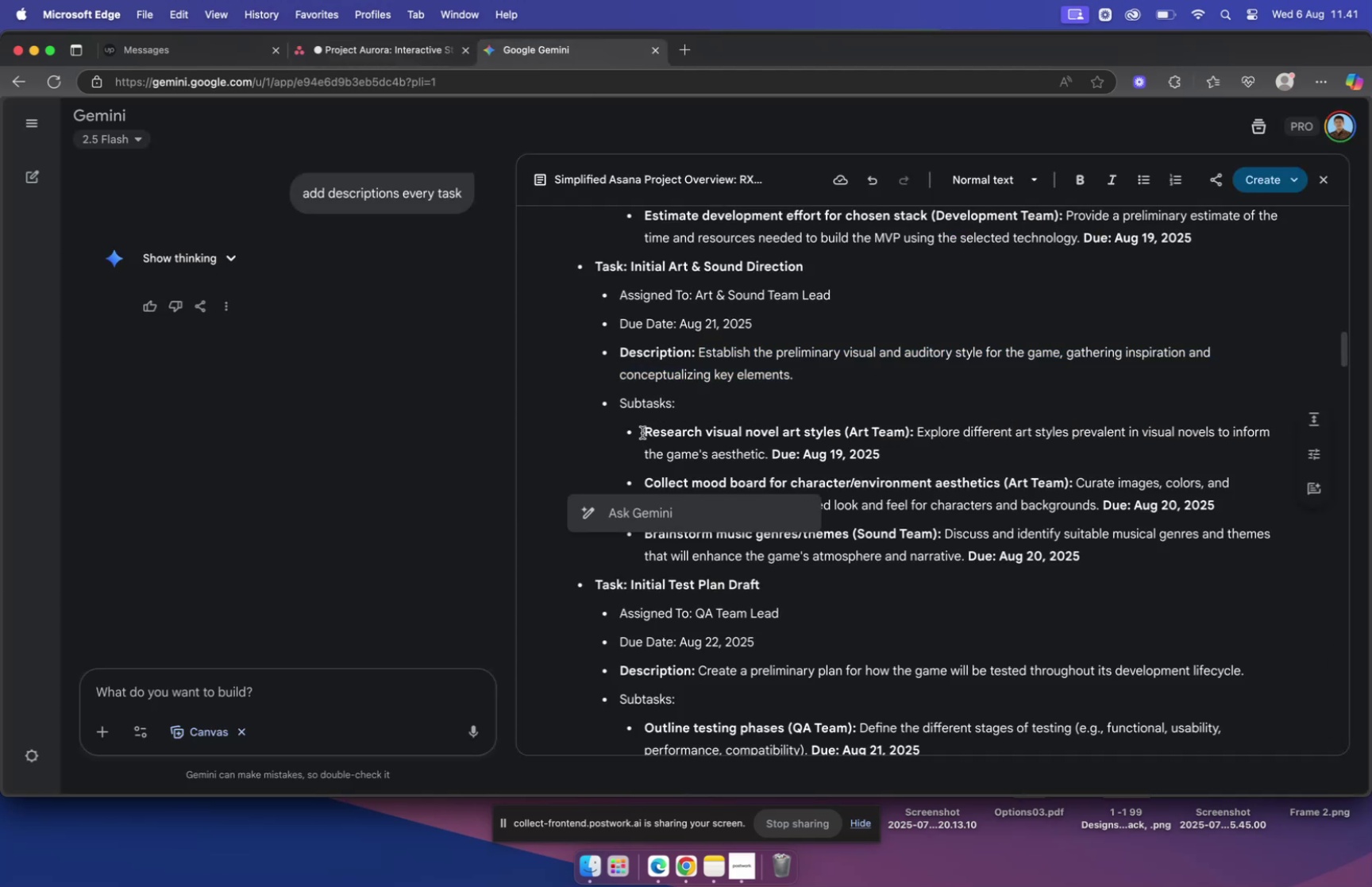 
left_click_drag(start_coordinate=[644, 431], to_coordinate=[910, 434])
 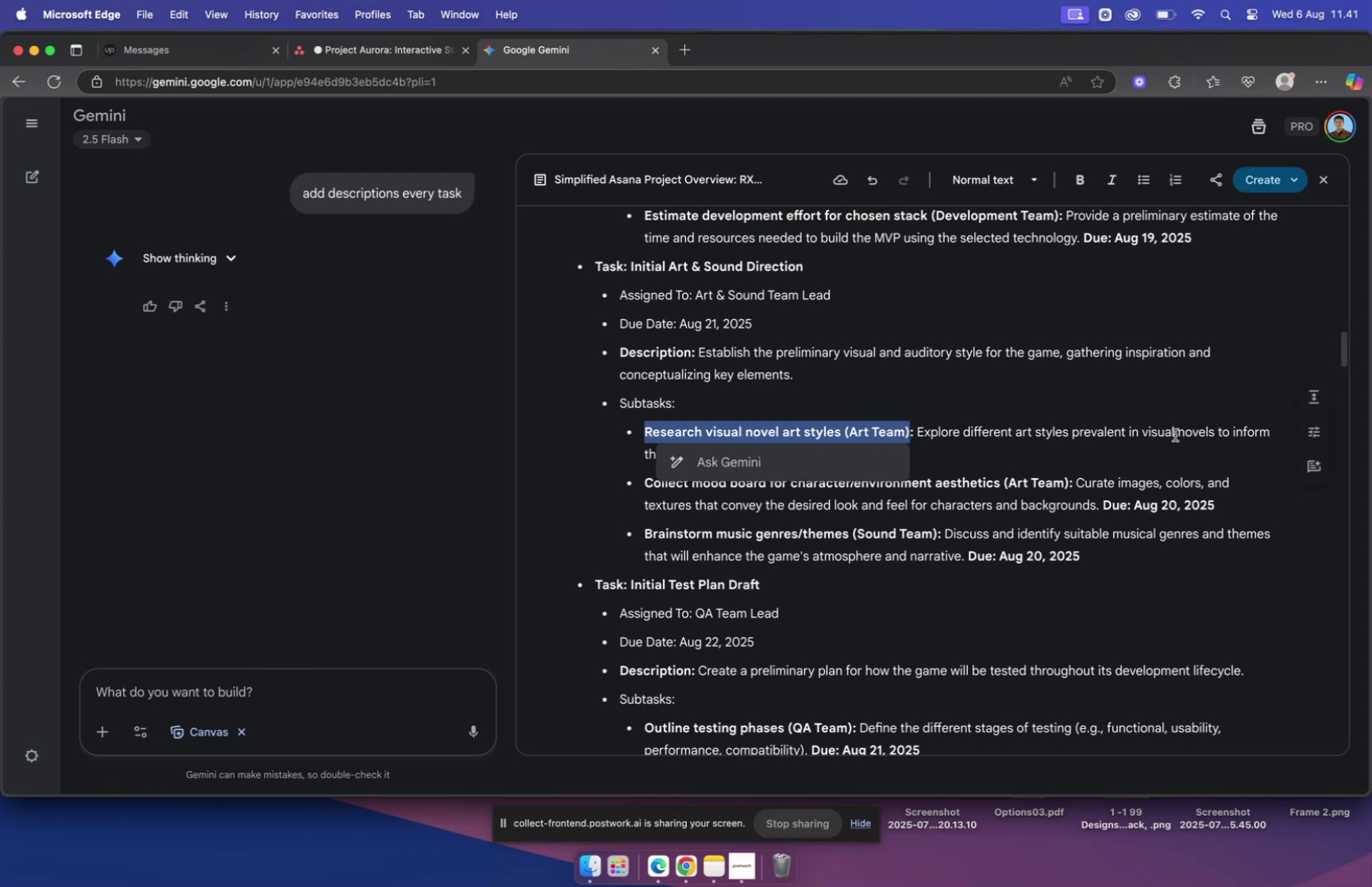 
hold_key(key=CommandLeft, duration=0.33)
 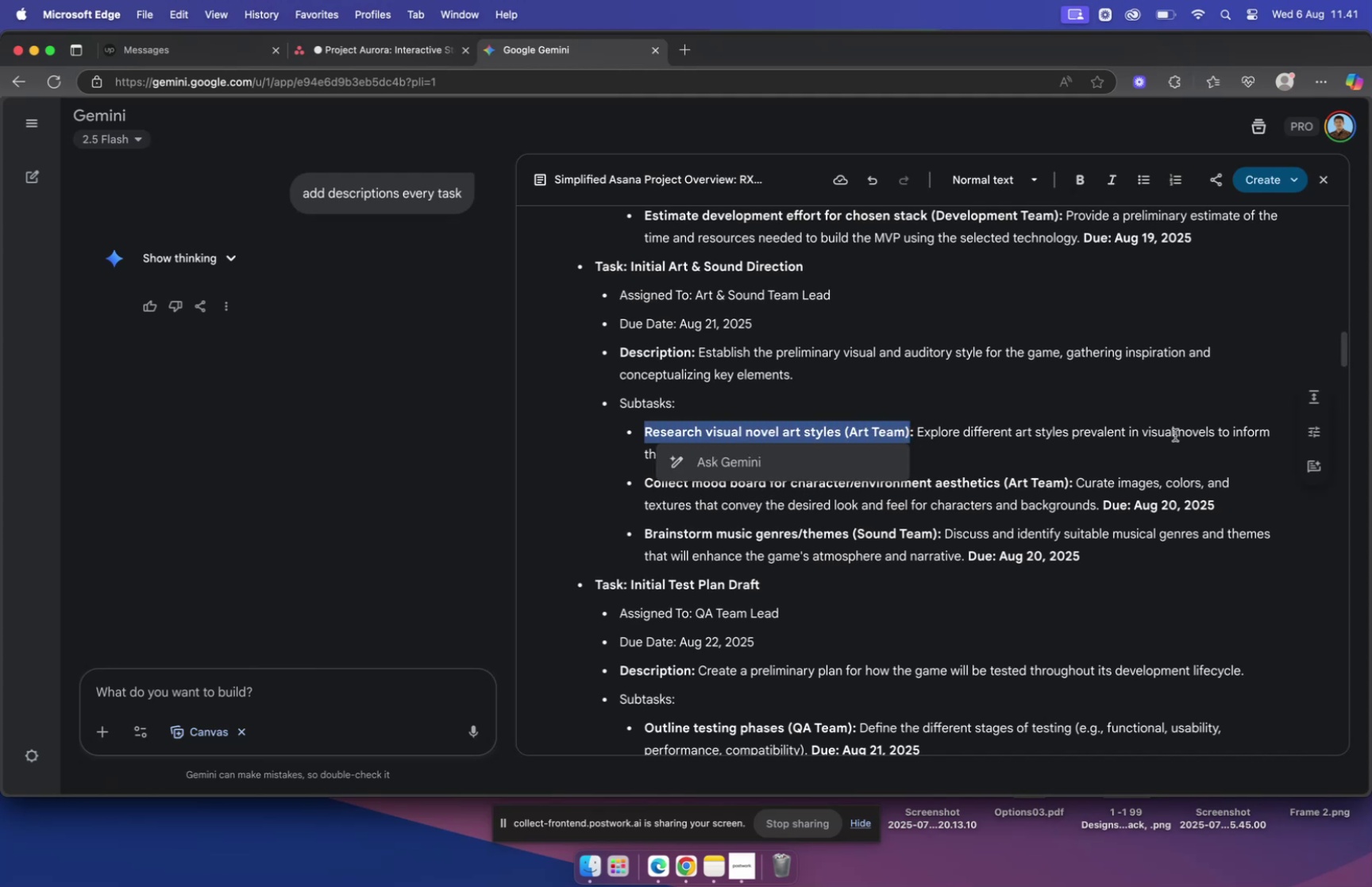 
key(Meta+CommandLeft)
 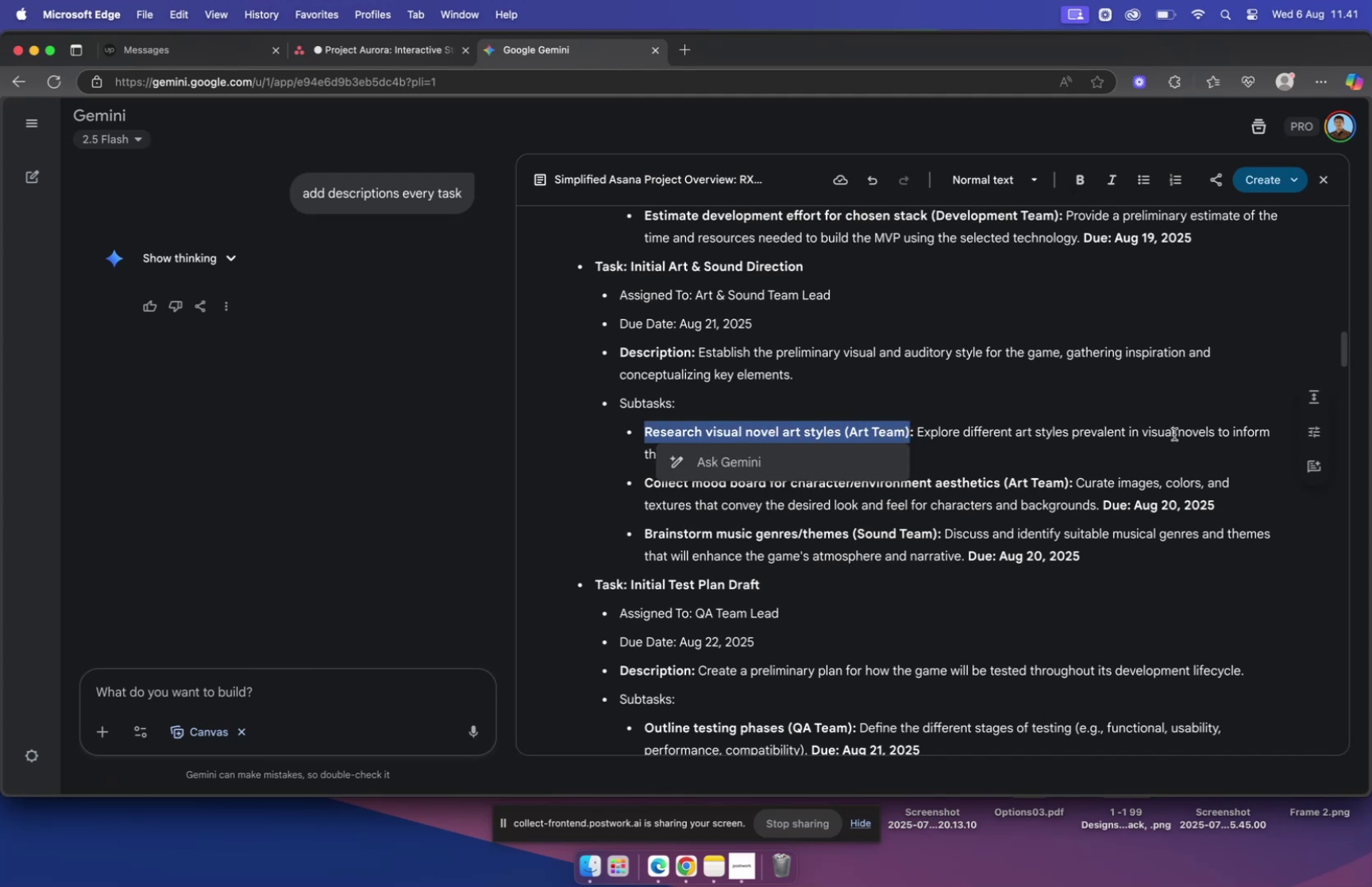 
key(Meta+C)
 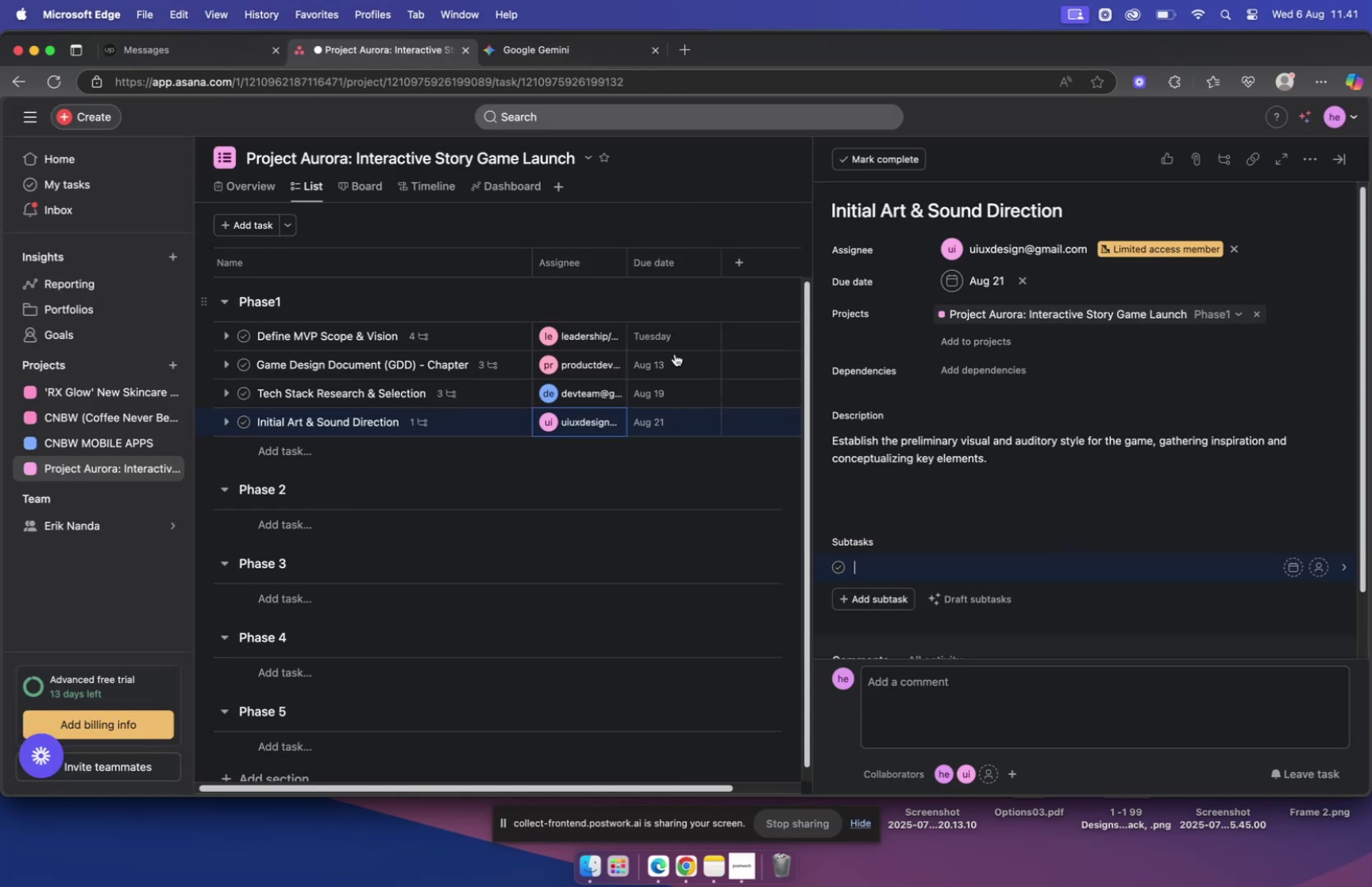 
key(Meta+V)
 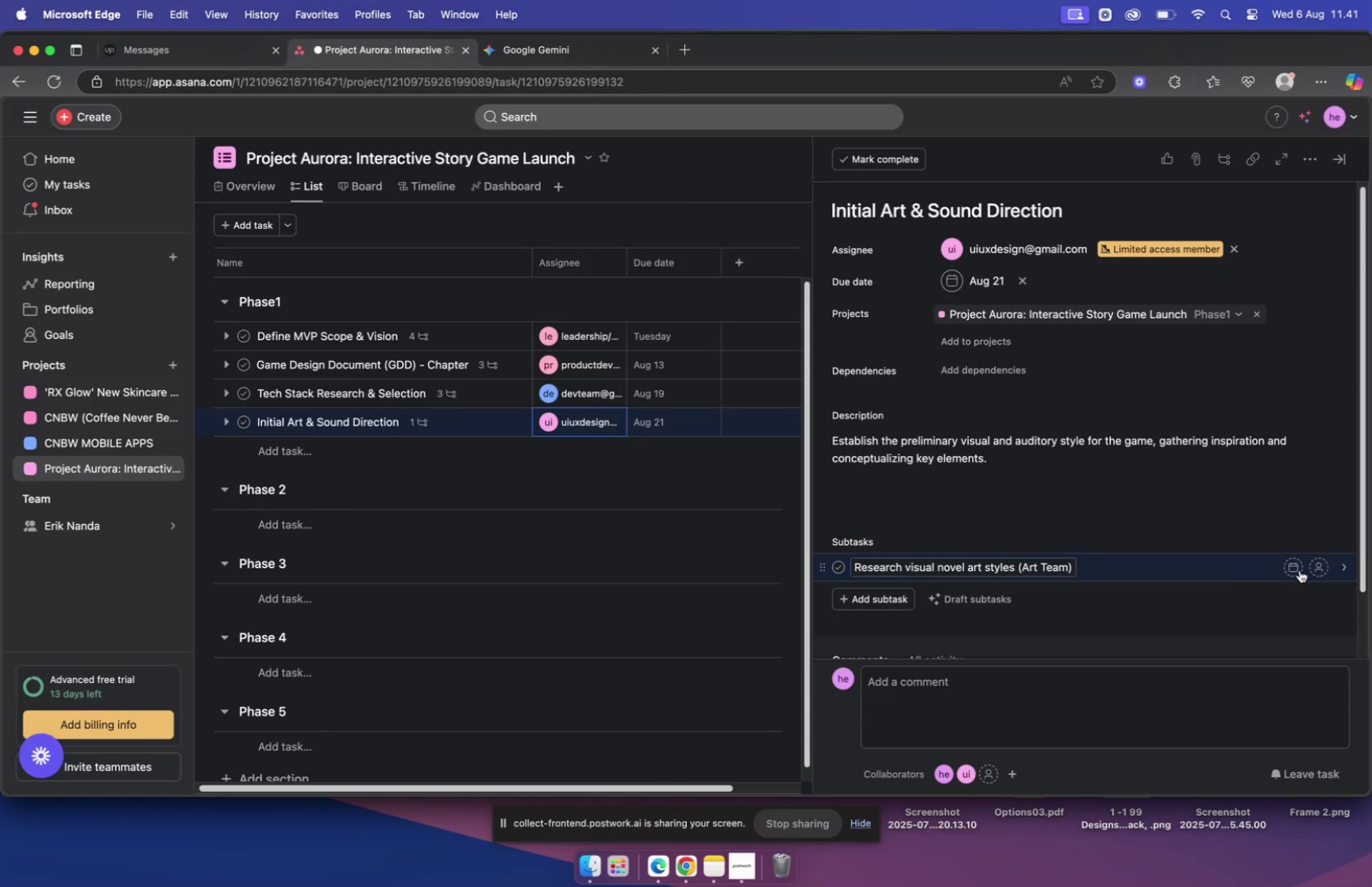 
left_click([1299, 569])
 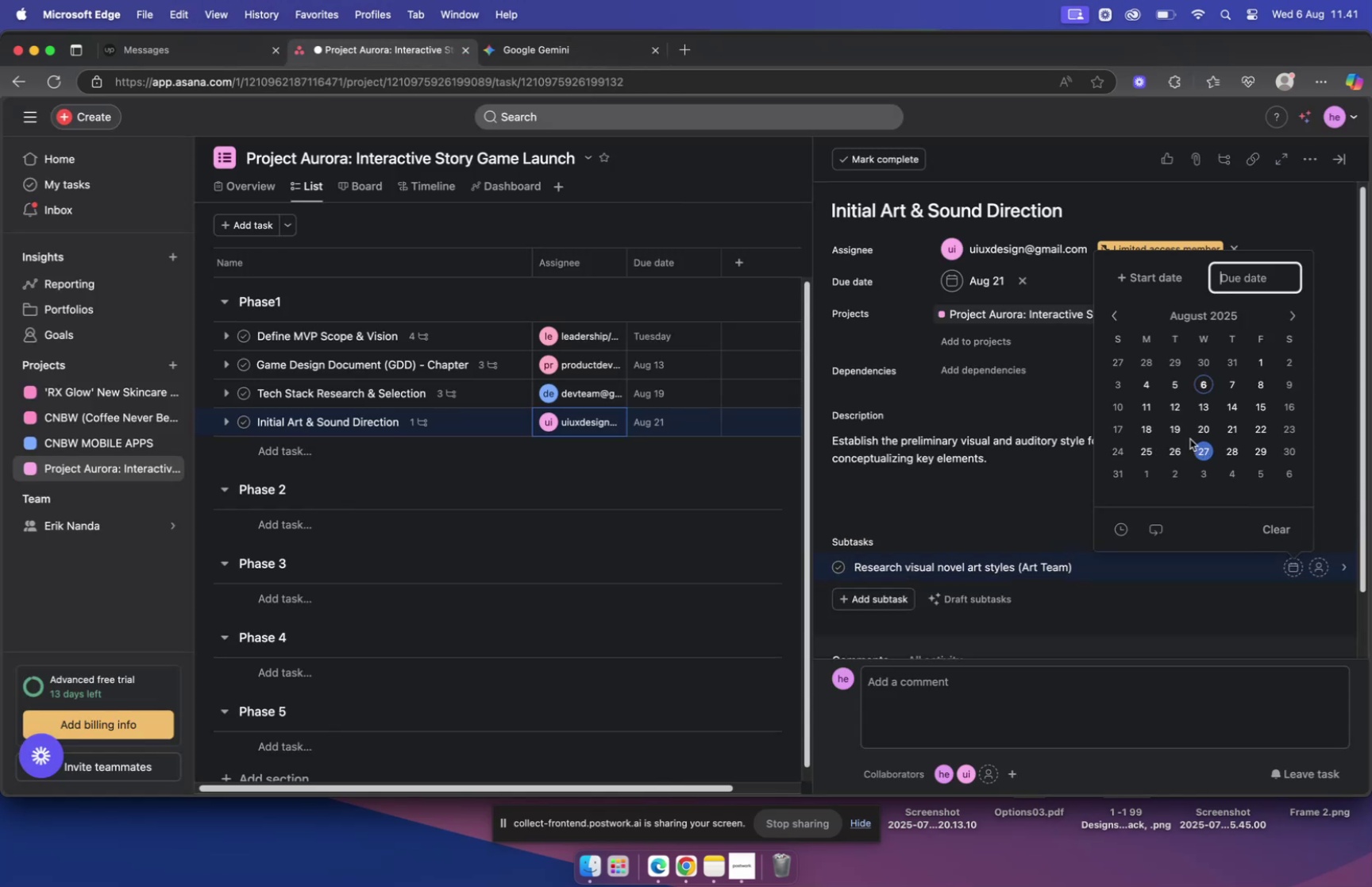 
left_click([1176, 429])
 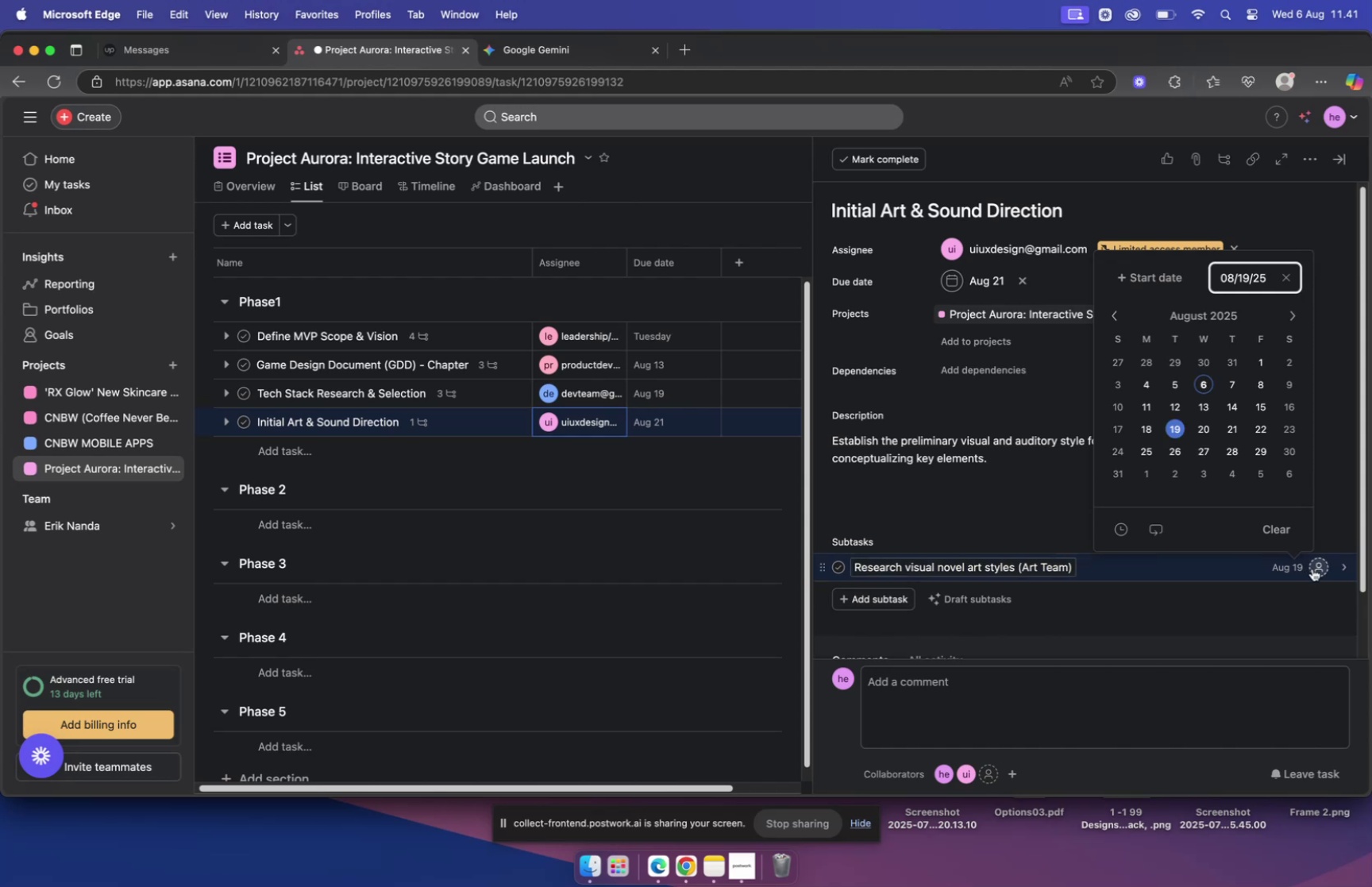 
left_click([1312, 568])
 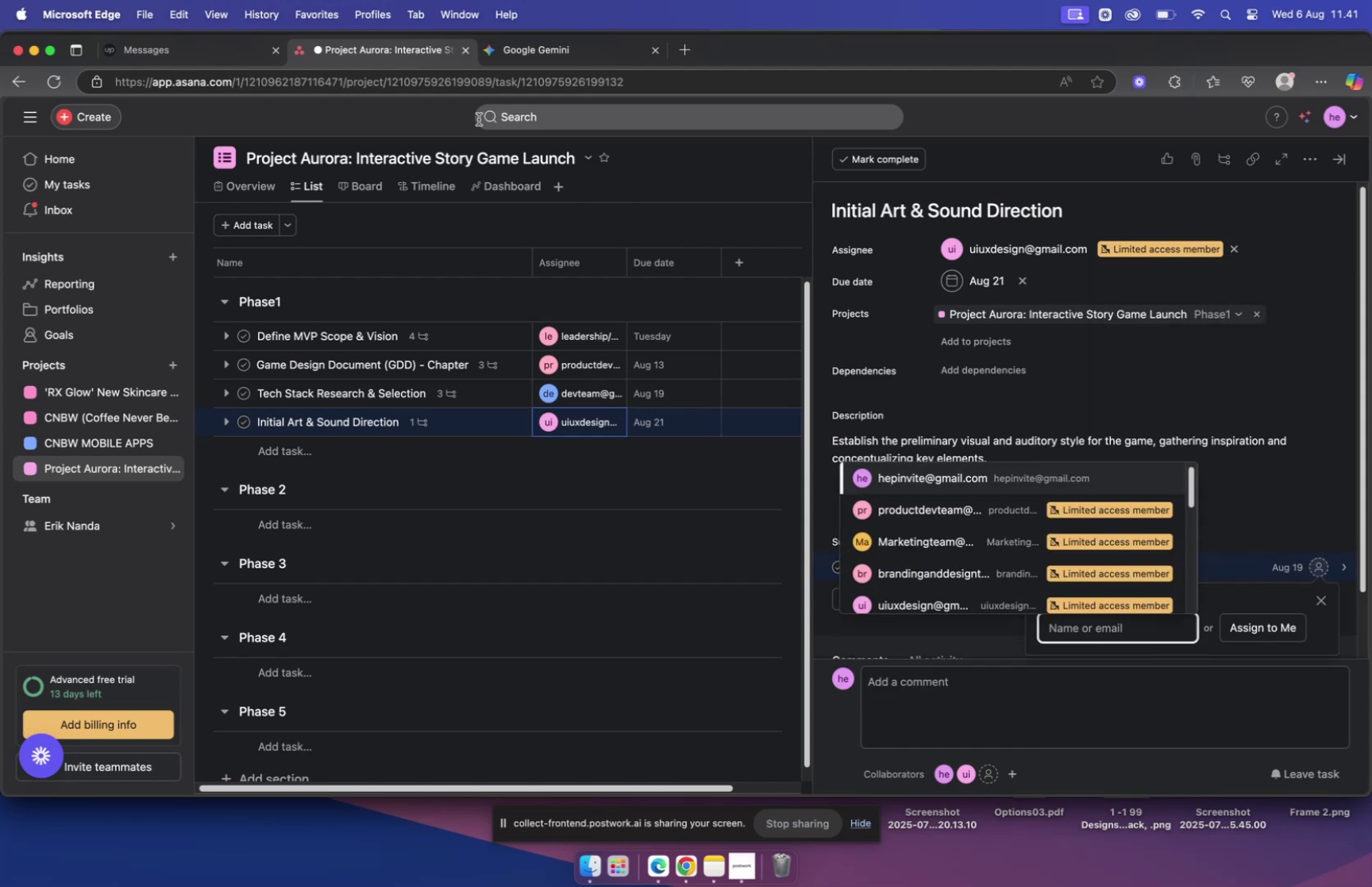 
left_click([538, 60])
 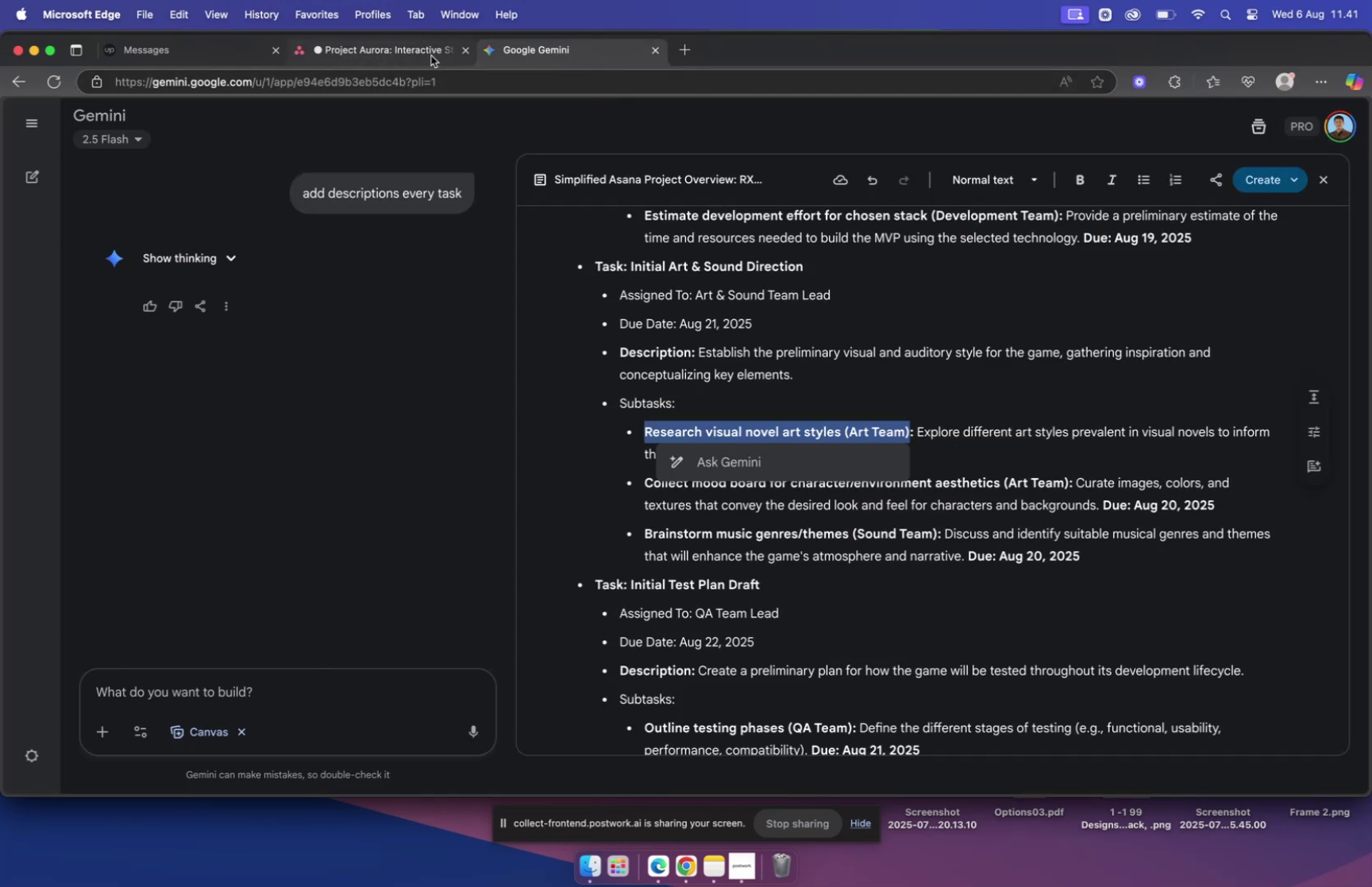 
left_click([426, 50])
 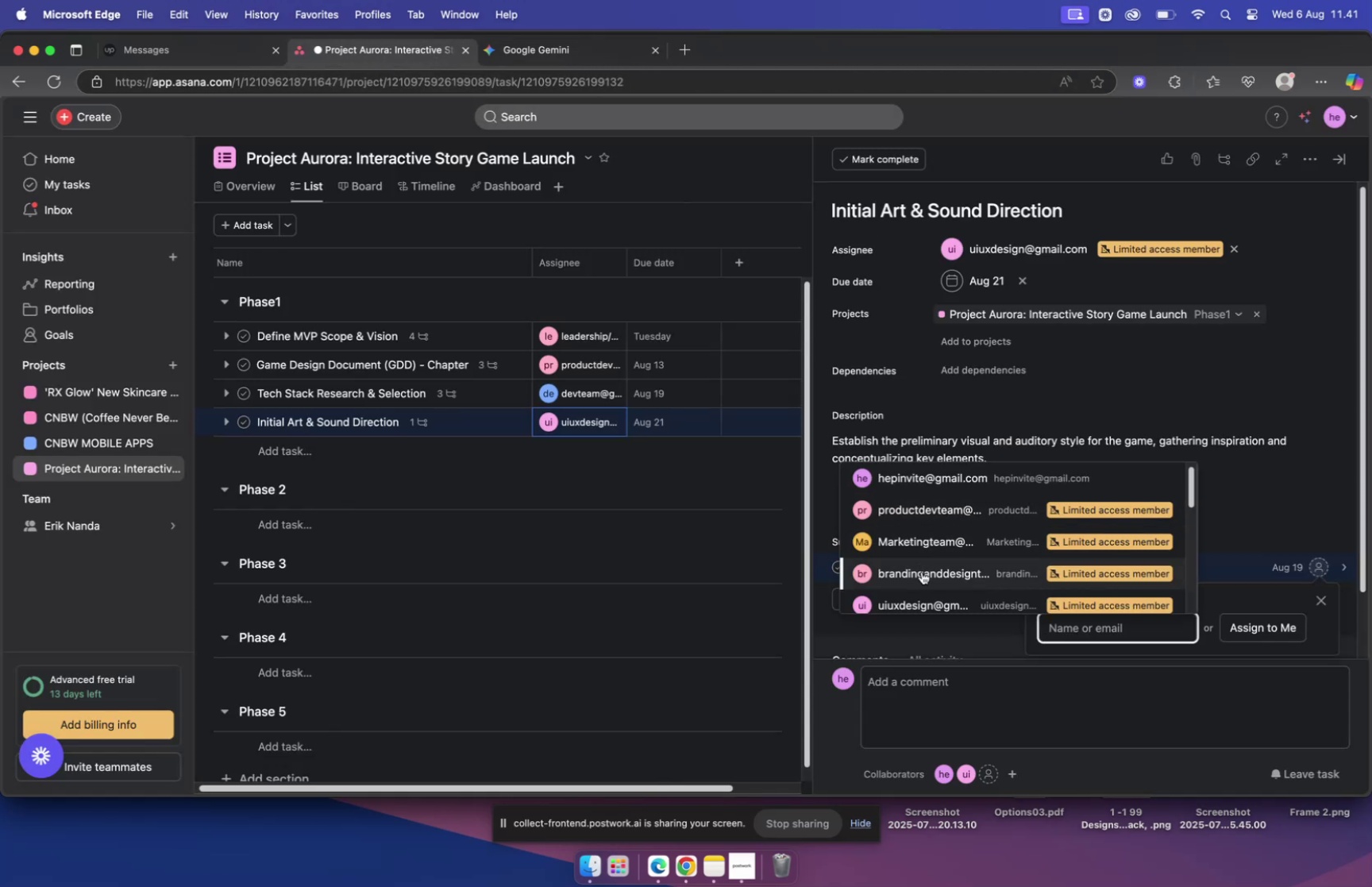 
left_click([919, 595])
 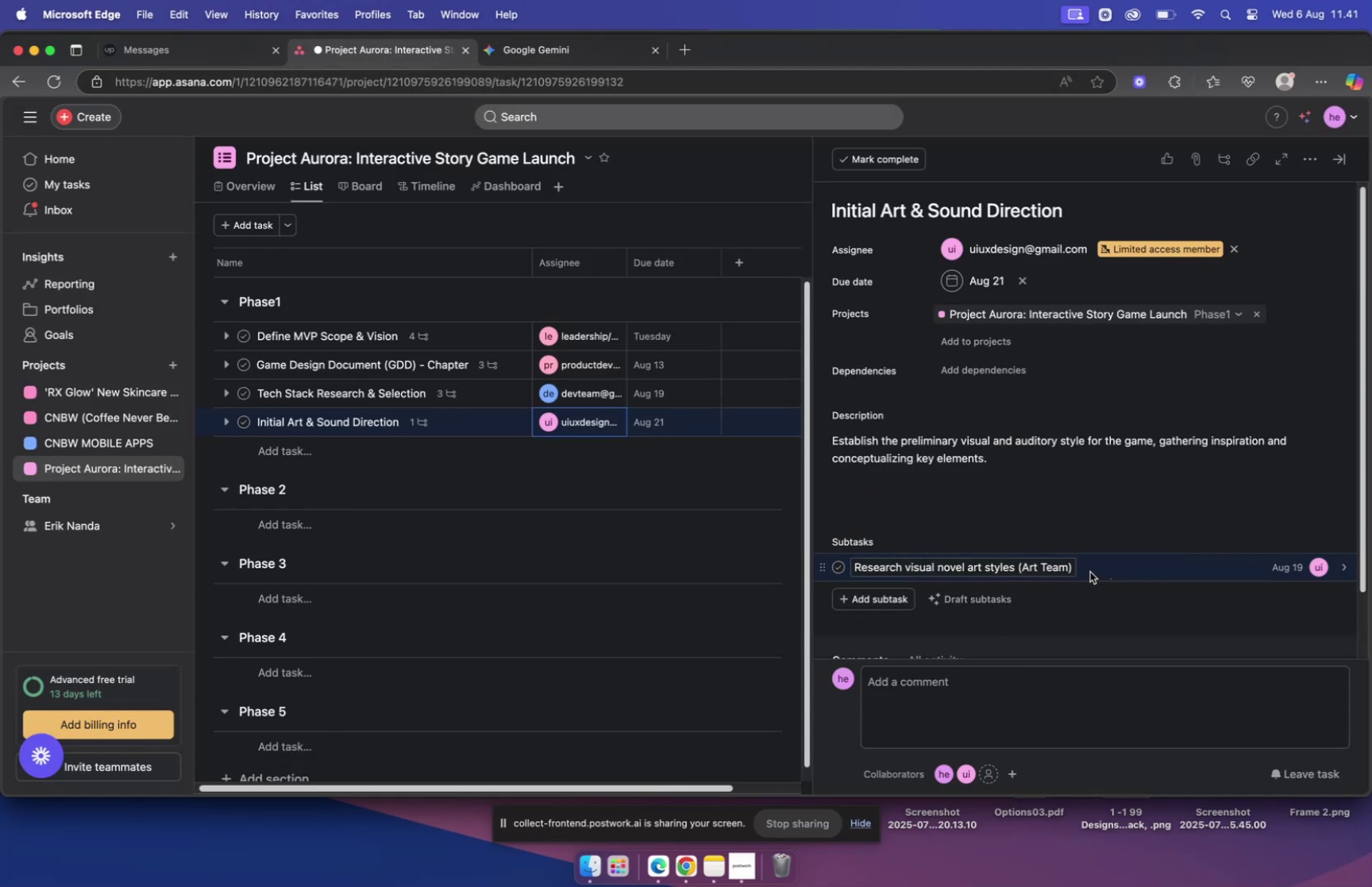 
left_click([1090, 570])
 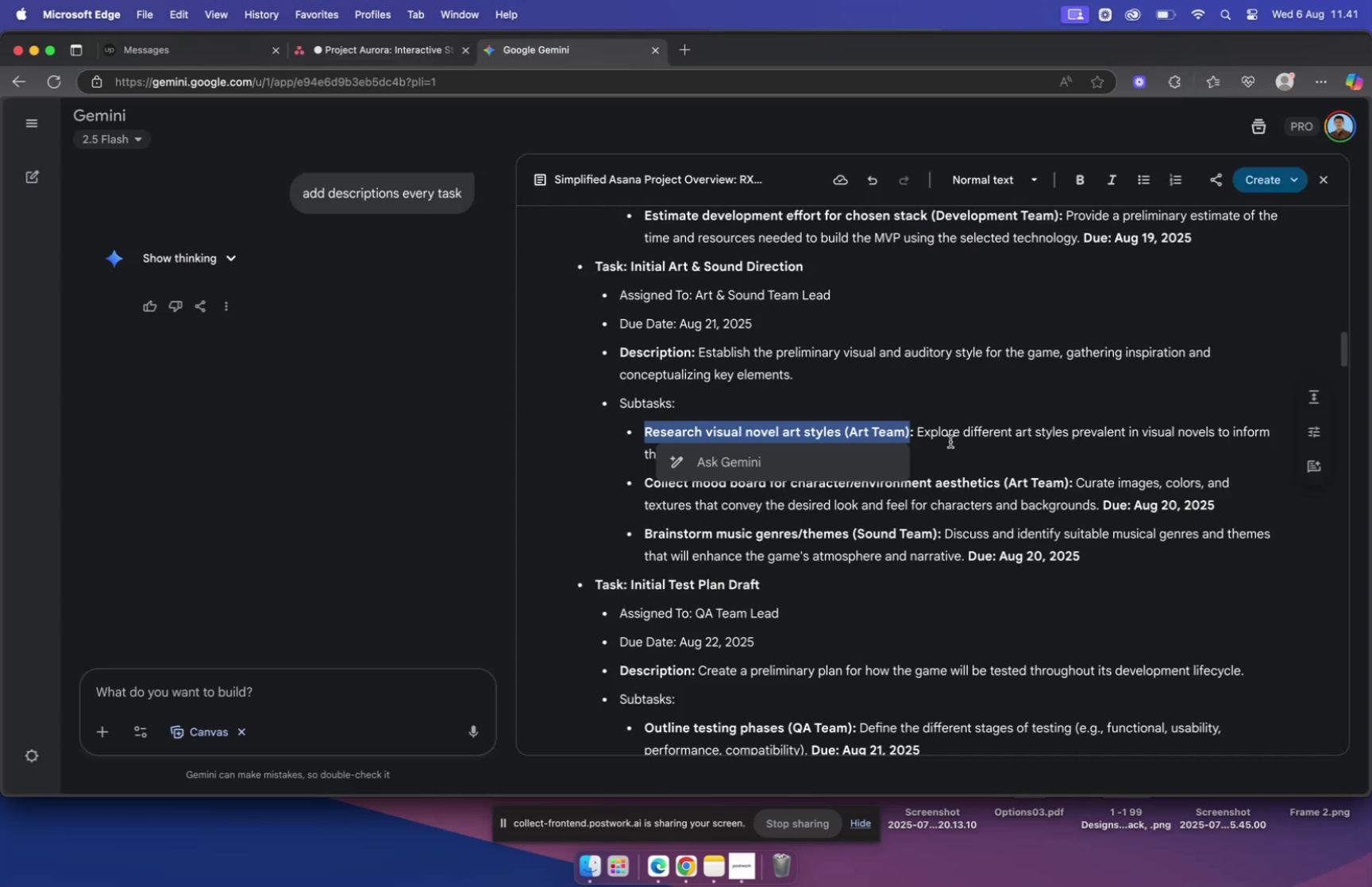 
left_click_drag(start_coordinate=[920, 430], to_coordinate=[767, 449])
 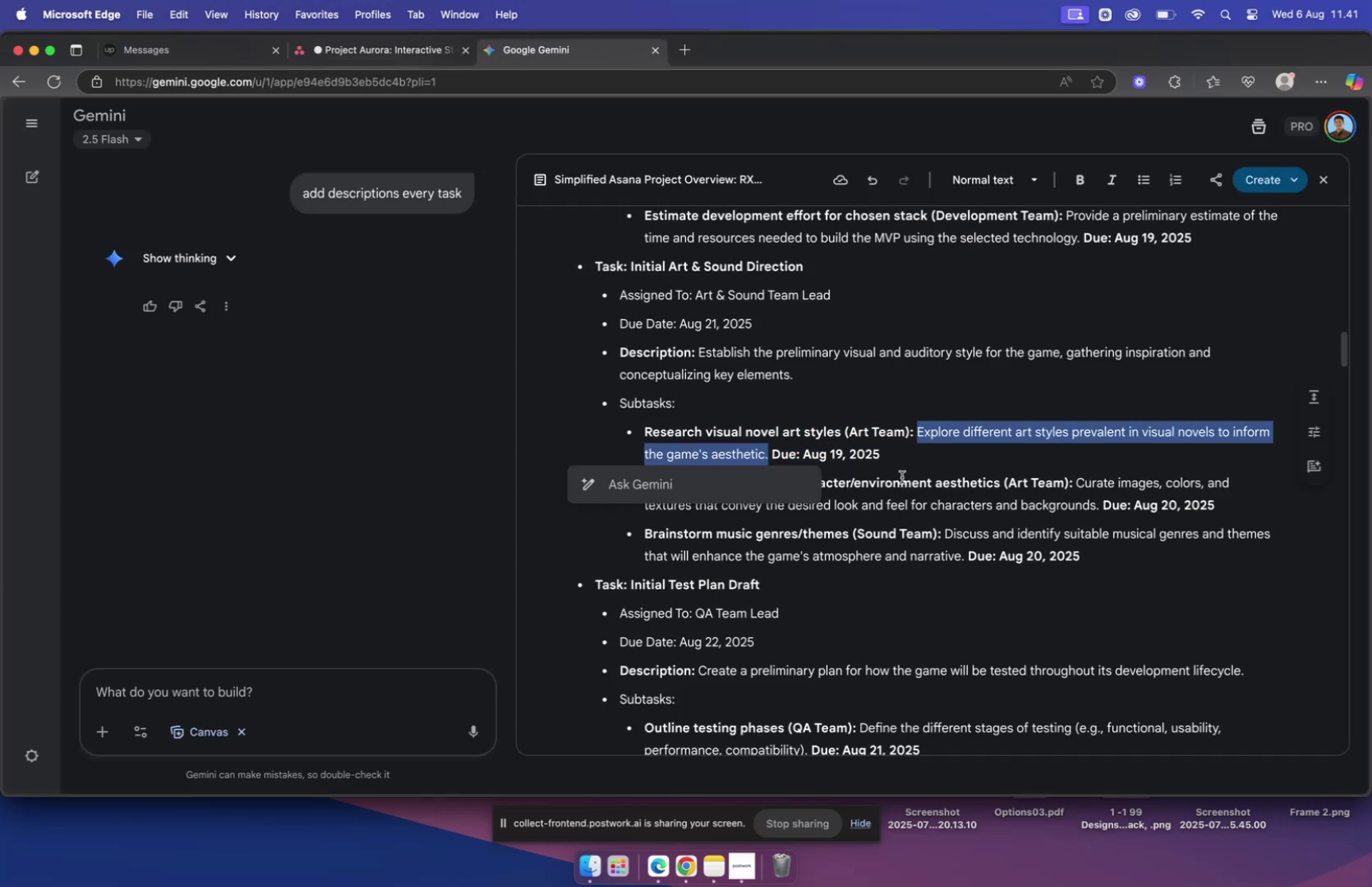 
key(Meta+C)
 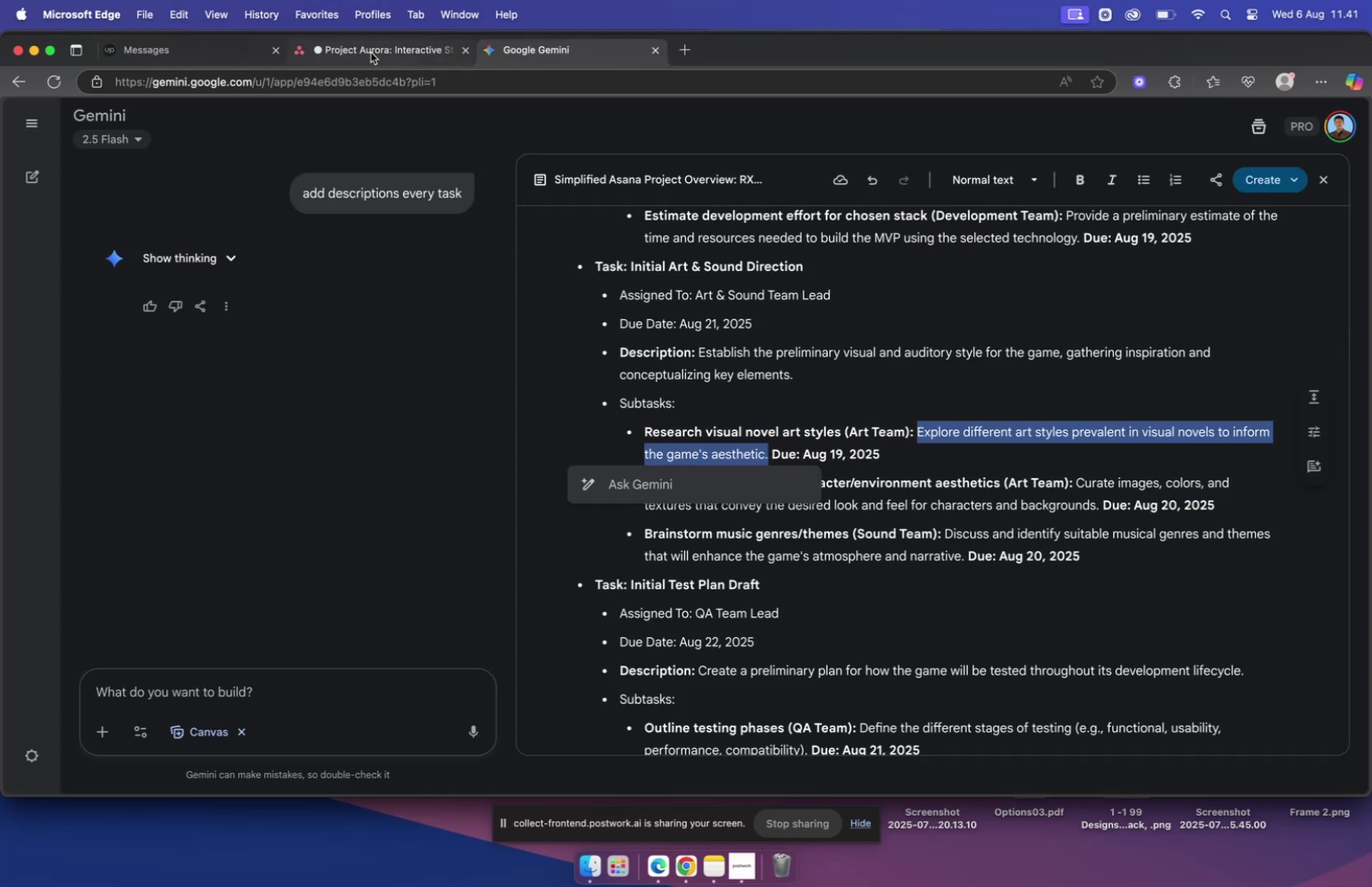 
left_click([371, 52])
 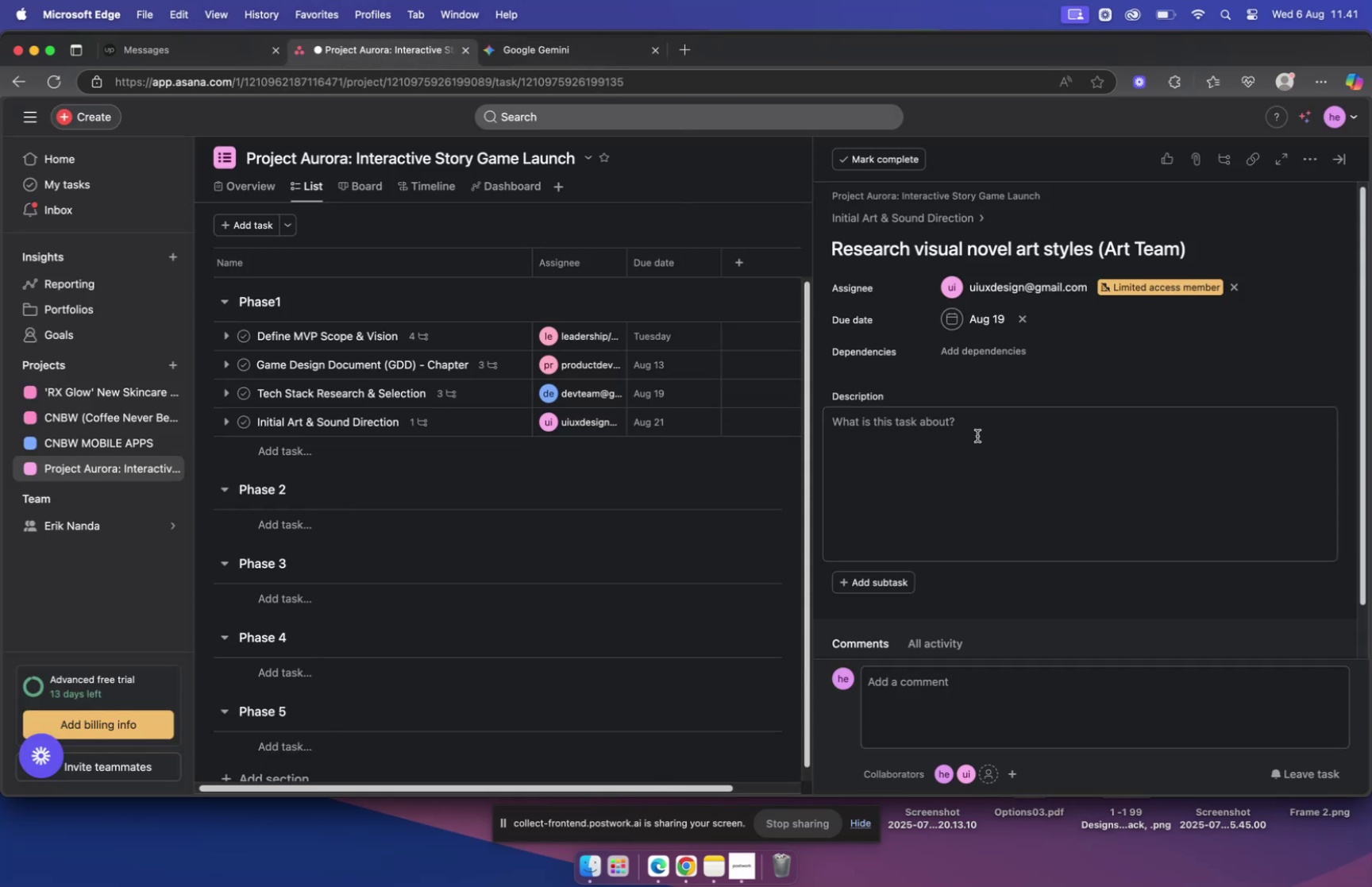 
left_click([962, 434])
 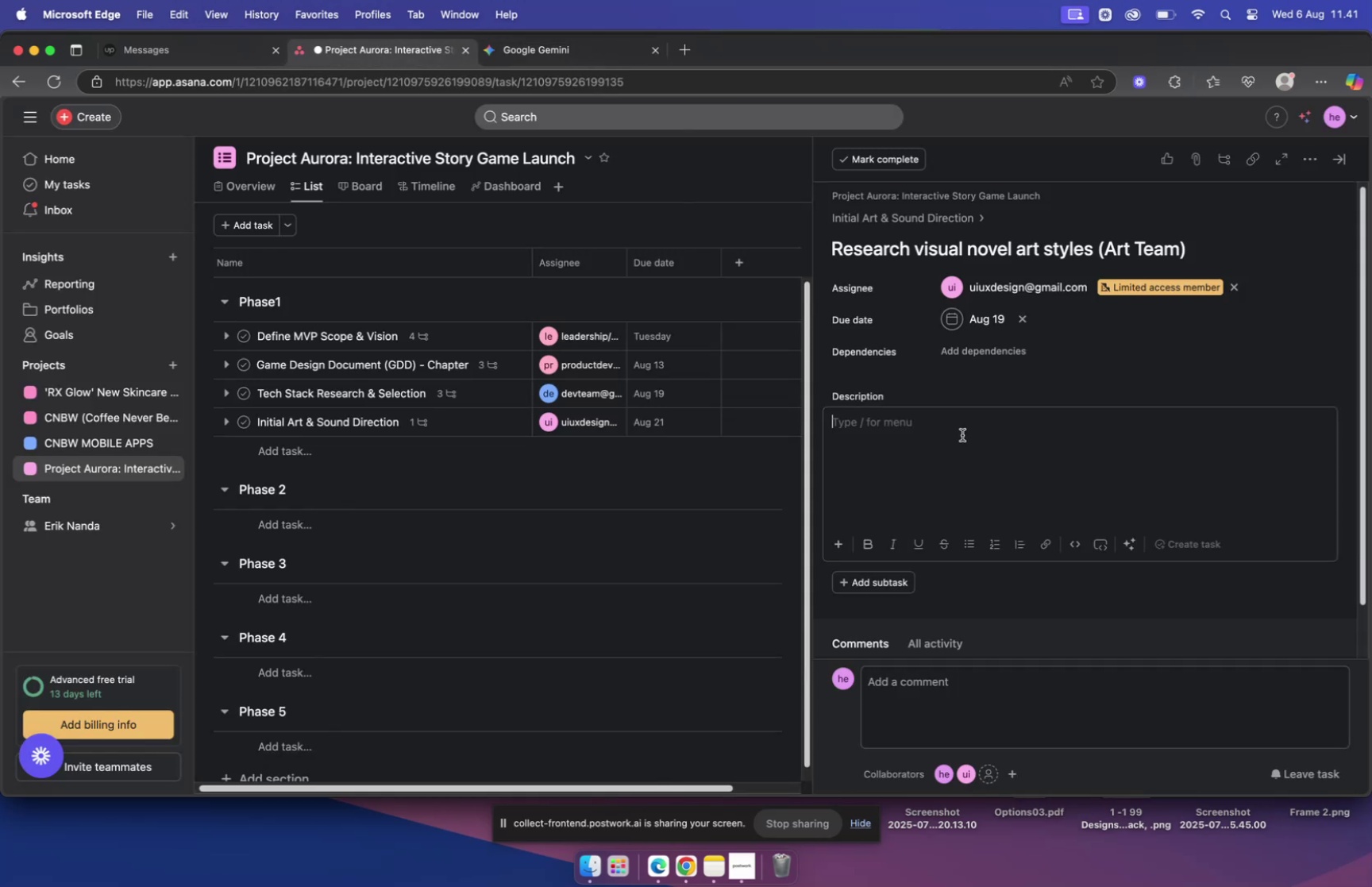 
key(Meta+V)
 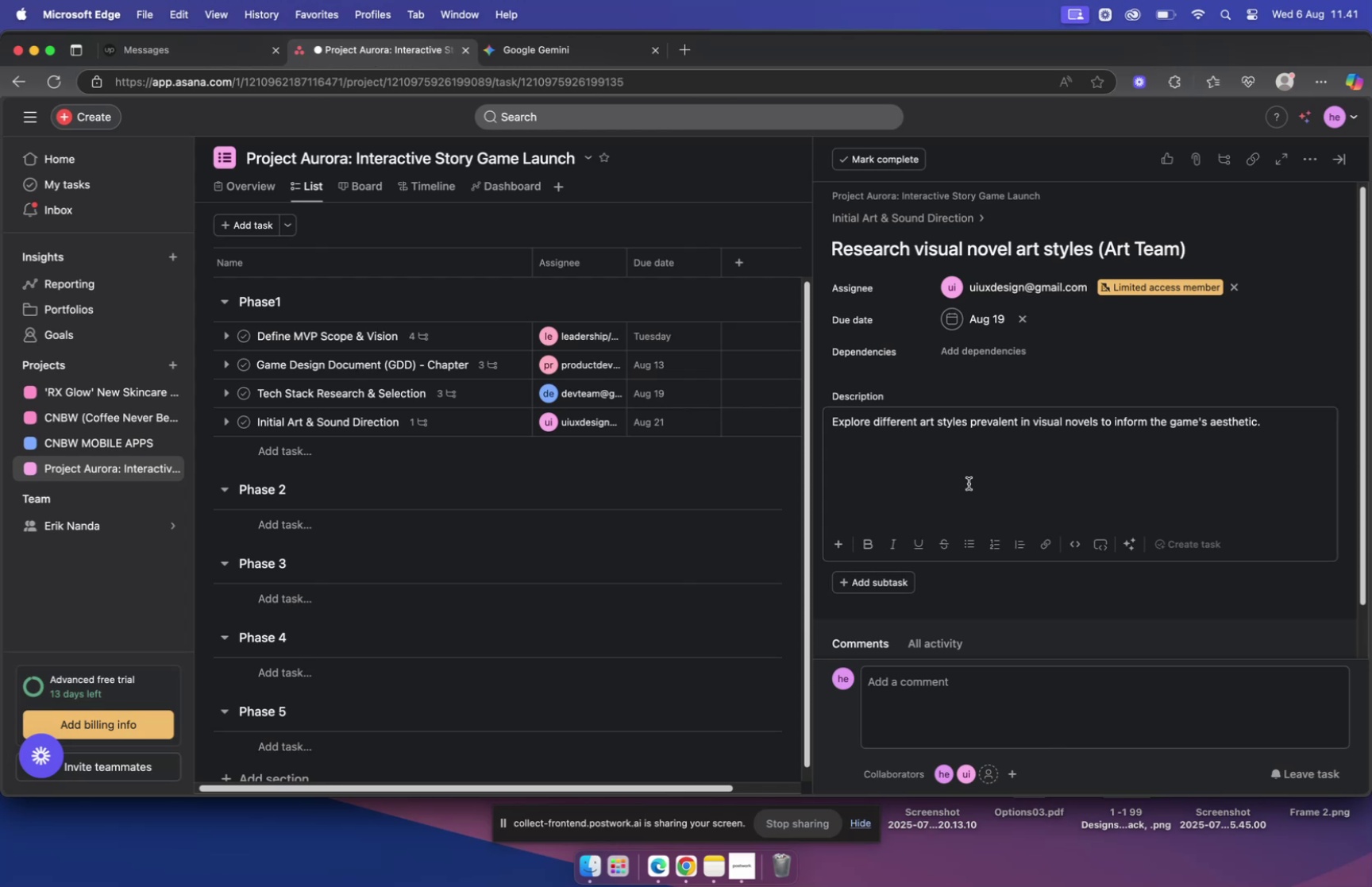 
left_click([969, 482])
 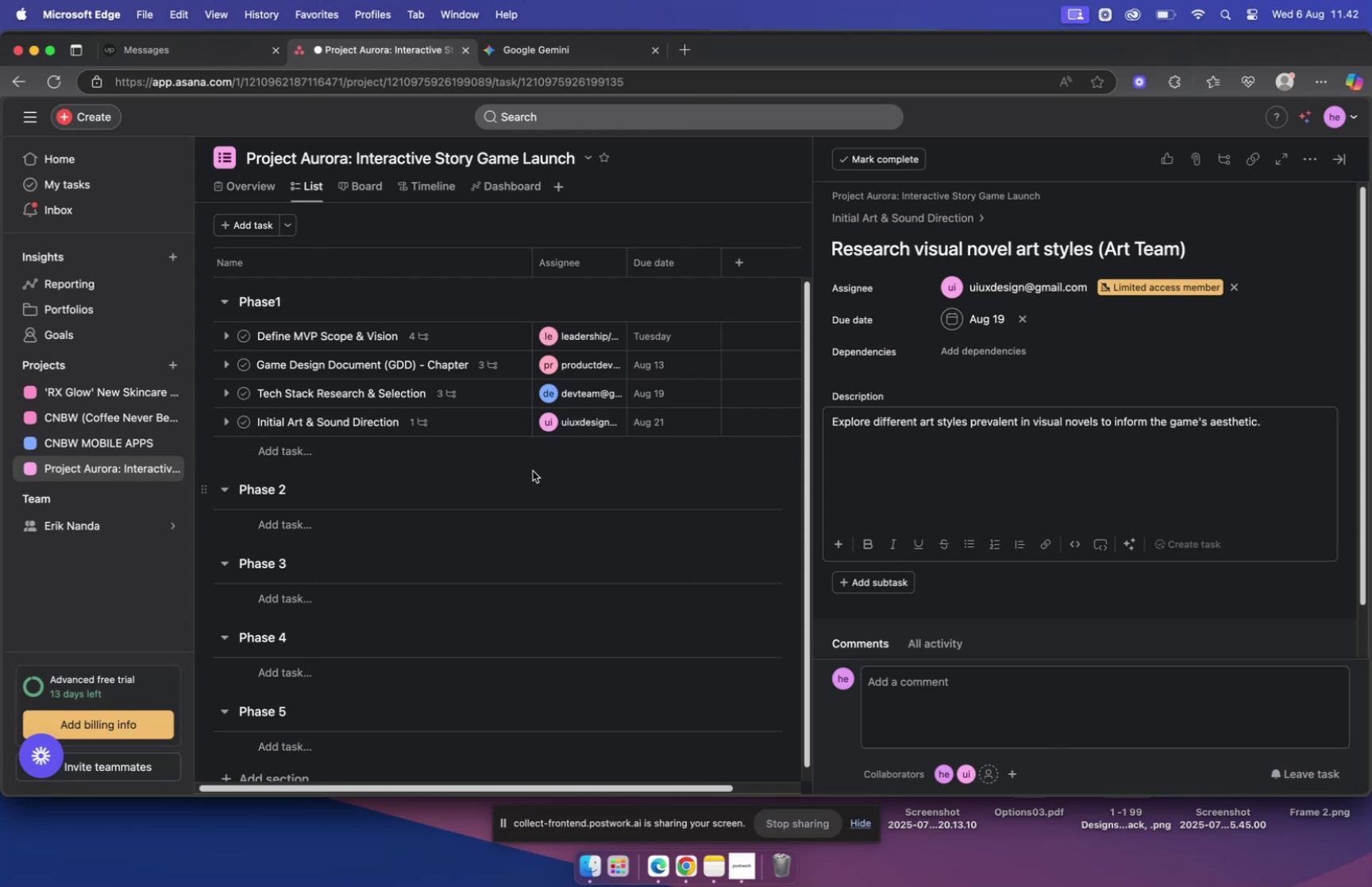 
wait(13.44)
 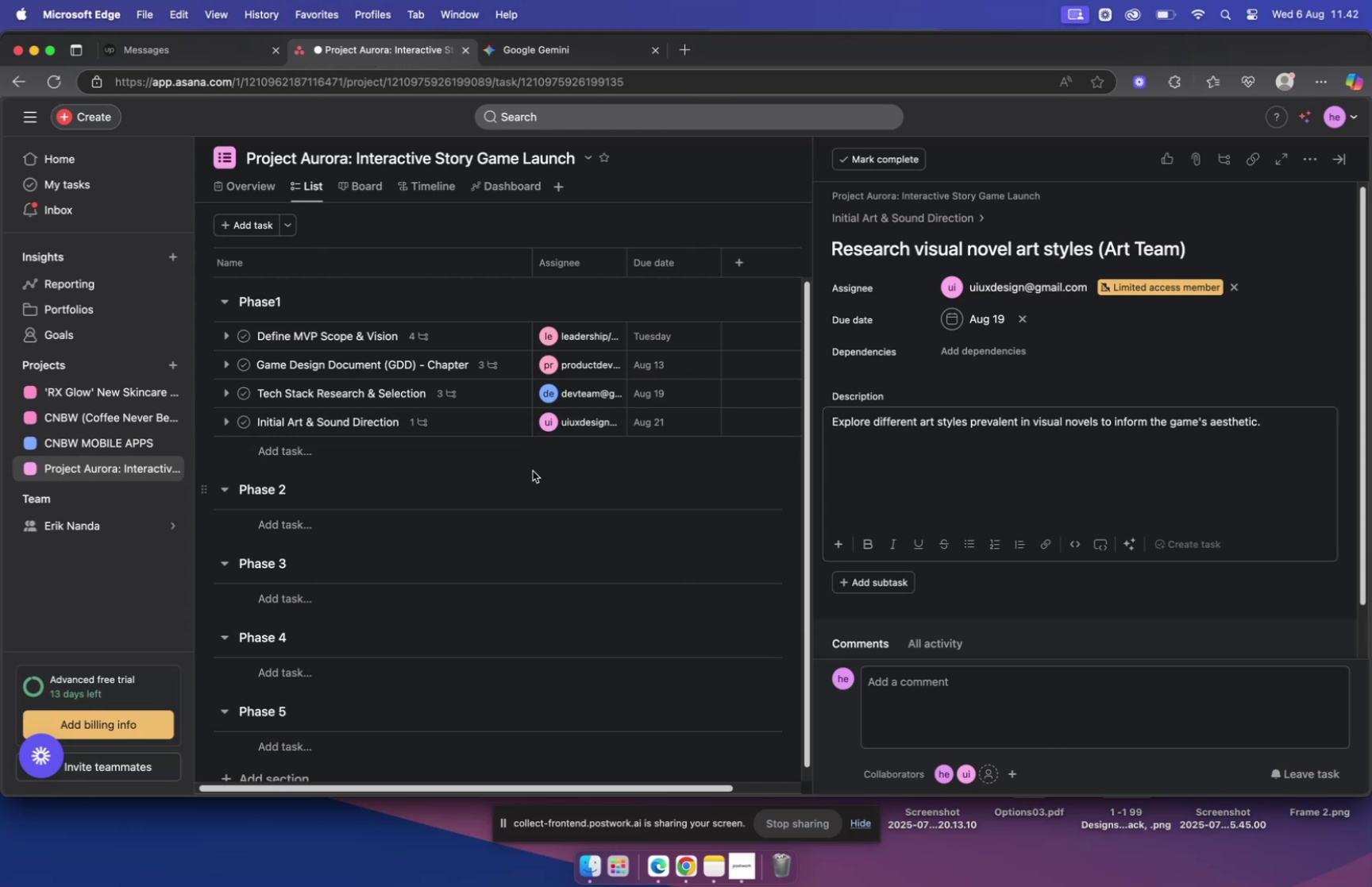 
left_click([907, 215])
 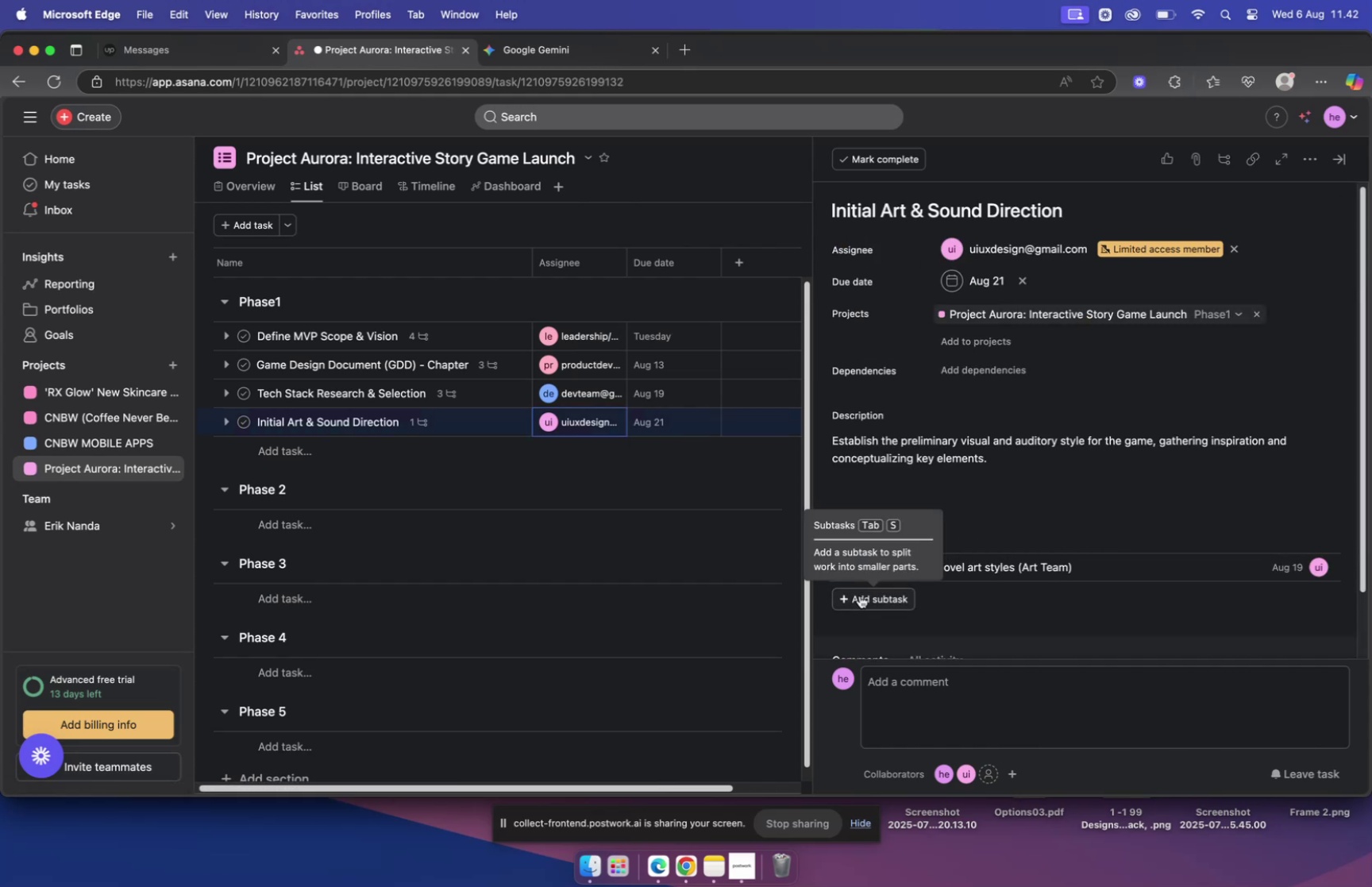 
left_click([860, 595])
 